 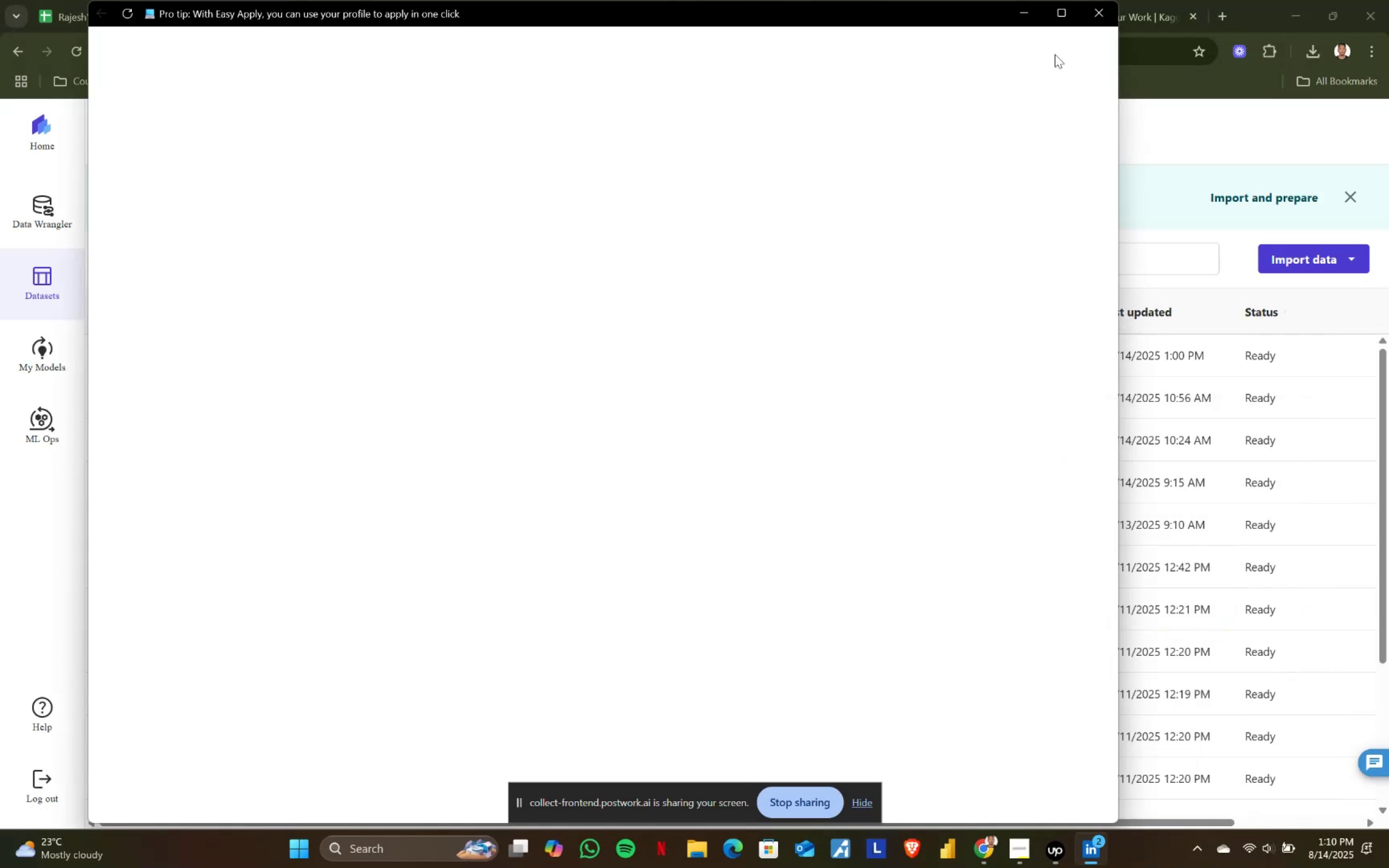 
left_click([1086, 10])
 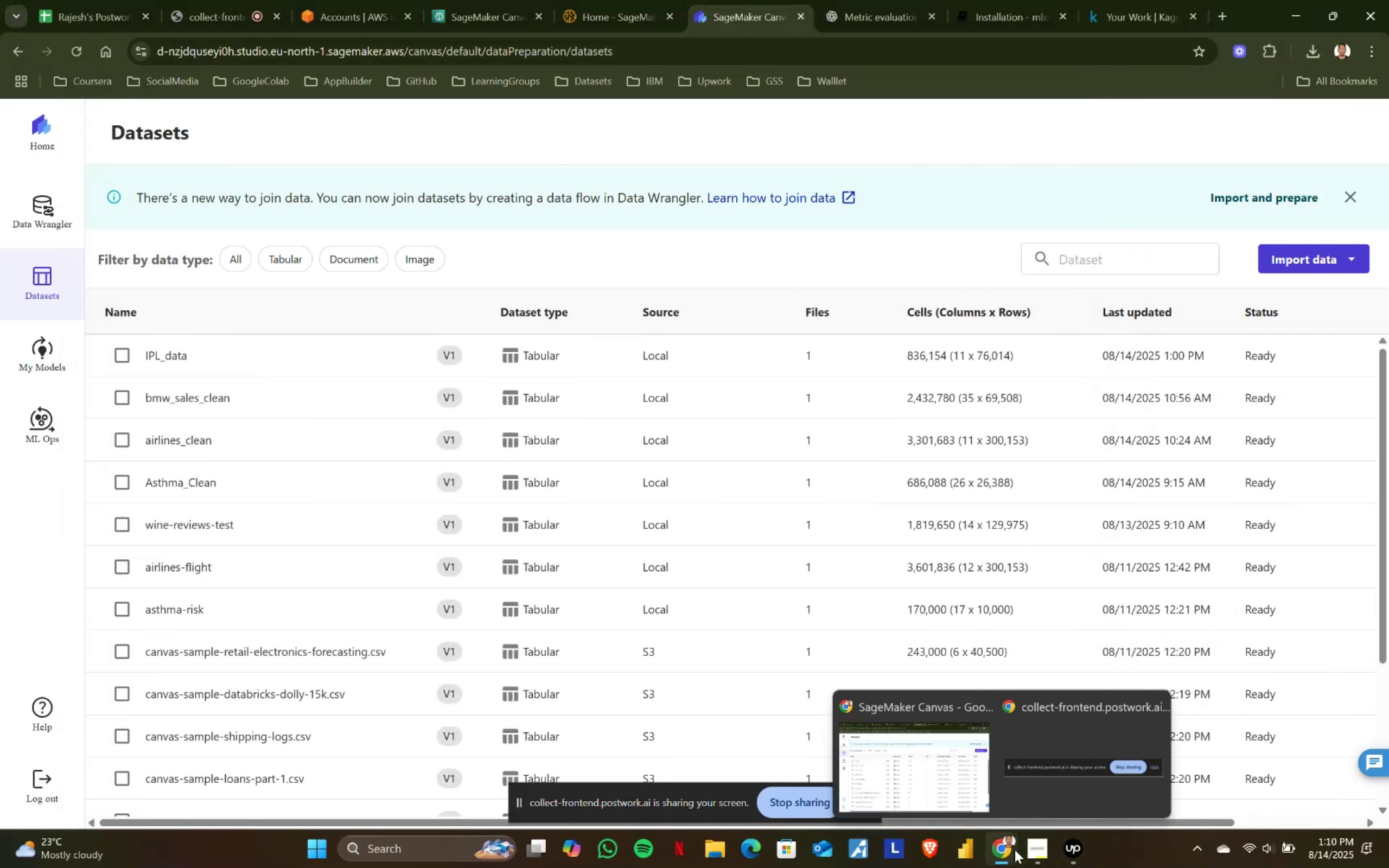 
left_click([918, 786])
 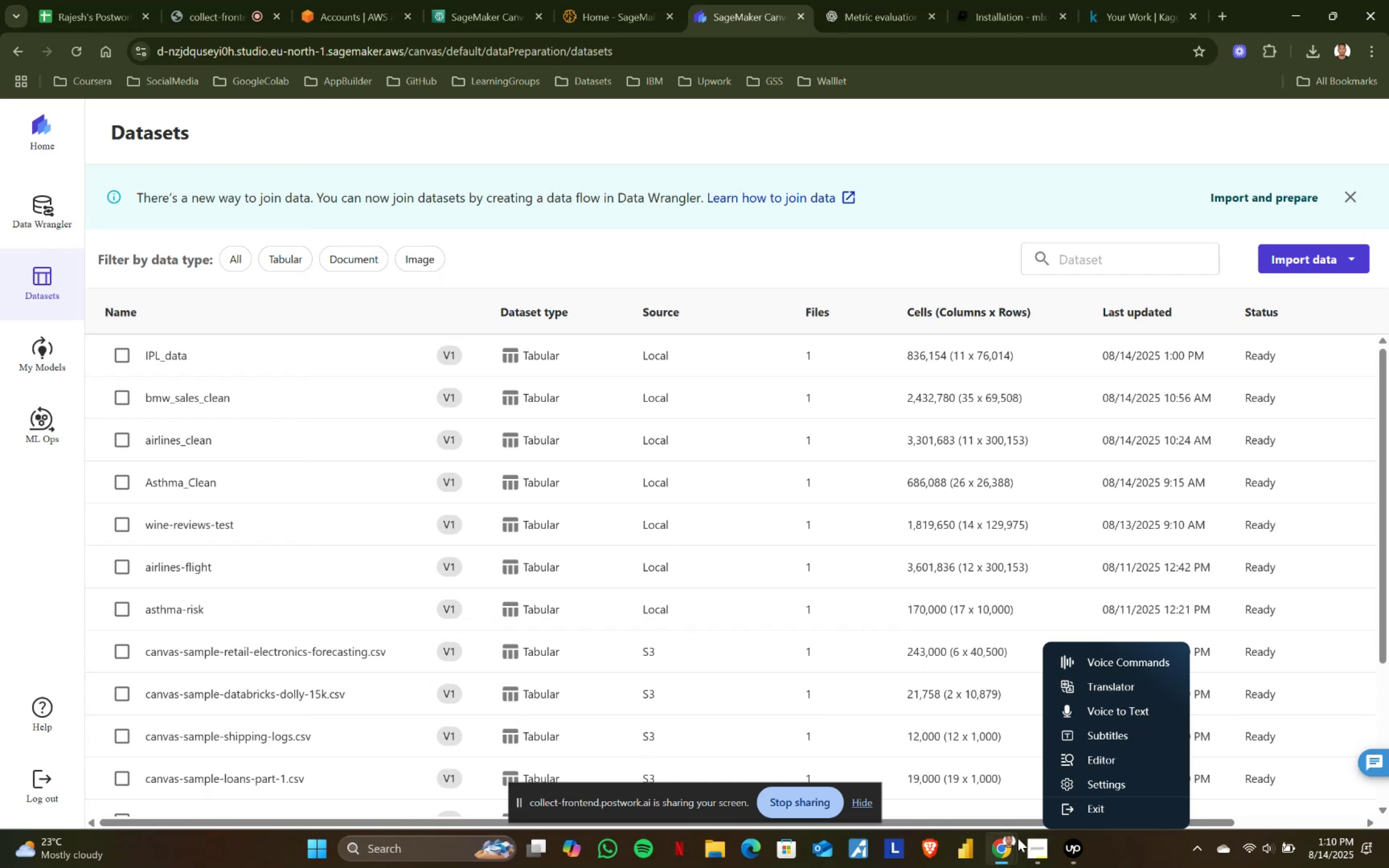 
left_click([1029, 846])
 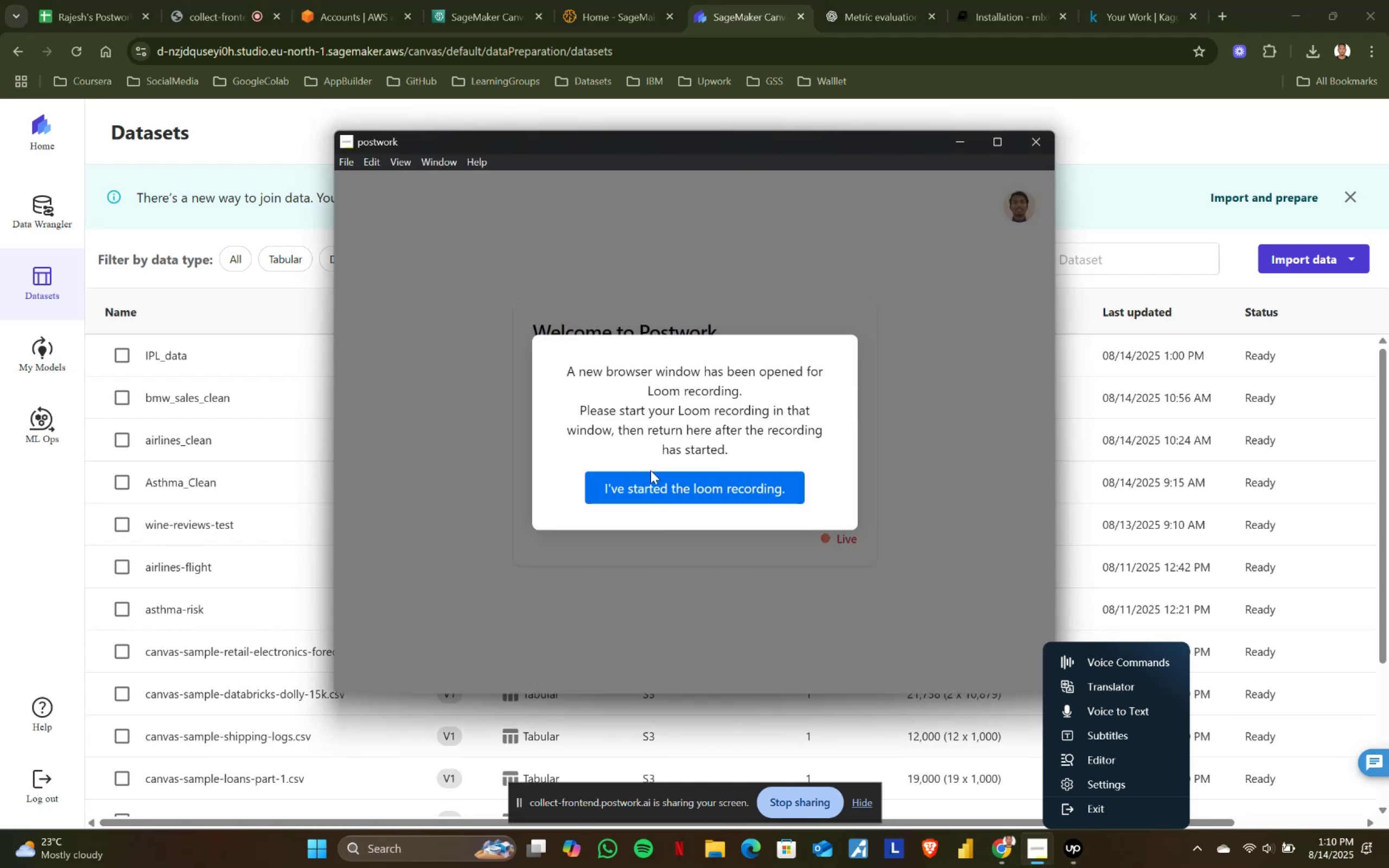 
left_click([664, 490])
 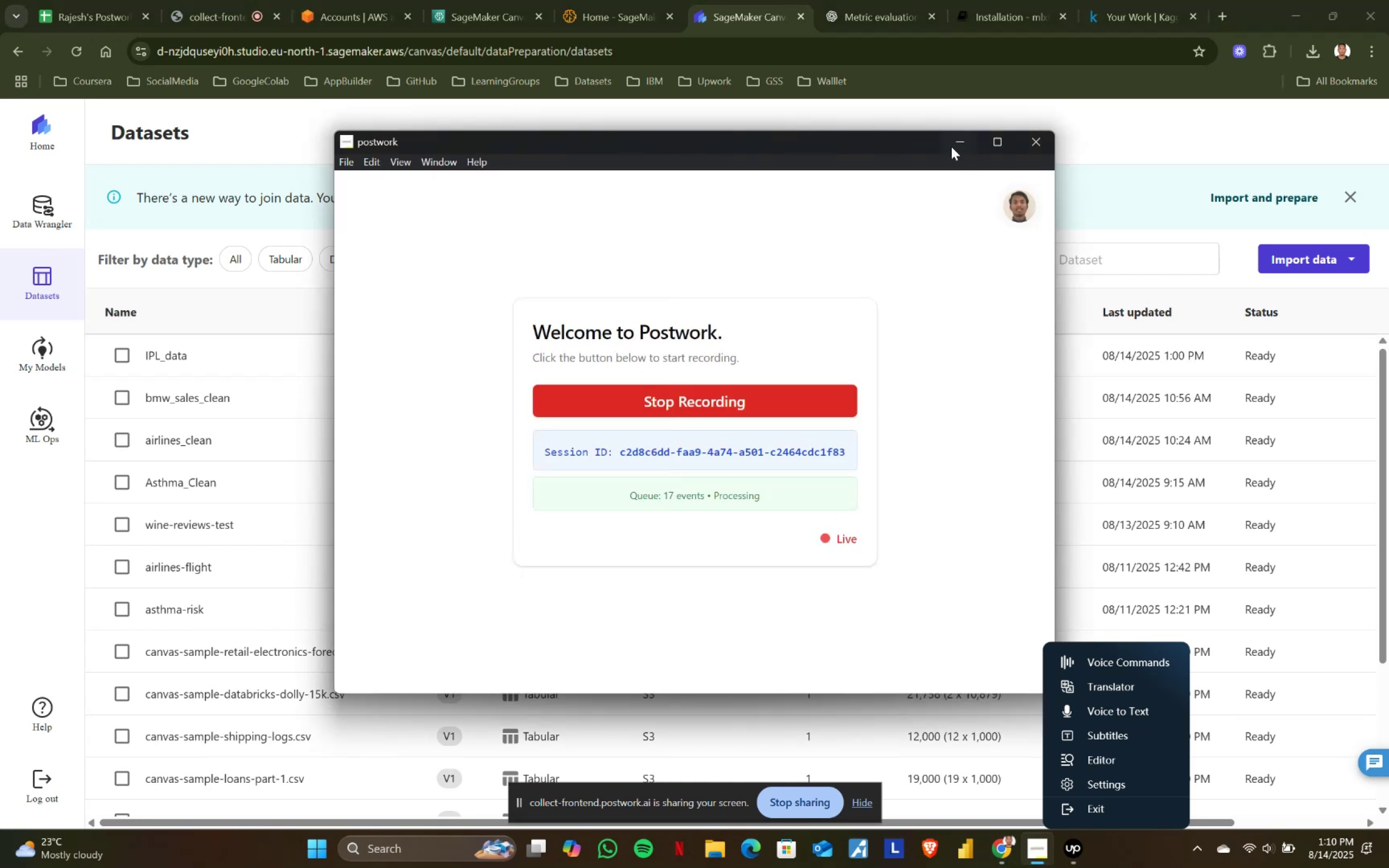 
left_click([952, 144])
 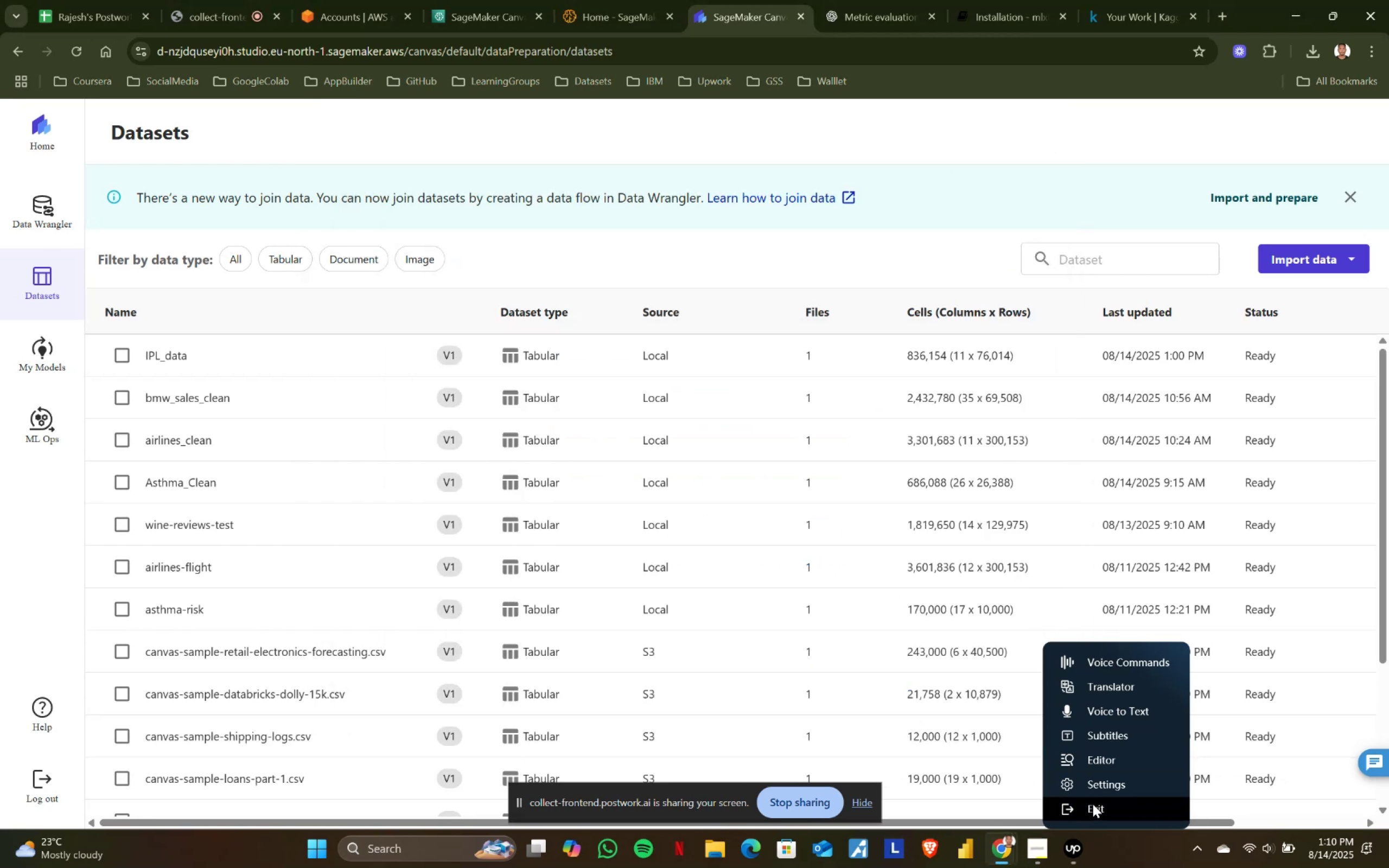 
left_click([1091, 808])
 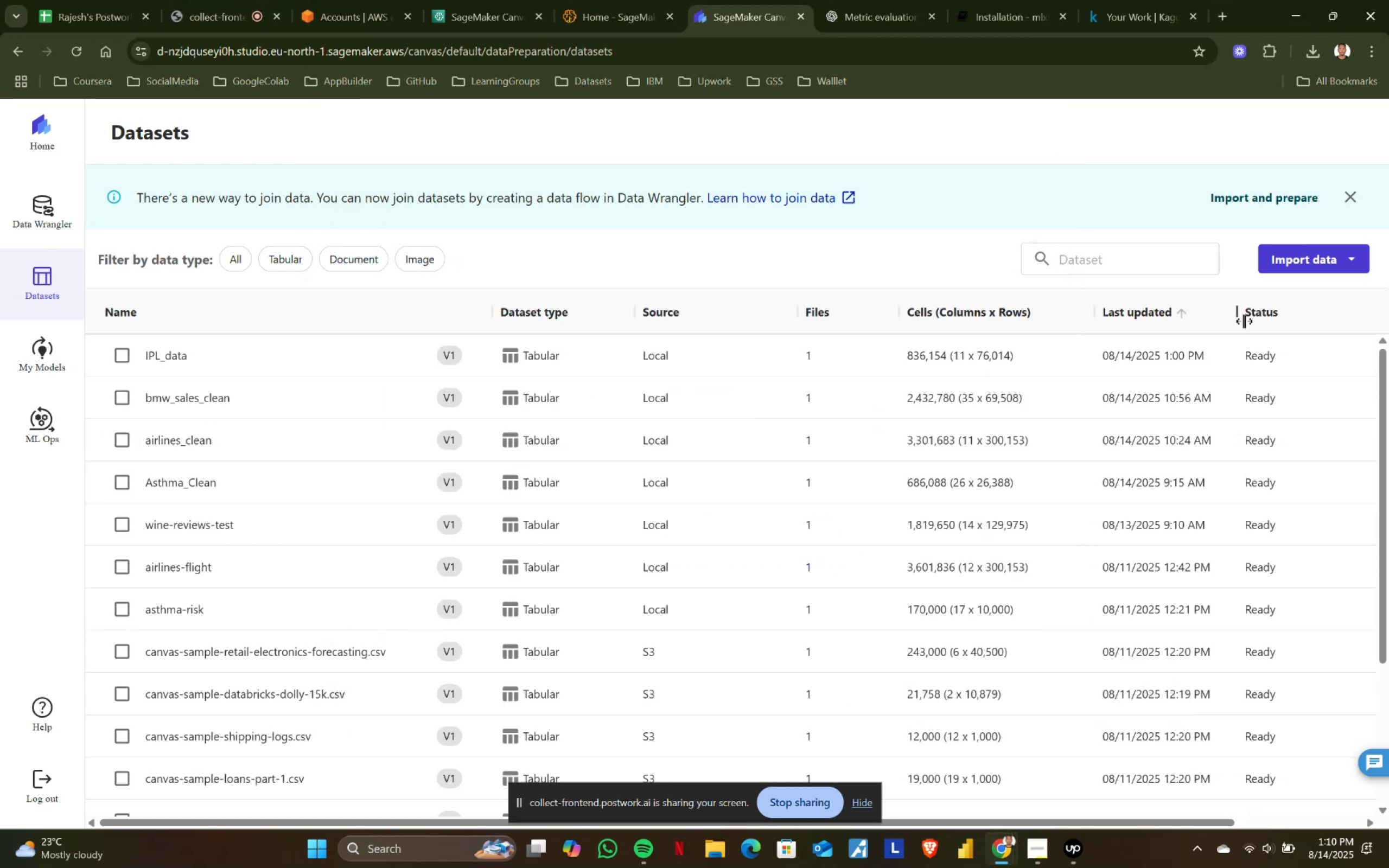 
left_click([35, 209])
 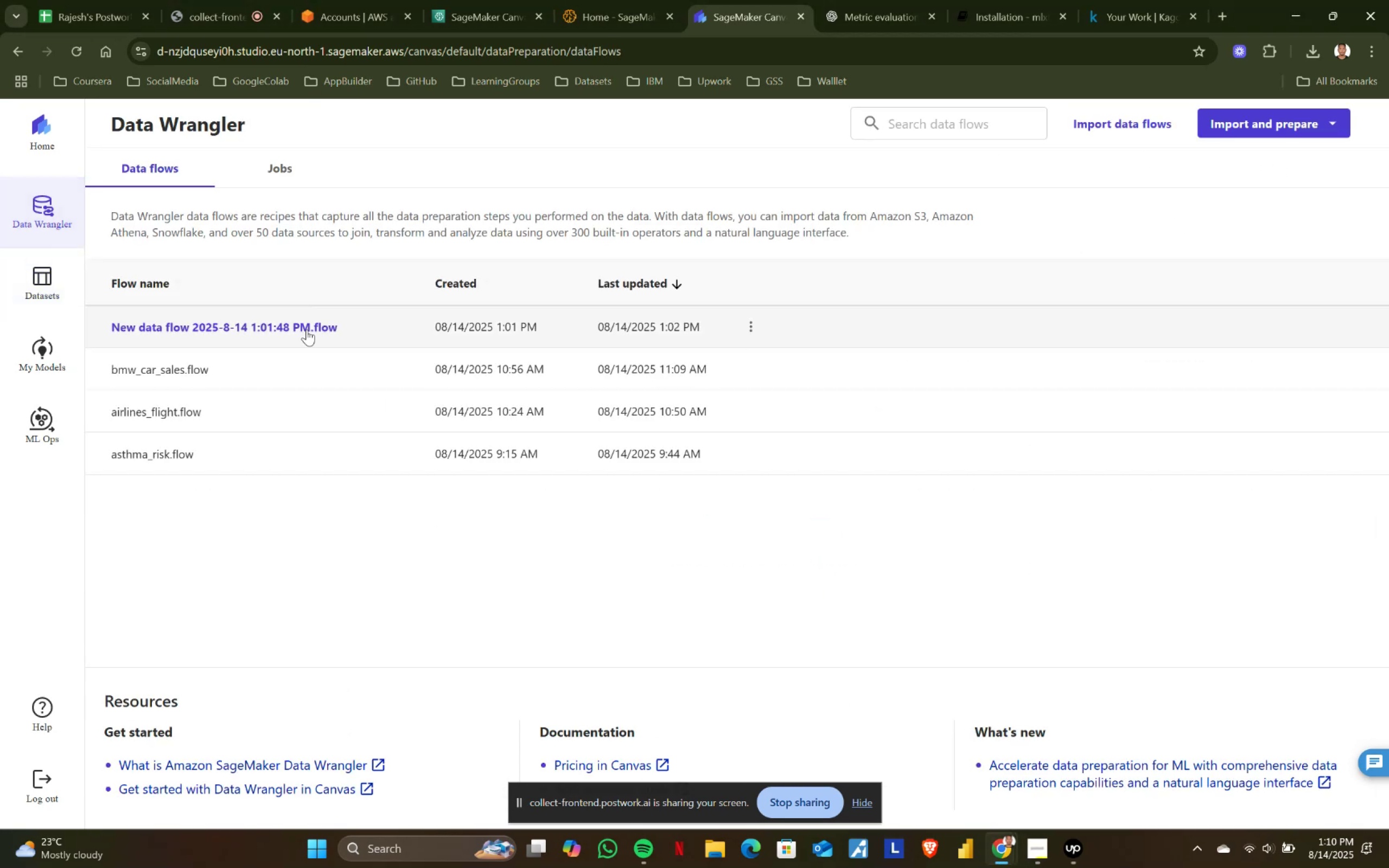 
left_click([233, 326])
 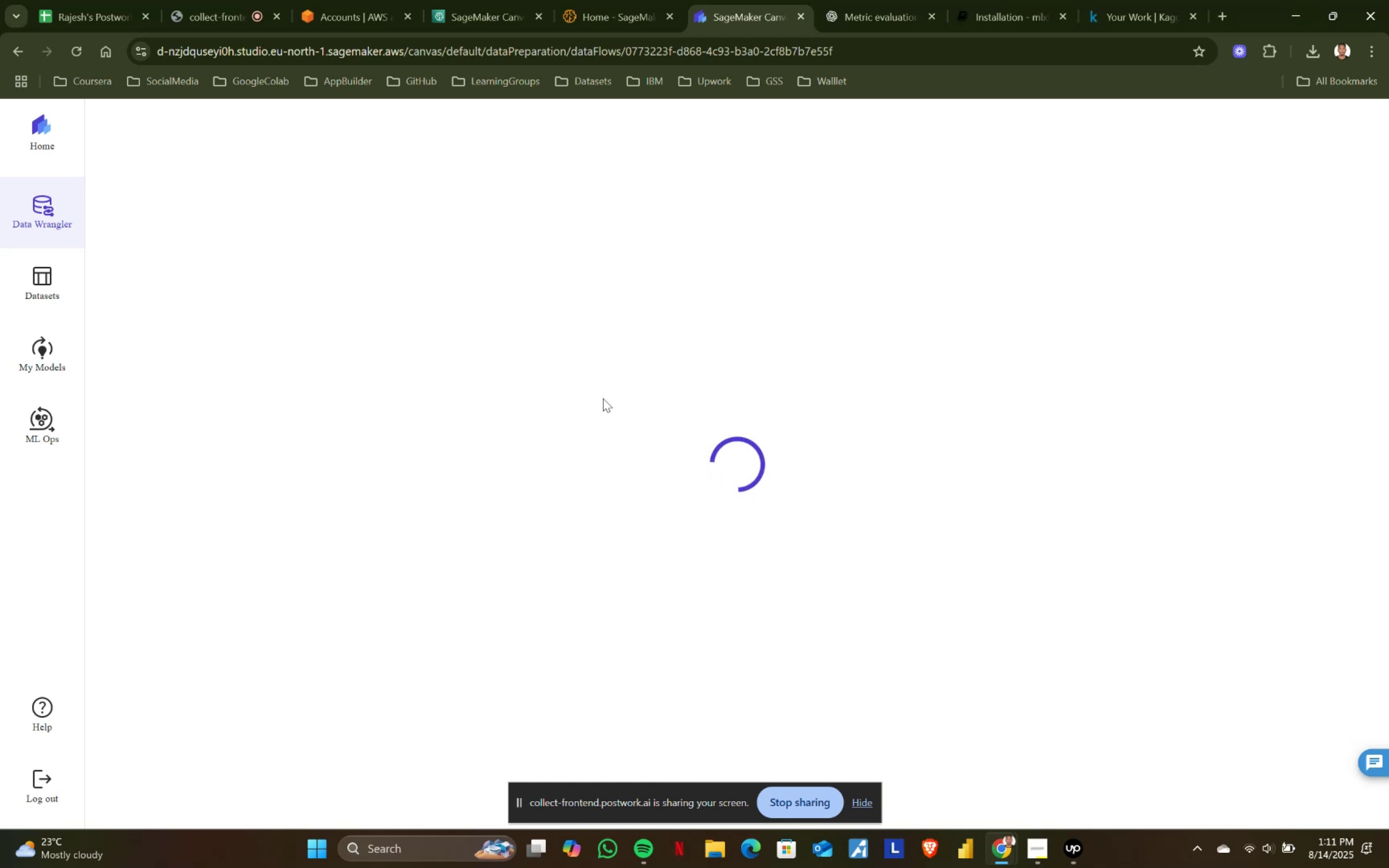 
wait(9.12)
 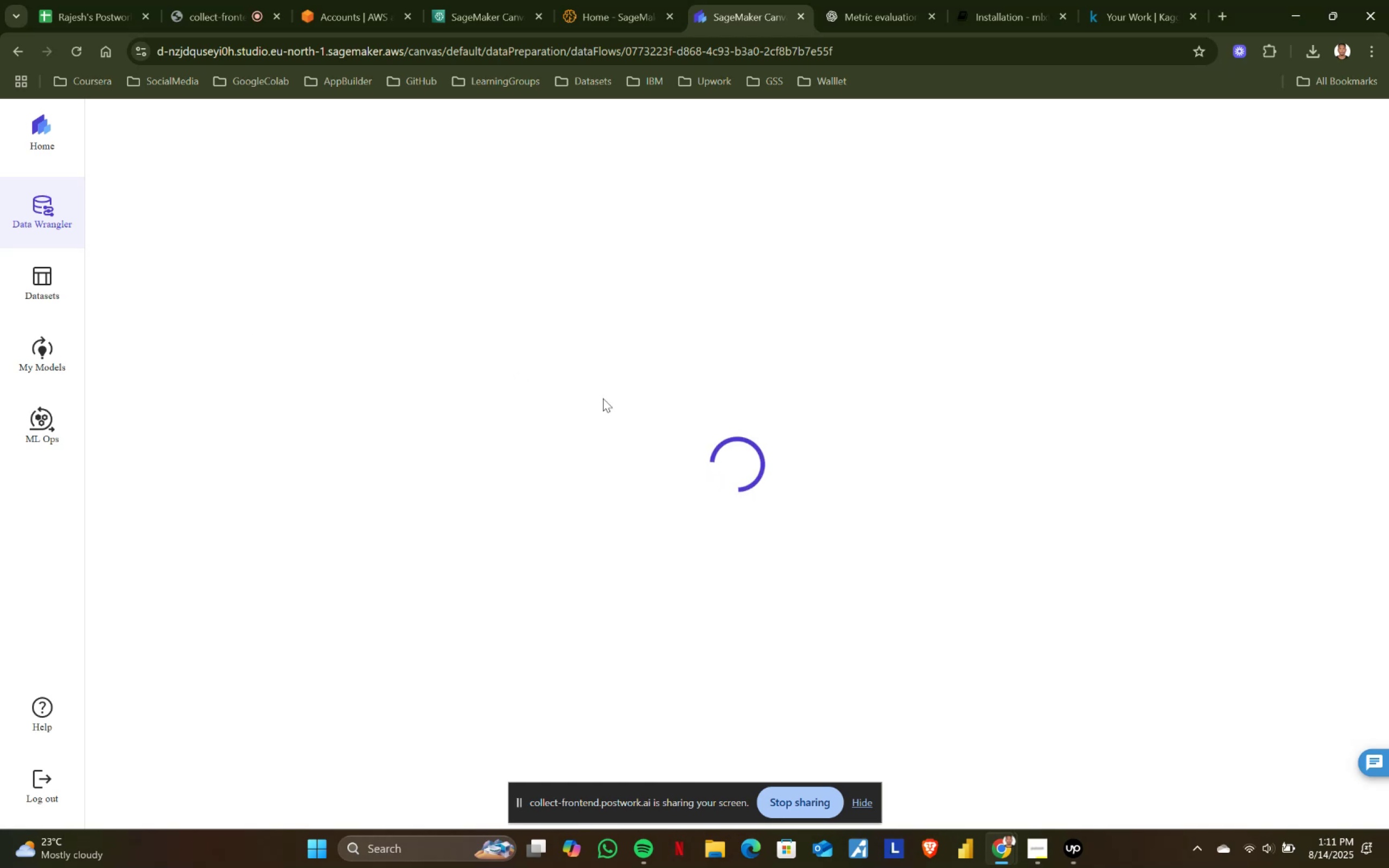 
double_click([1033, 853])
 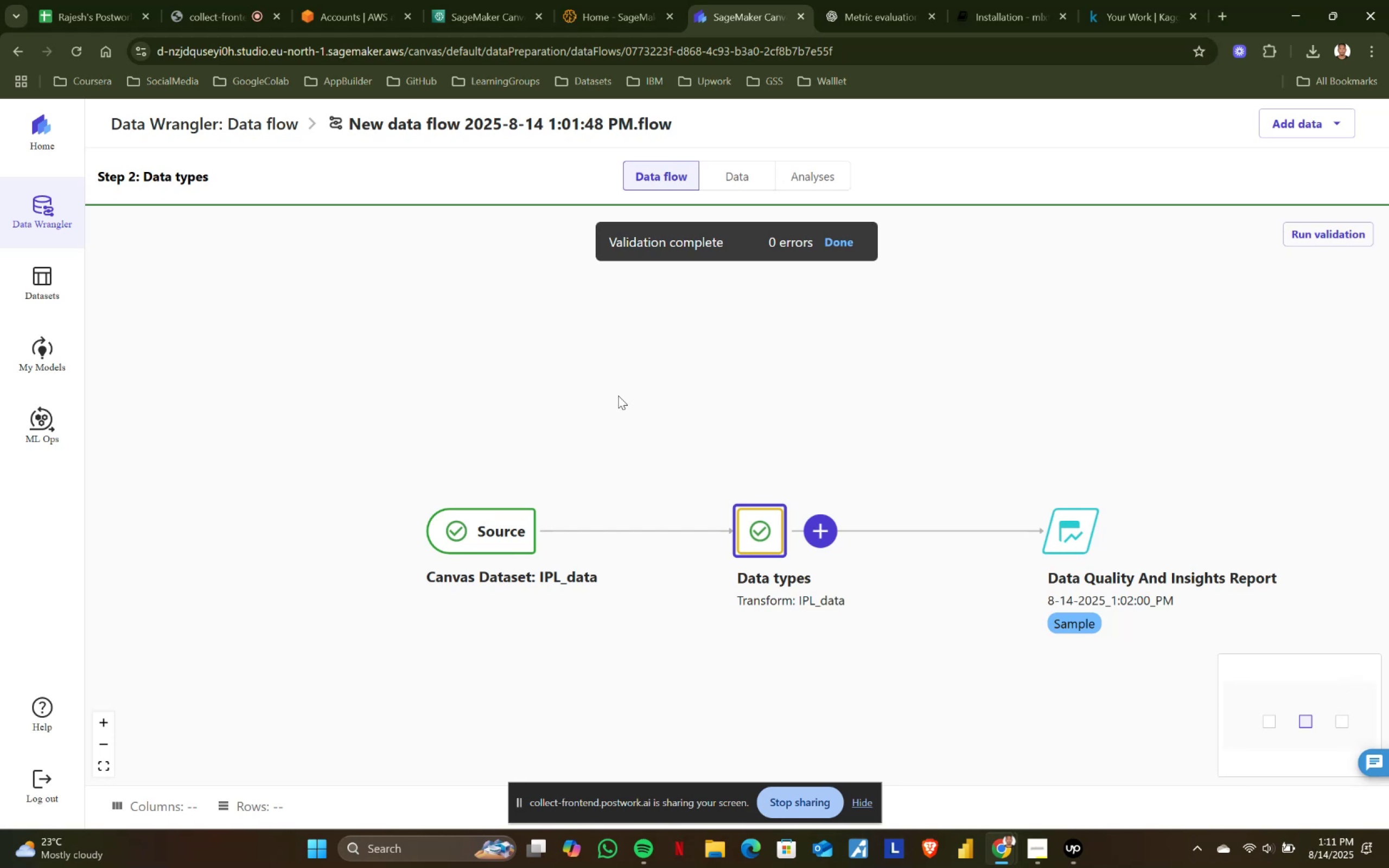 
left_click([1066, 538])
 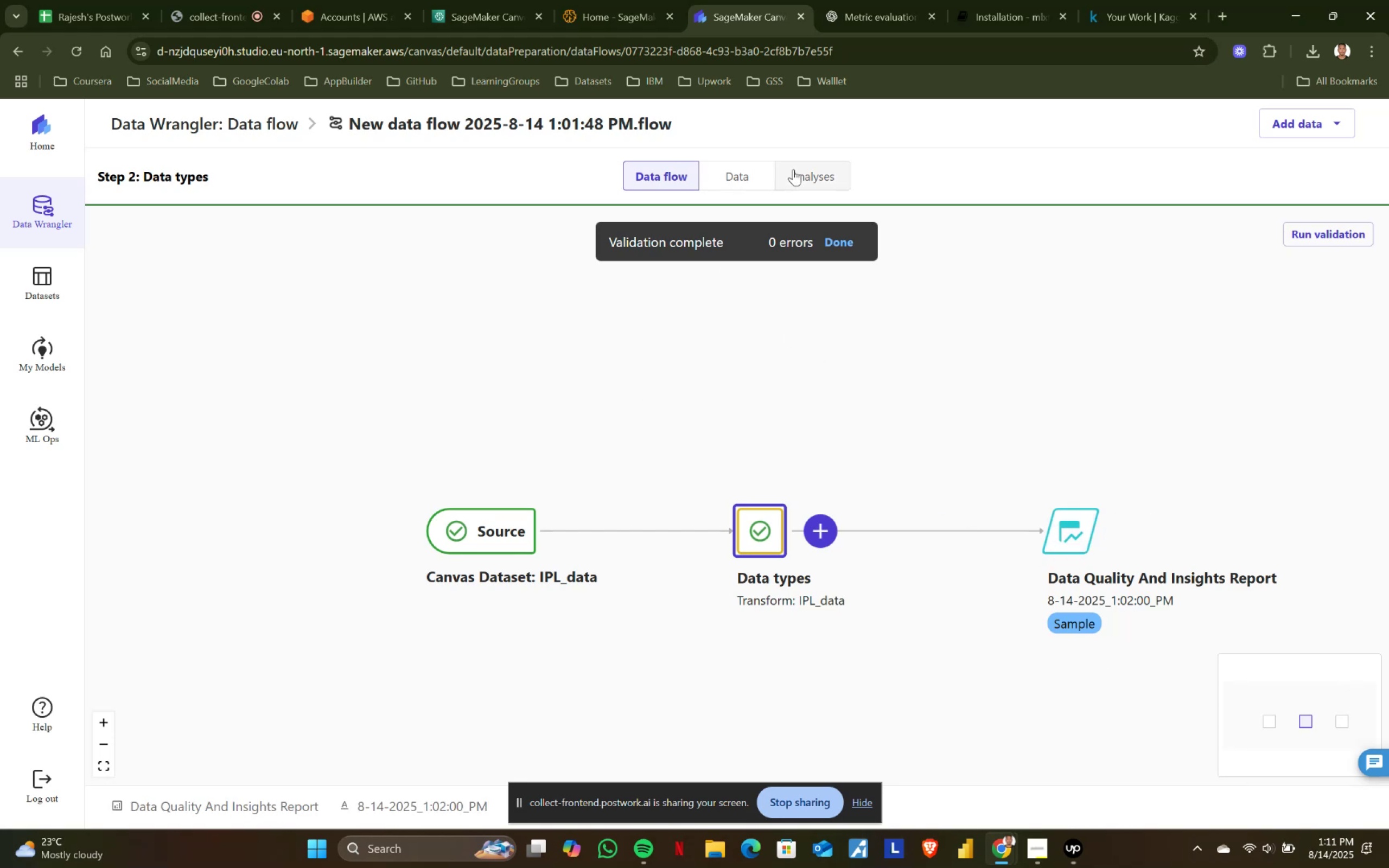 
left_click([811, 174])
 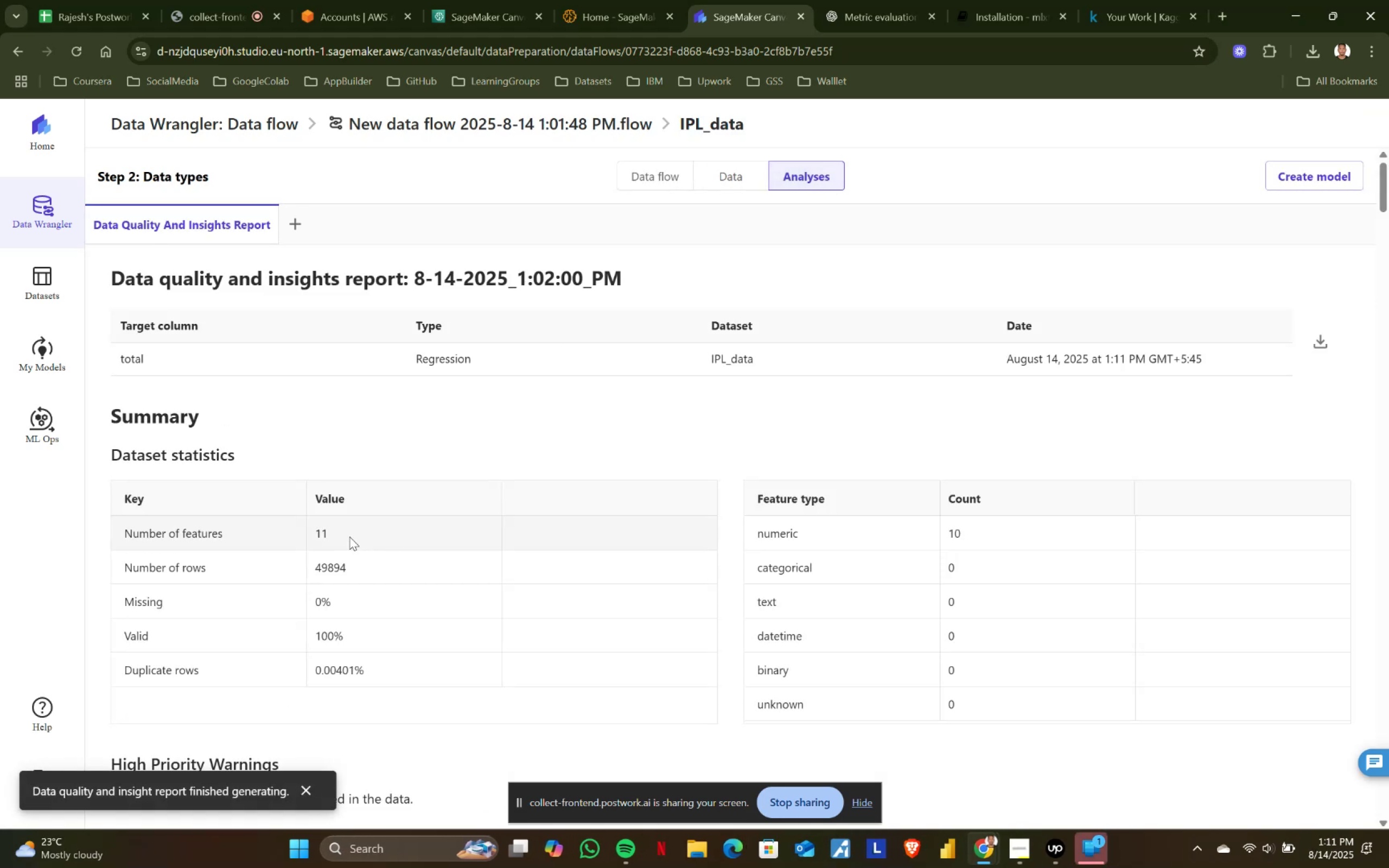 
wait(7.65)
 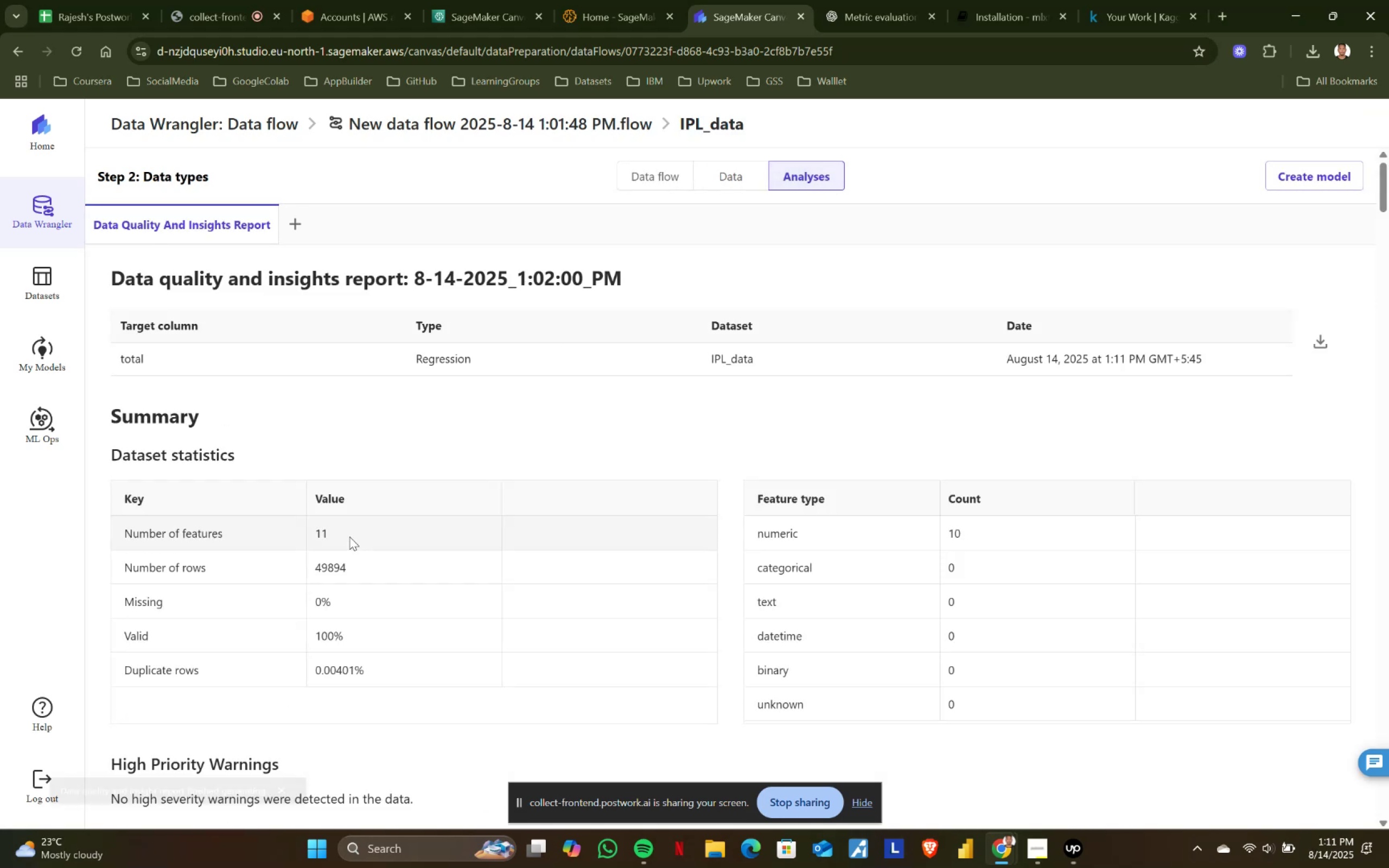 
double_click([1388, 0])
 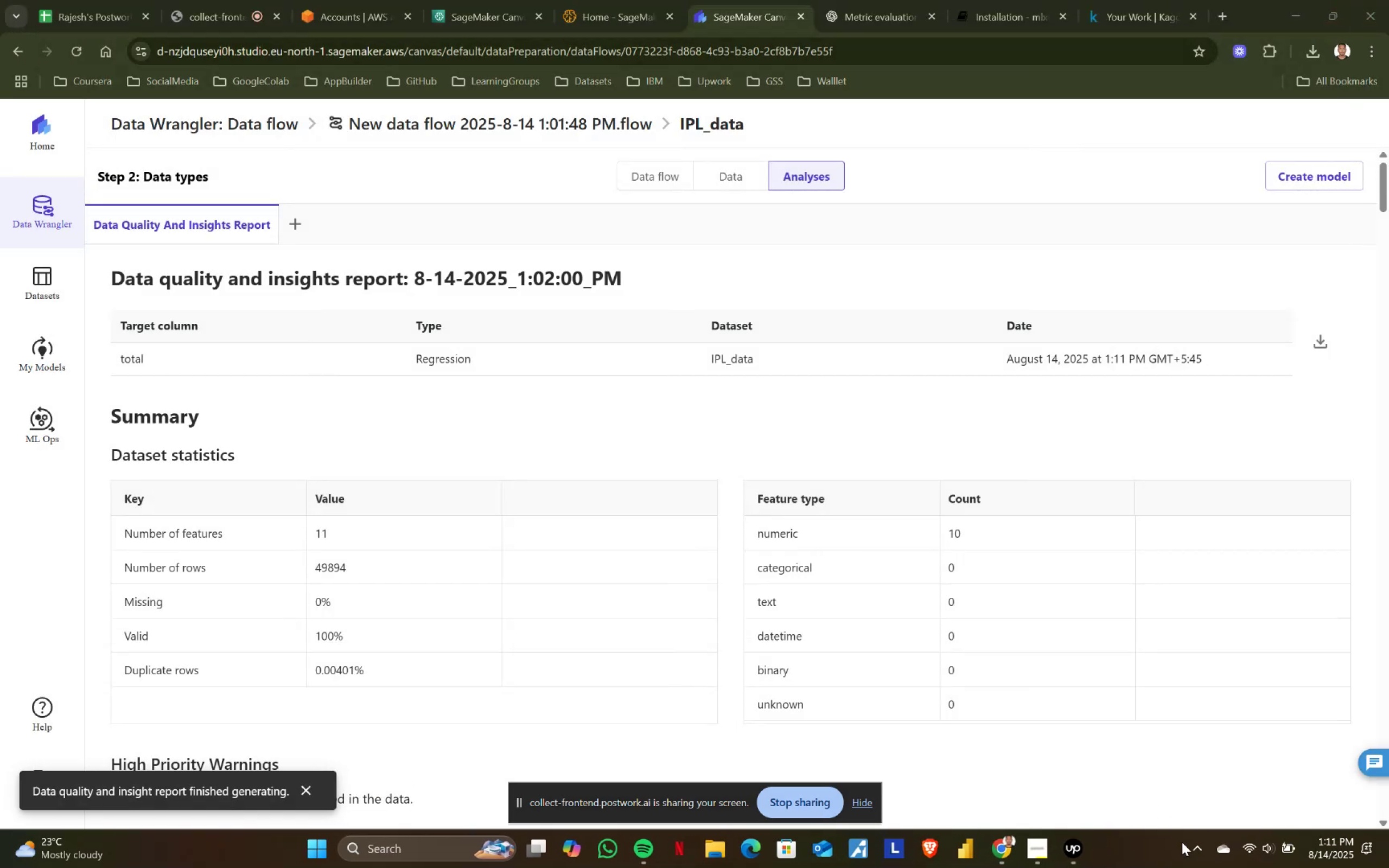 
left_click([1197, 845])
 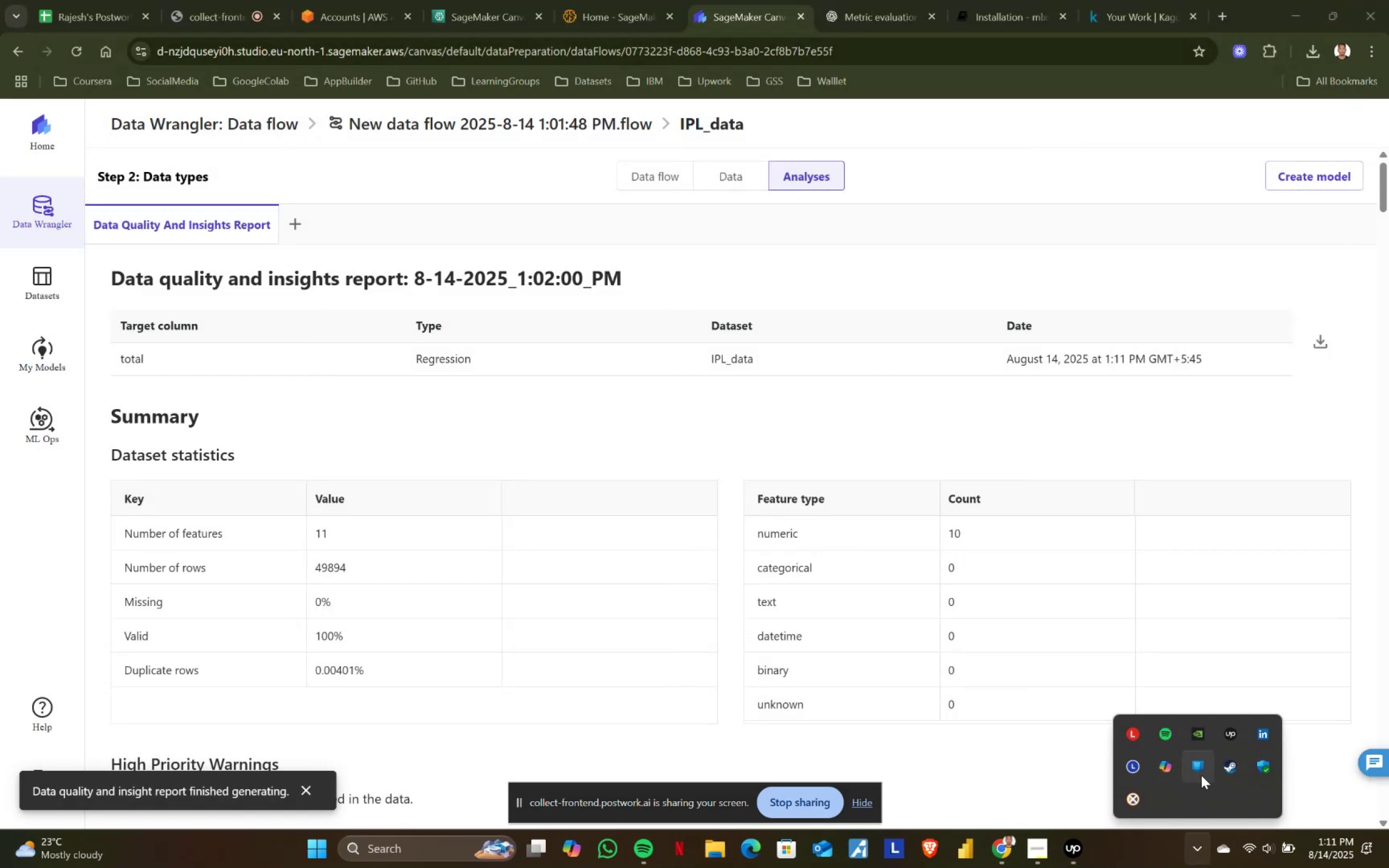 
right_click([1200, 772])
 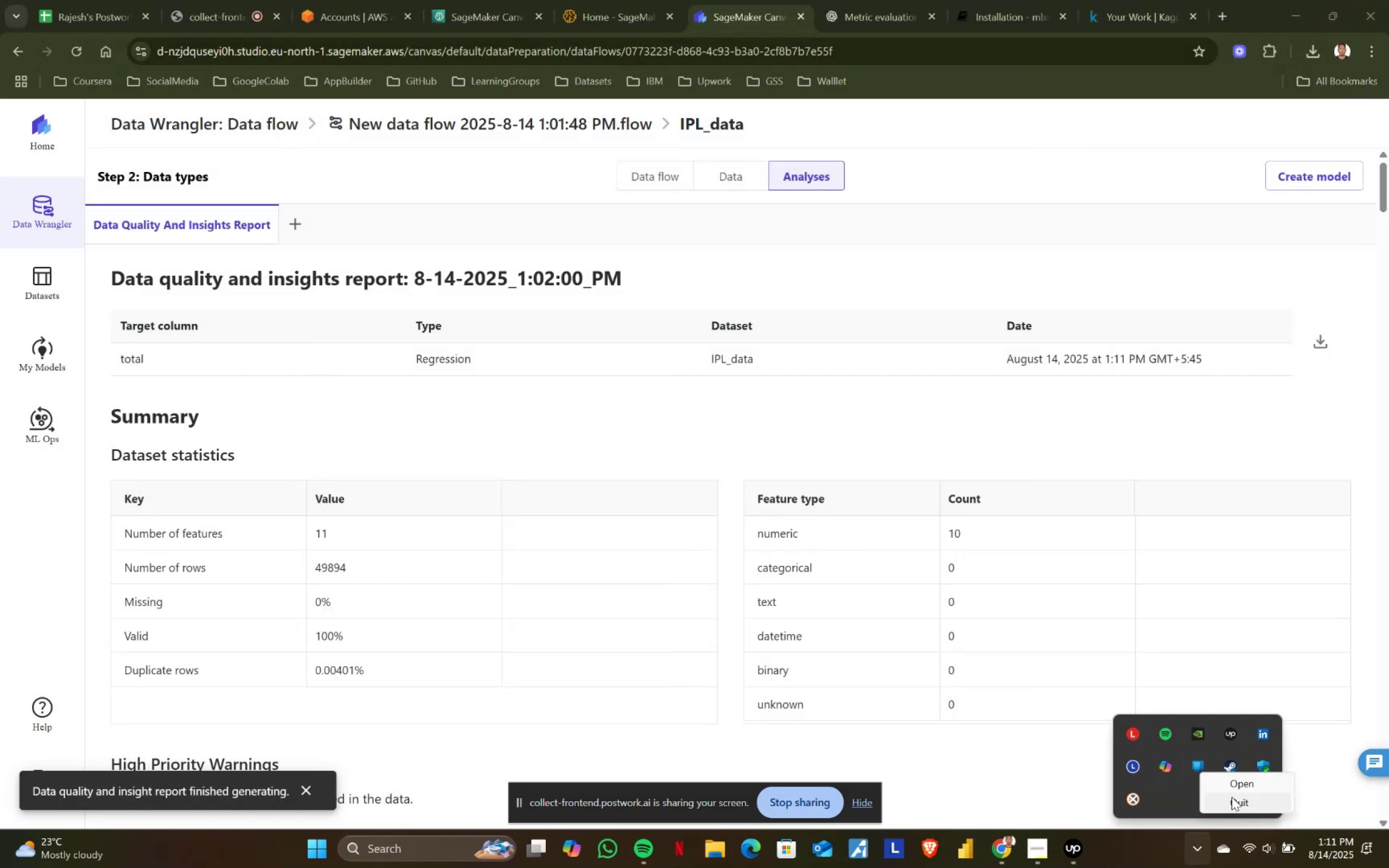 
left_click([1233, 799])
 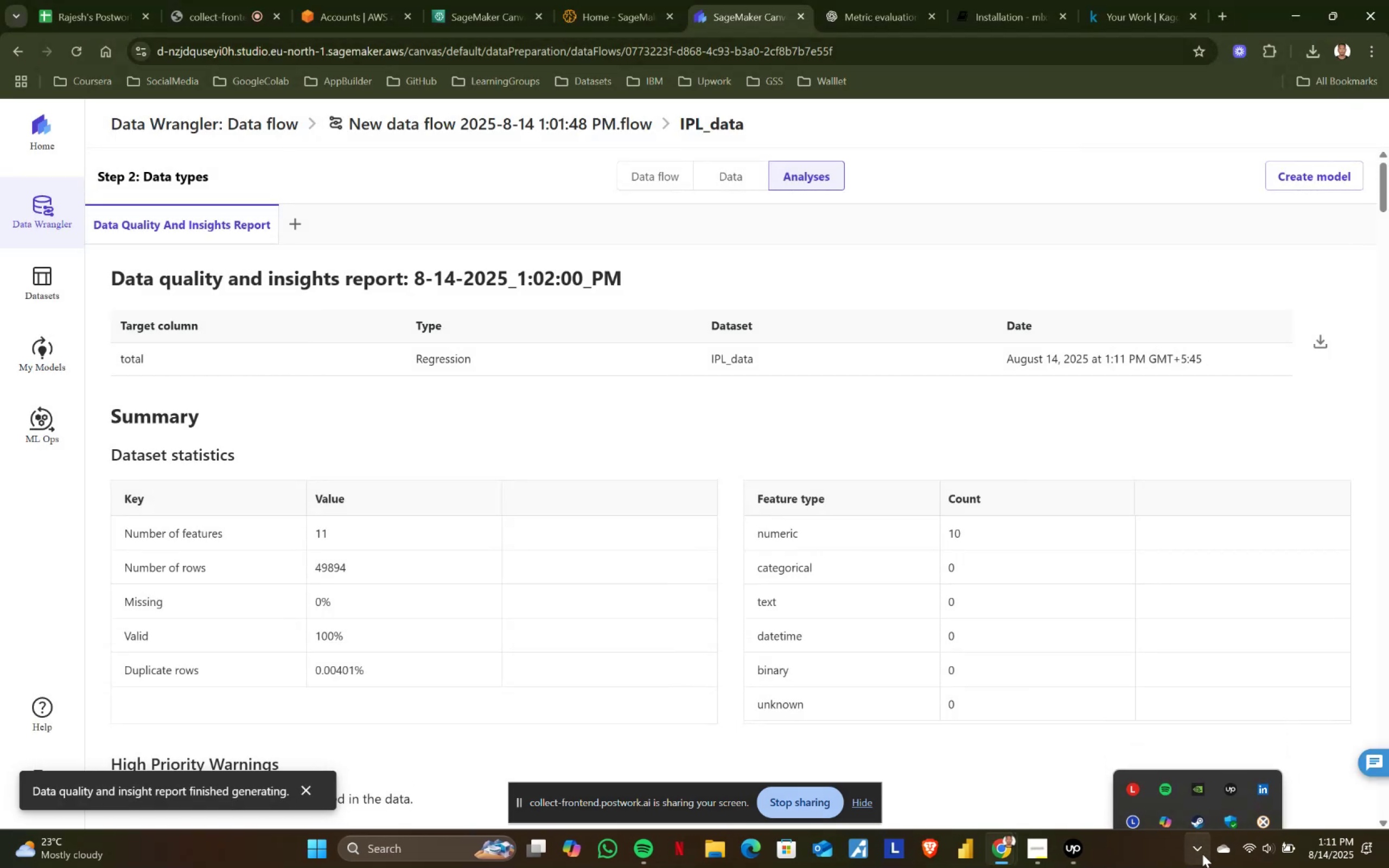 
left_click([1200, 854])
 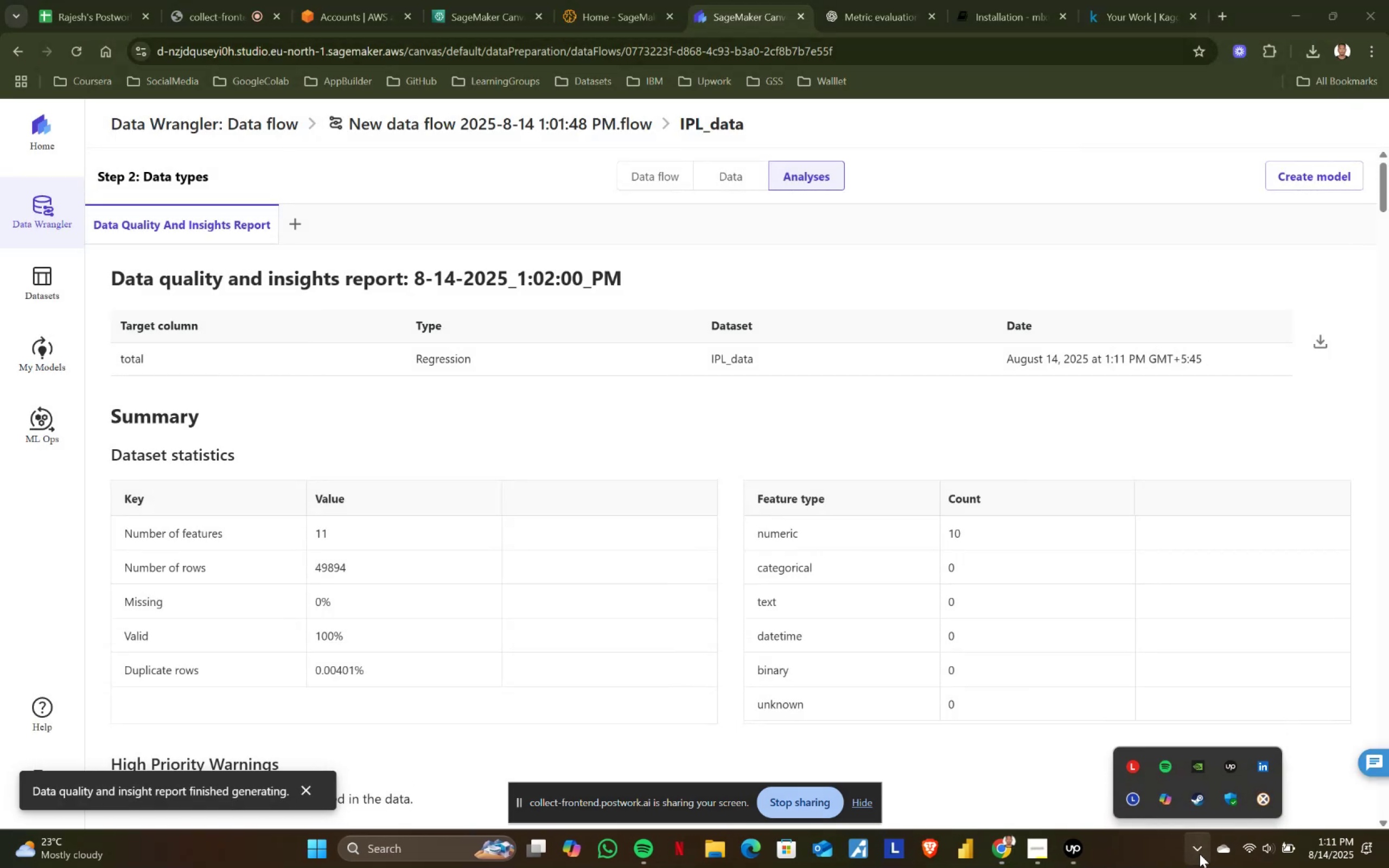 
left_click([1200, 854])
 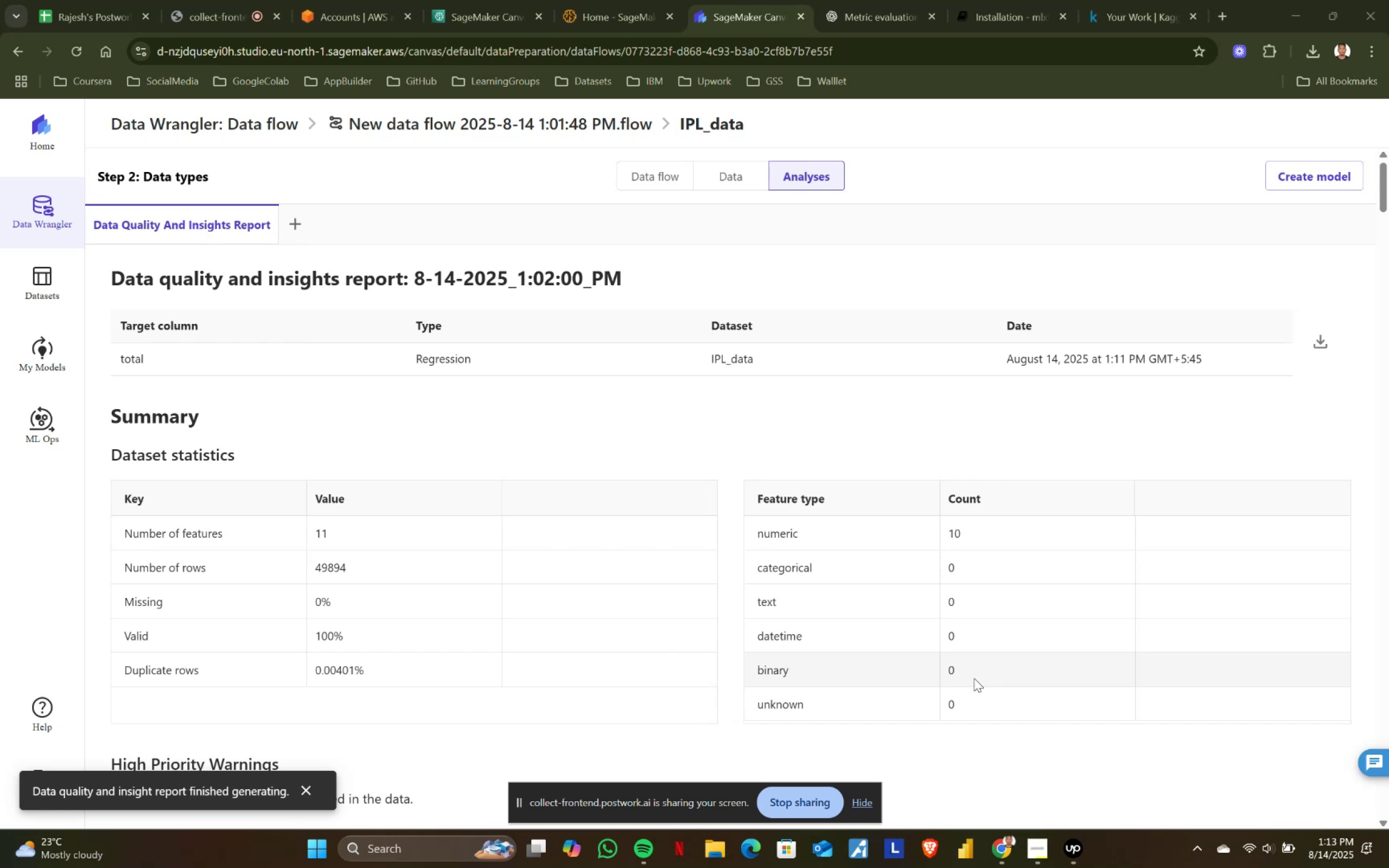 
wait(111.36)
 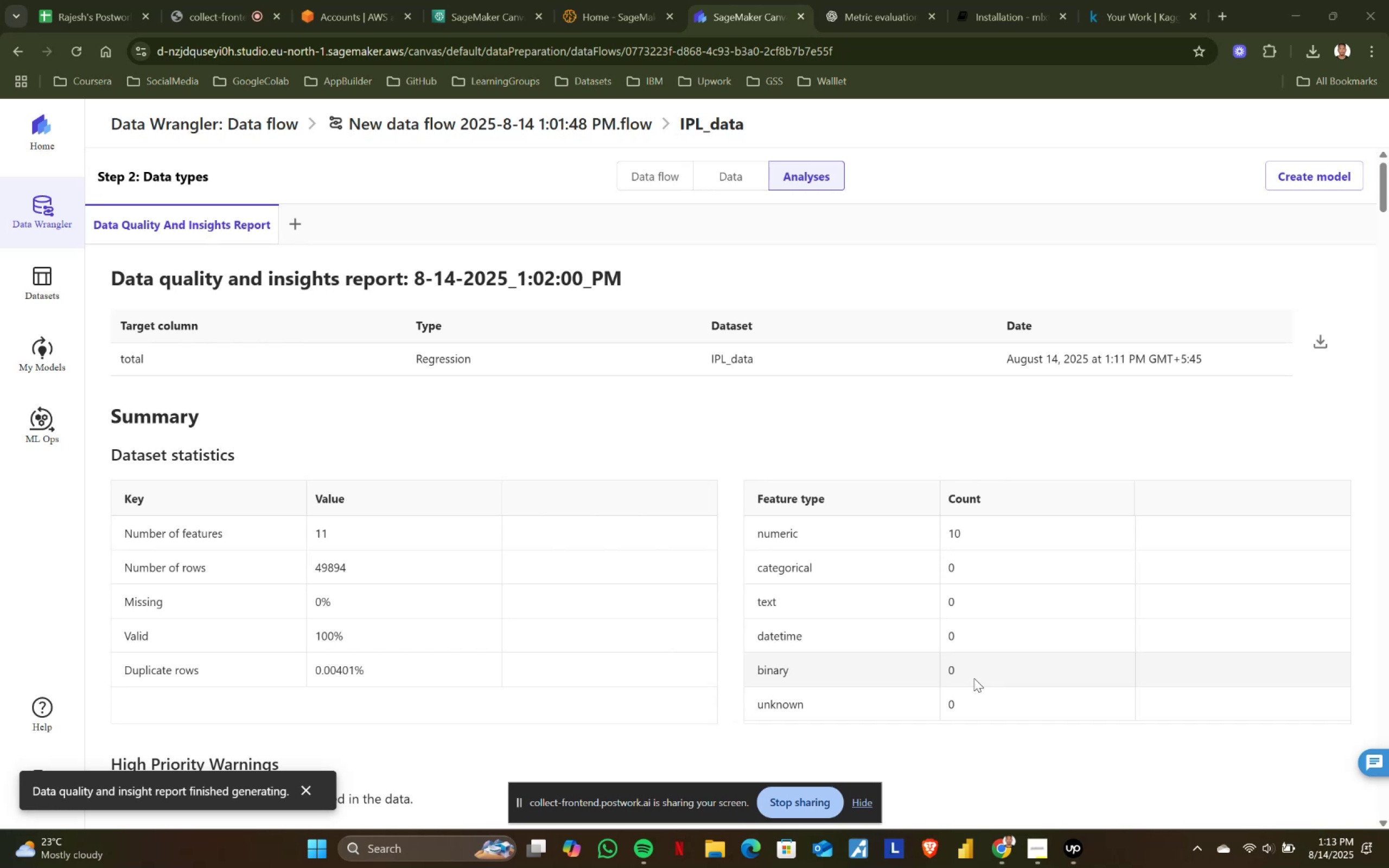 
scroll: coordinate [524, 618], scroll_direction: down, amount: 6.0
 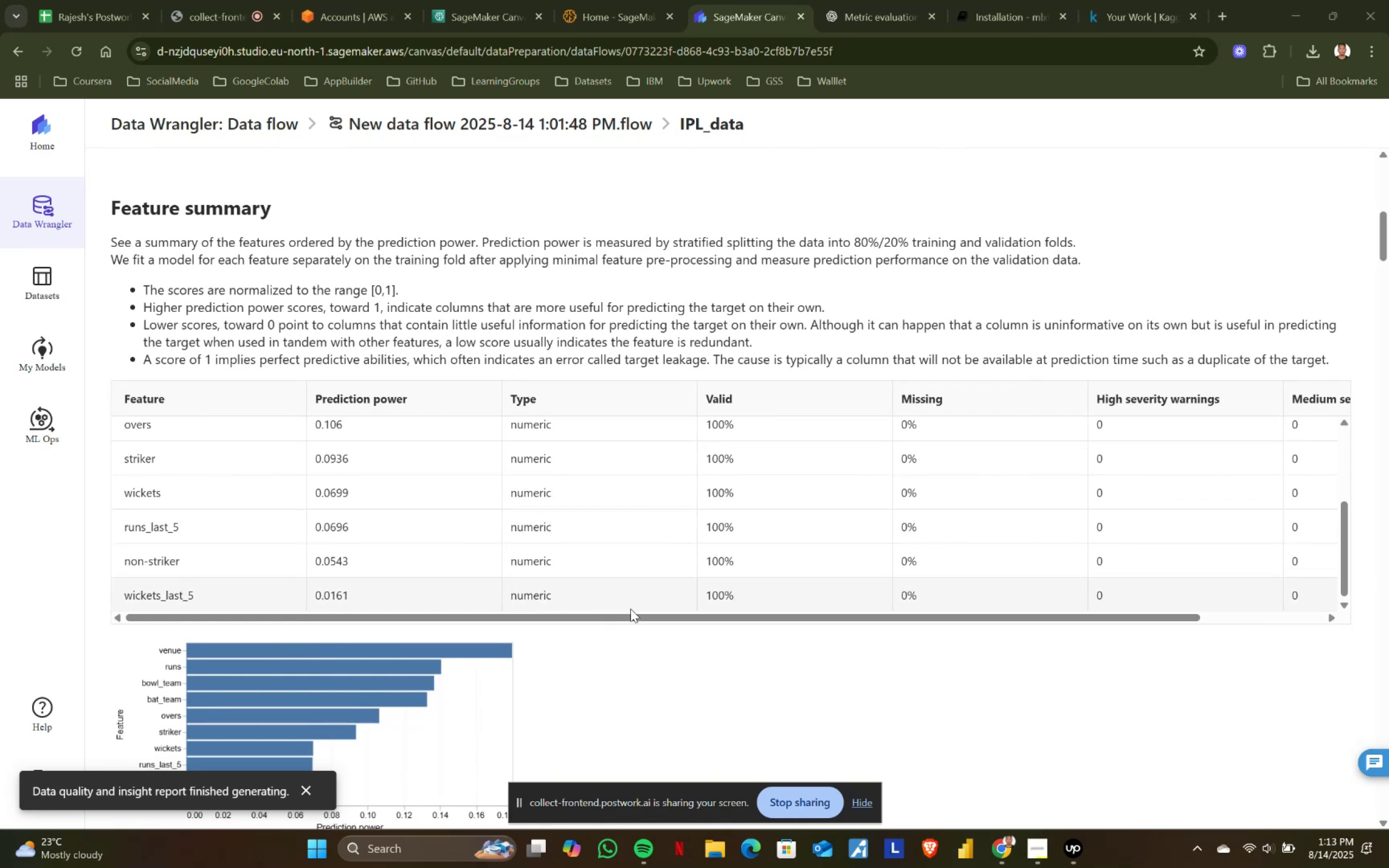 
left_click_drag(start_coordinate=[610, 617], to_coordinate=[411, 617])
 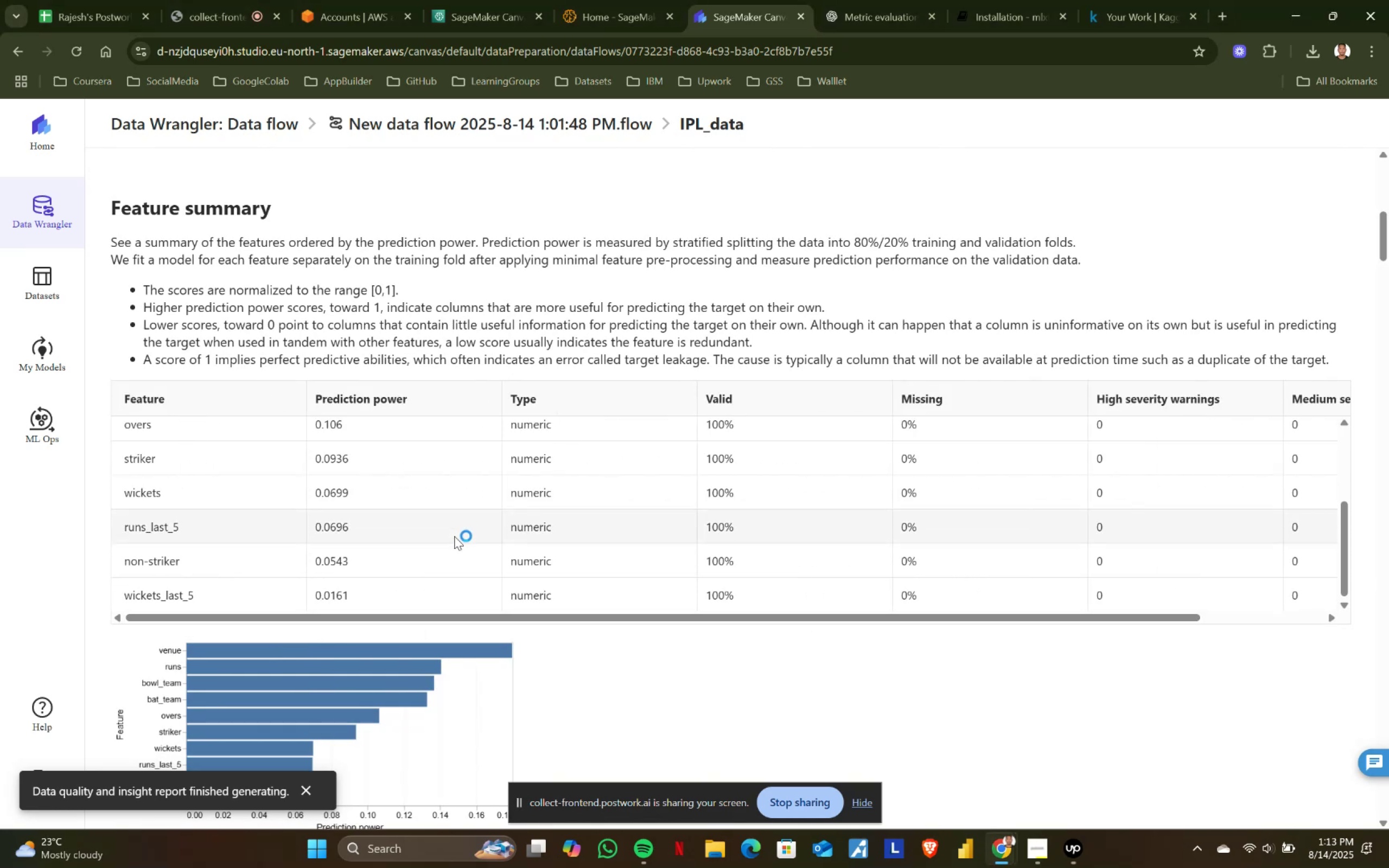 
scroll: coordinate [454, 531], scroll_direction: none, amount: 0.0
 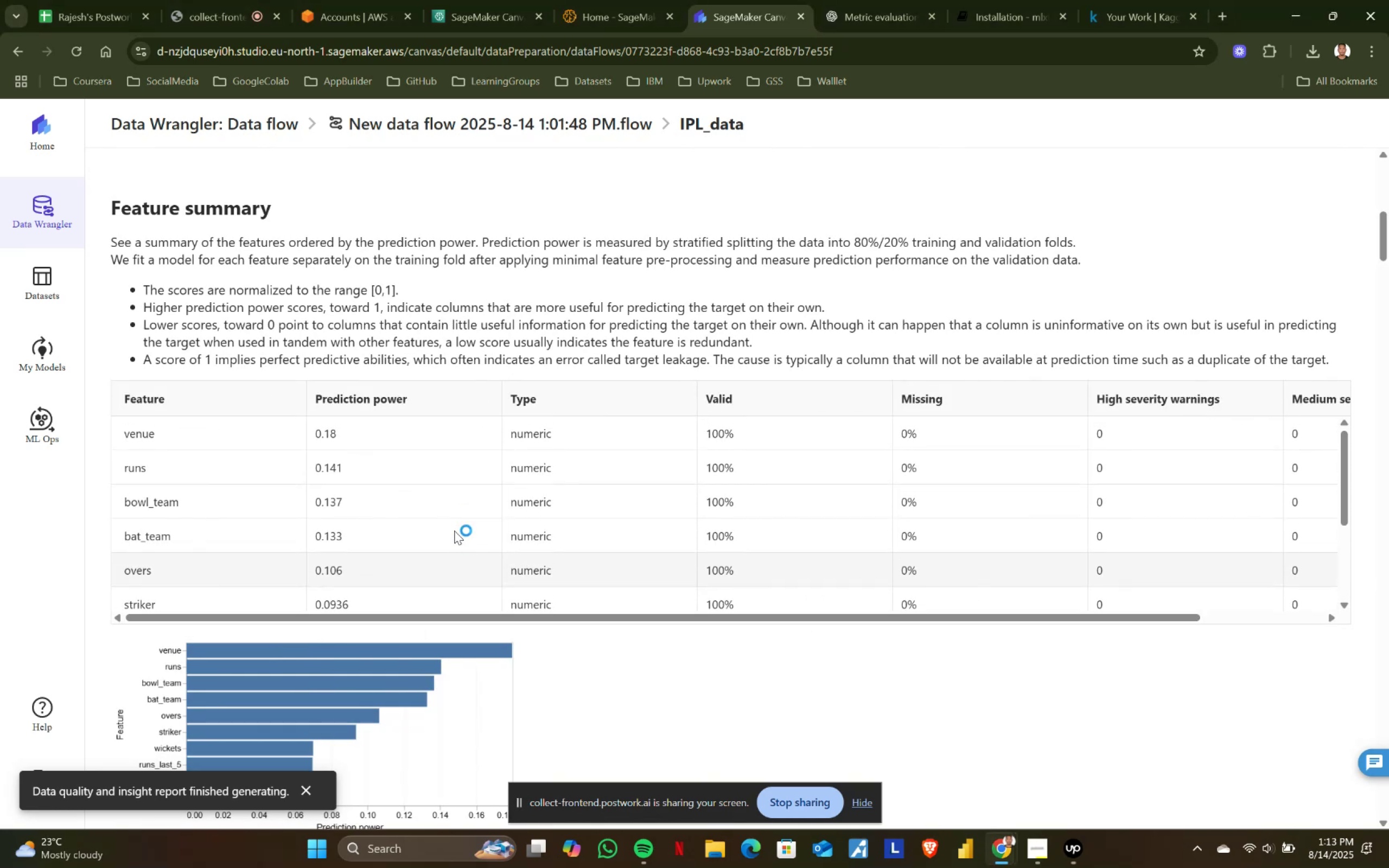 
scroll: coordinate [454, 531], scroll_direction: up, amount: 1.0
 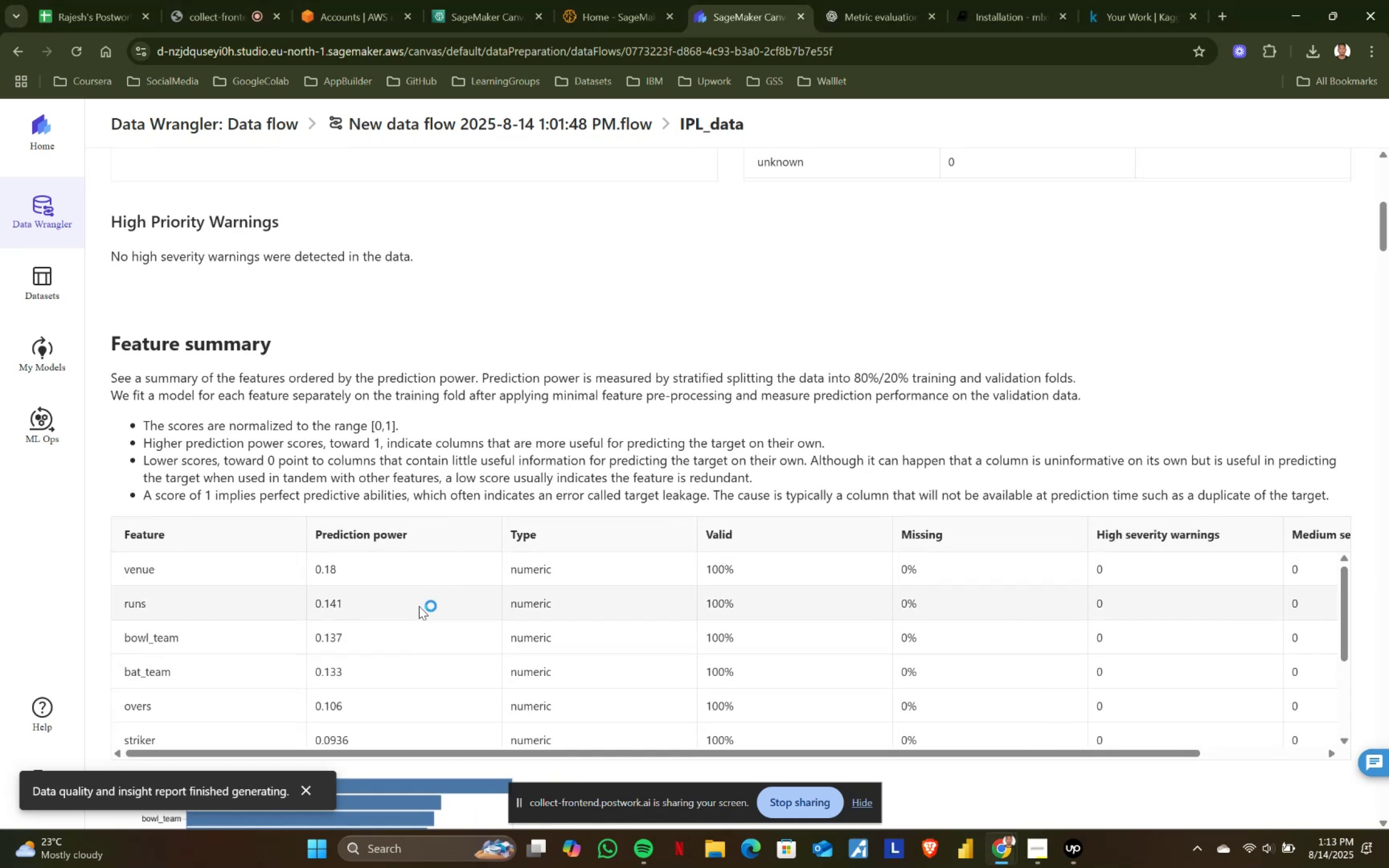 
scroll: coordinate [691, 589], scroll_direction: down, amount: 10.0
 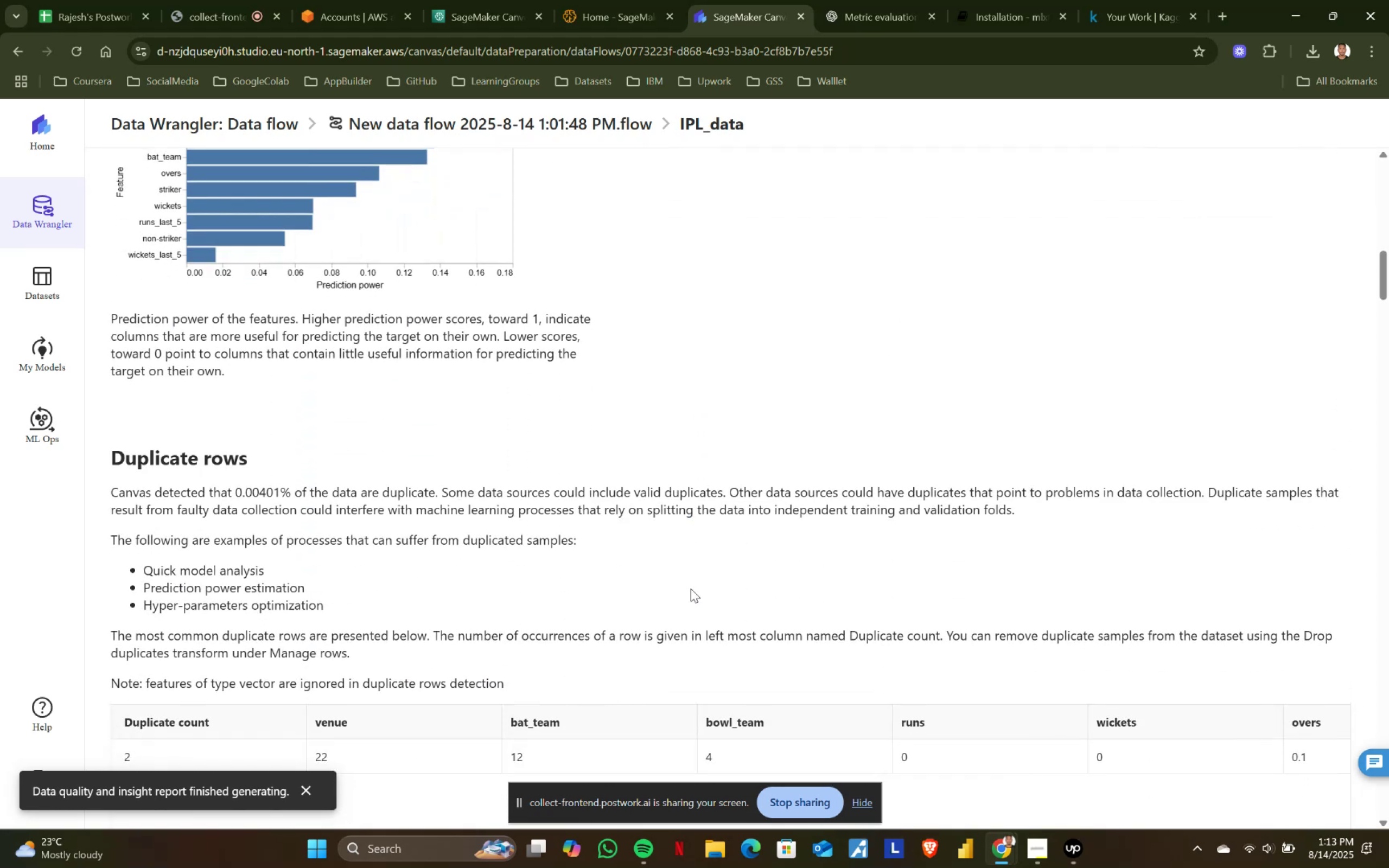 
wait(8.45)
 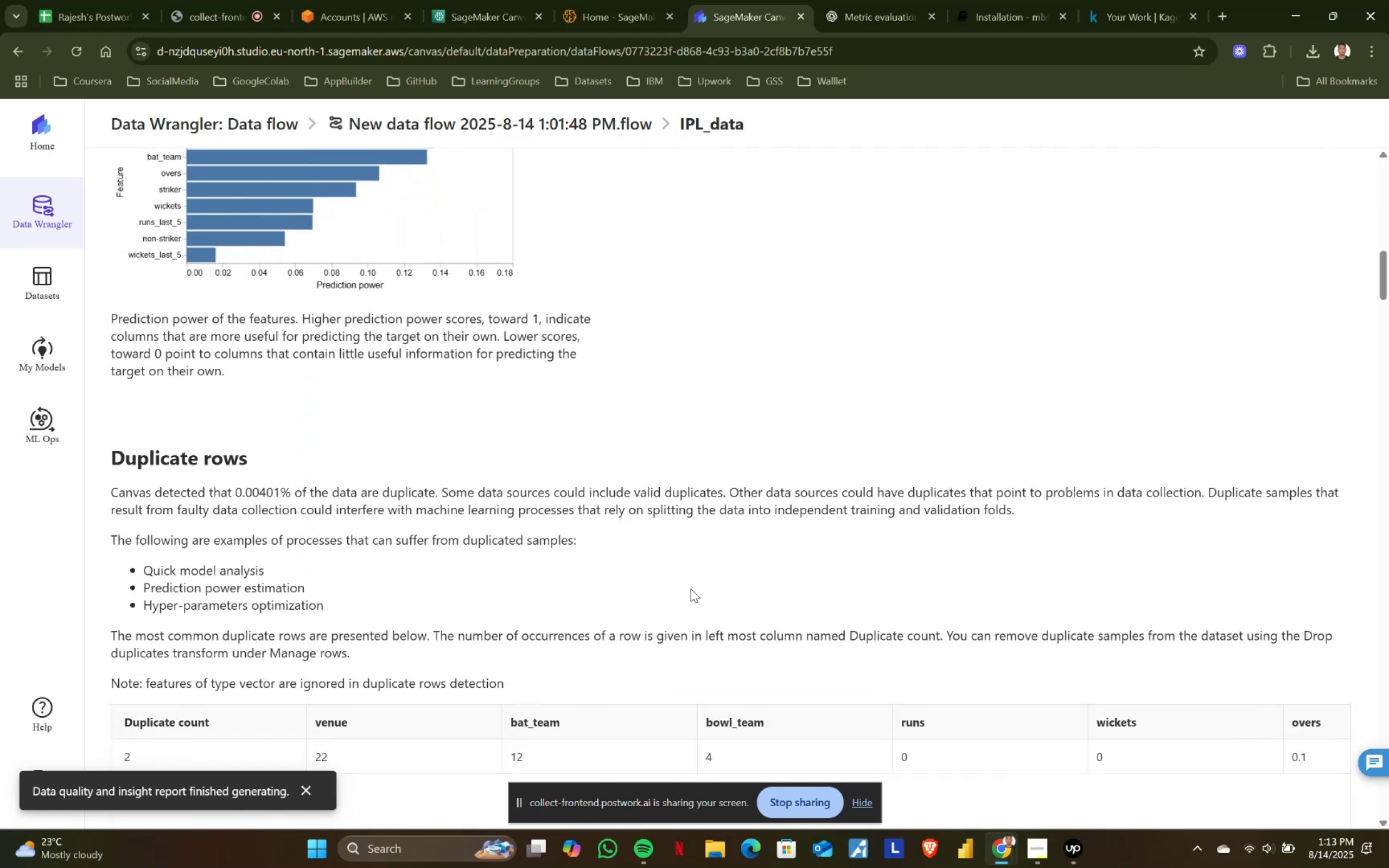 
left_click_drag(start_coordinate=[331, 605], to_coordinate=[104, 463])
 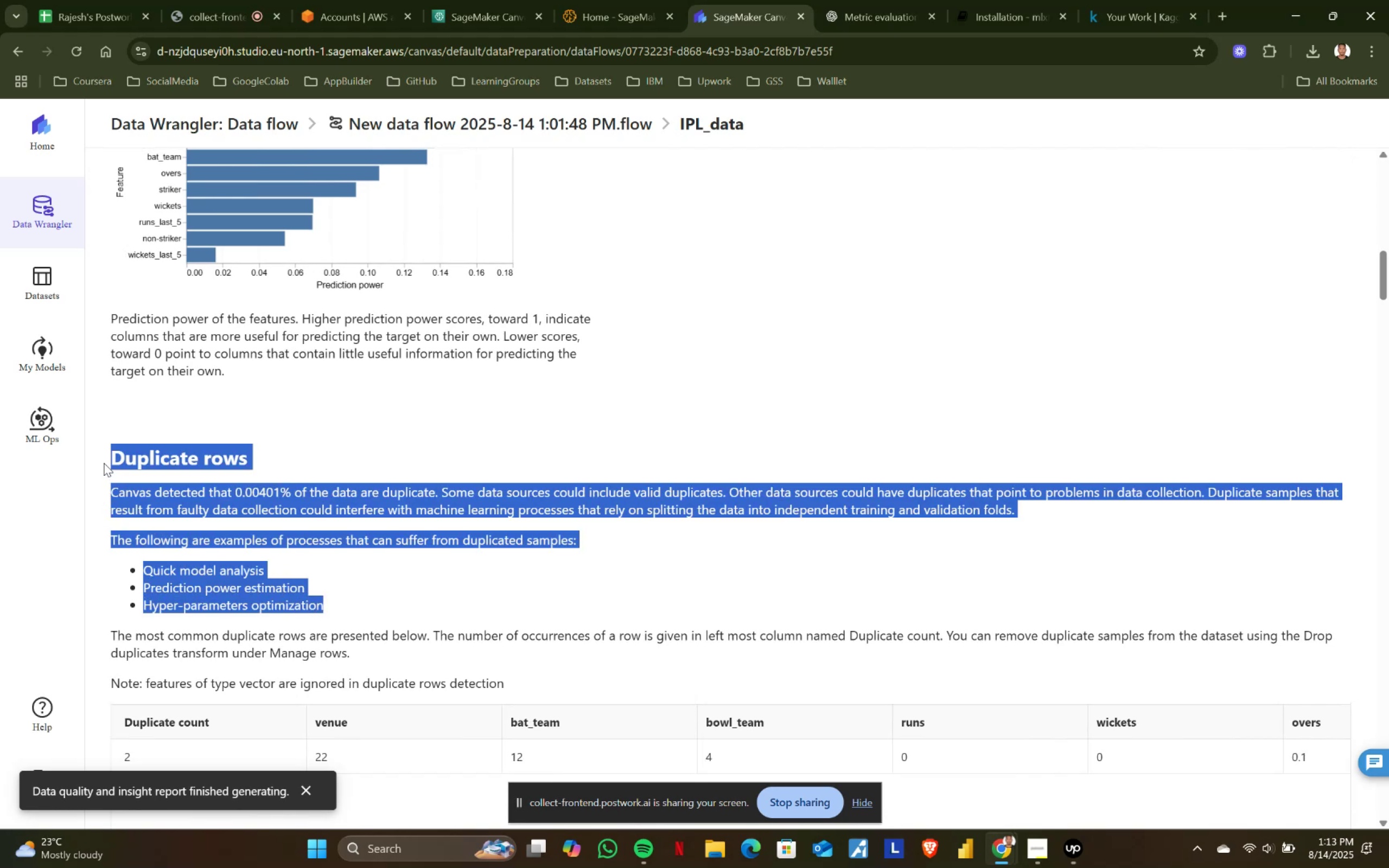 
left_click([104, 463])
 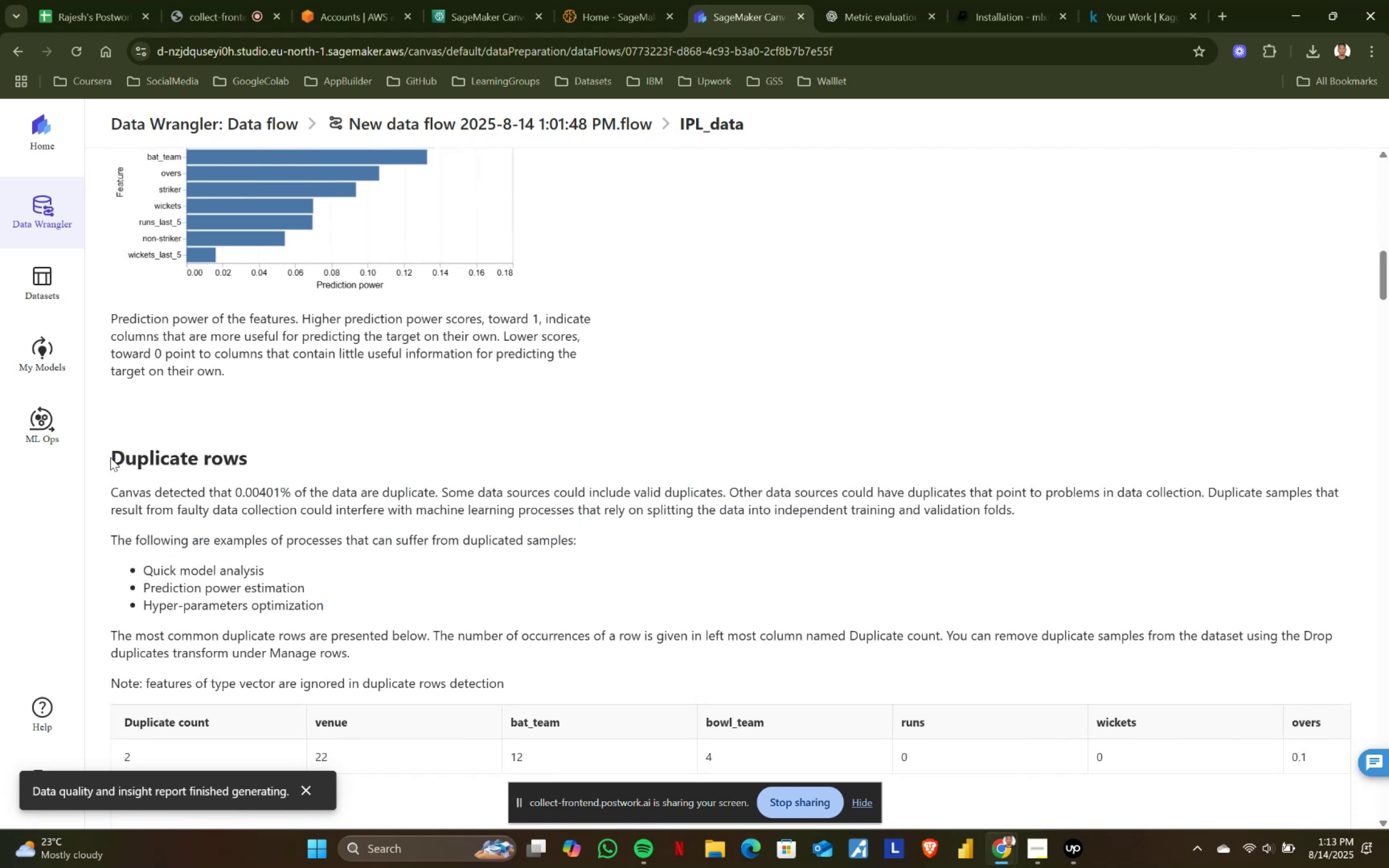 
left_click_drag(start_coordinate=[113, 455], to_coordinate=[315, 609])
 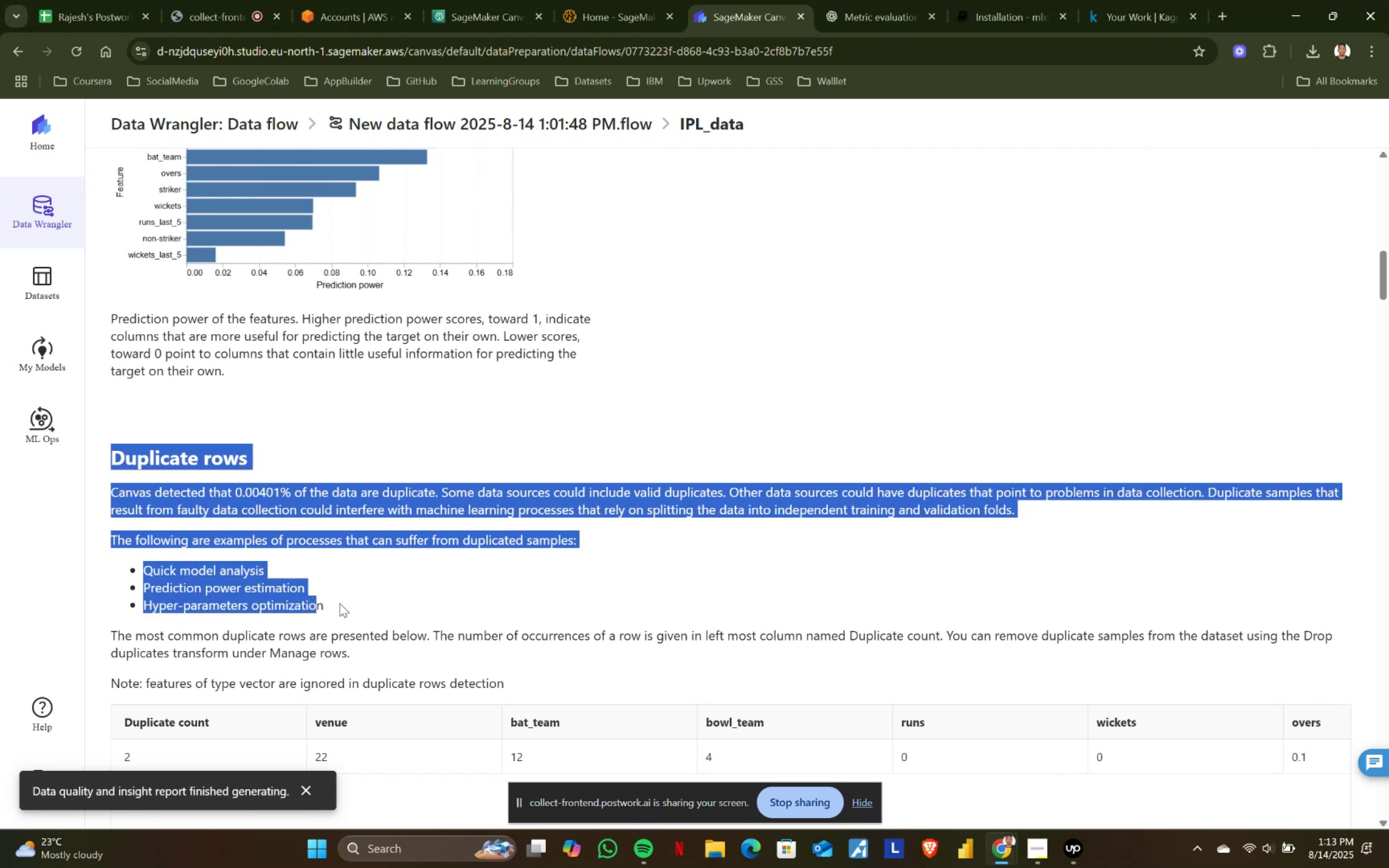 
left_click([341, 603])
 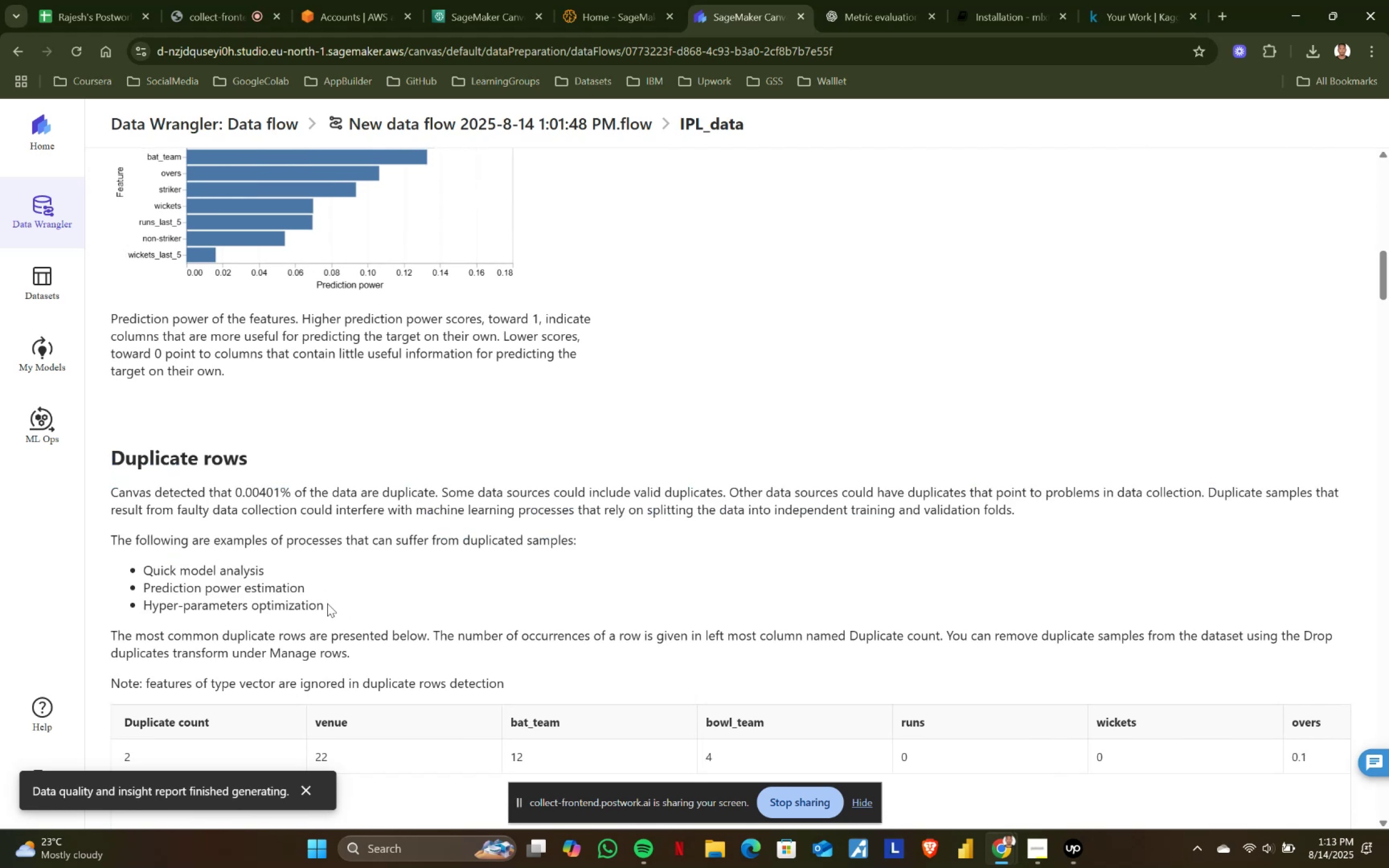 
left_click_drag(start_coordinate=[323, 603], to_coordinate=[115, 442])
 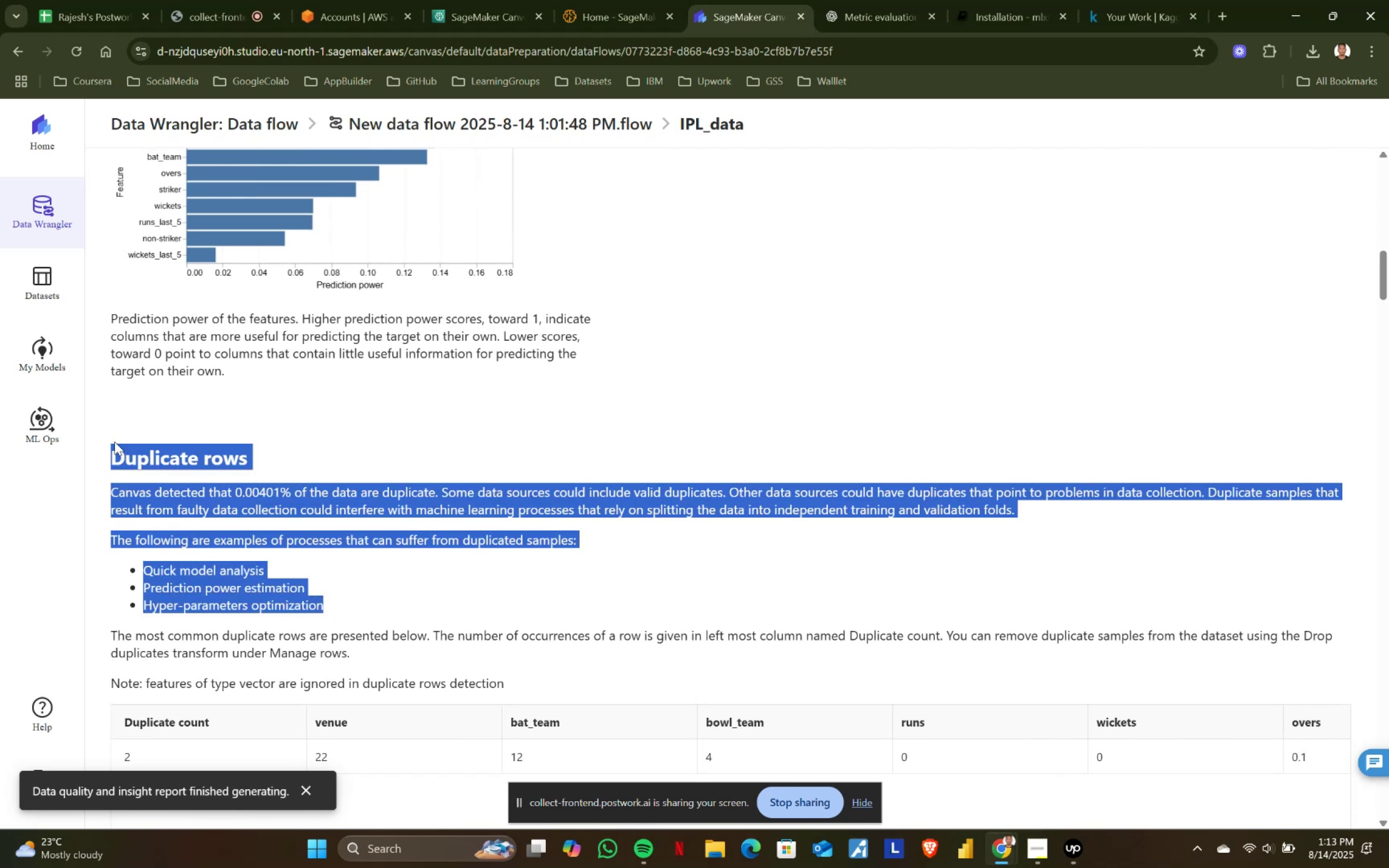 
left_click([114, 442])
 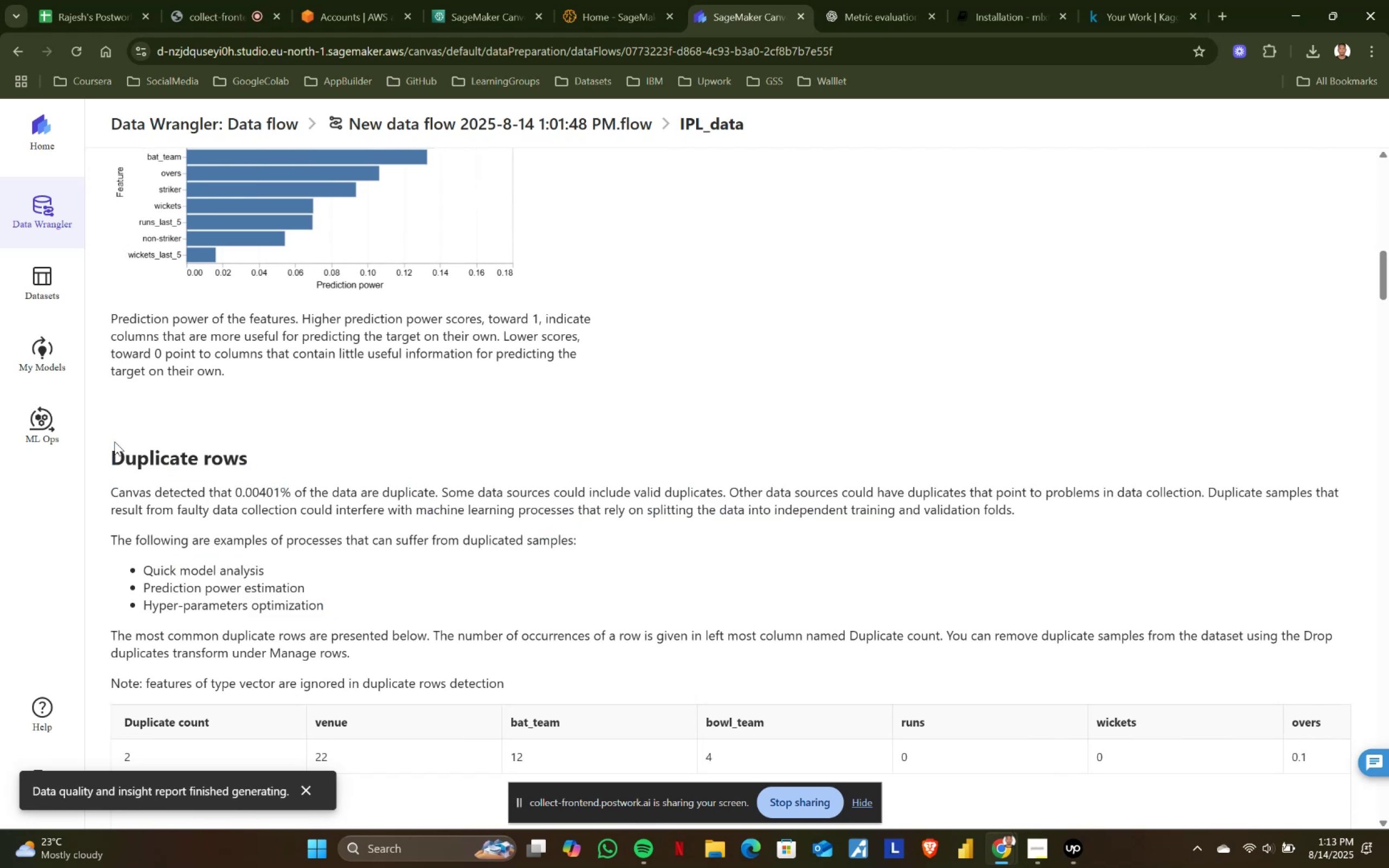 
wait(10.39)
 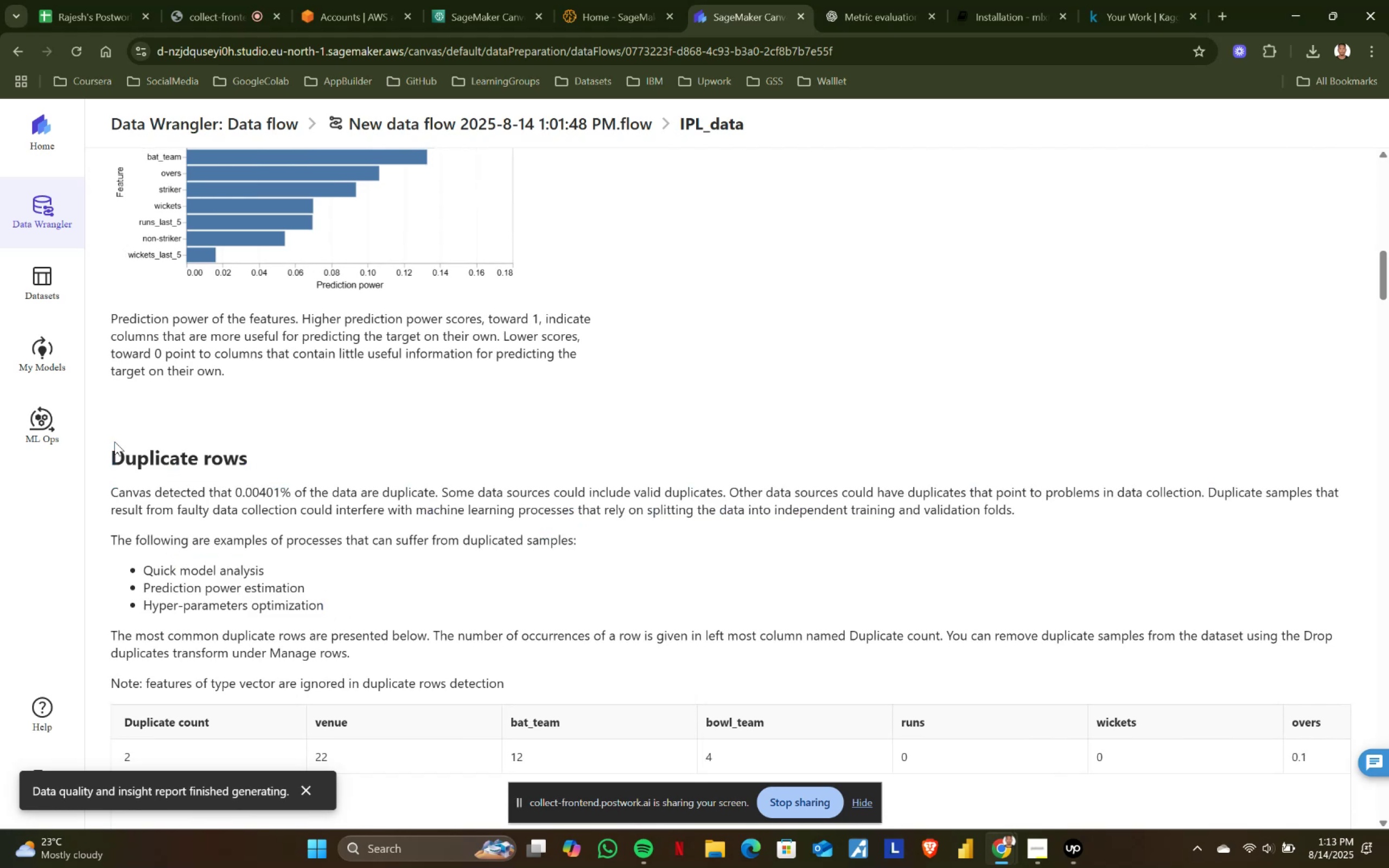 
scroll: coordinate [114, 442], scroll_direction: down, amount: 1.0
 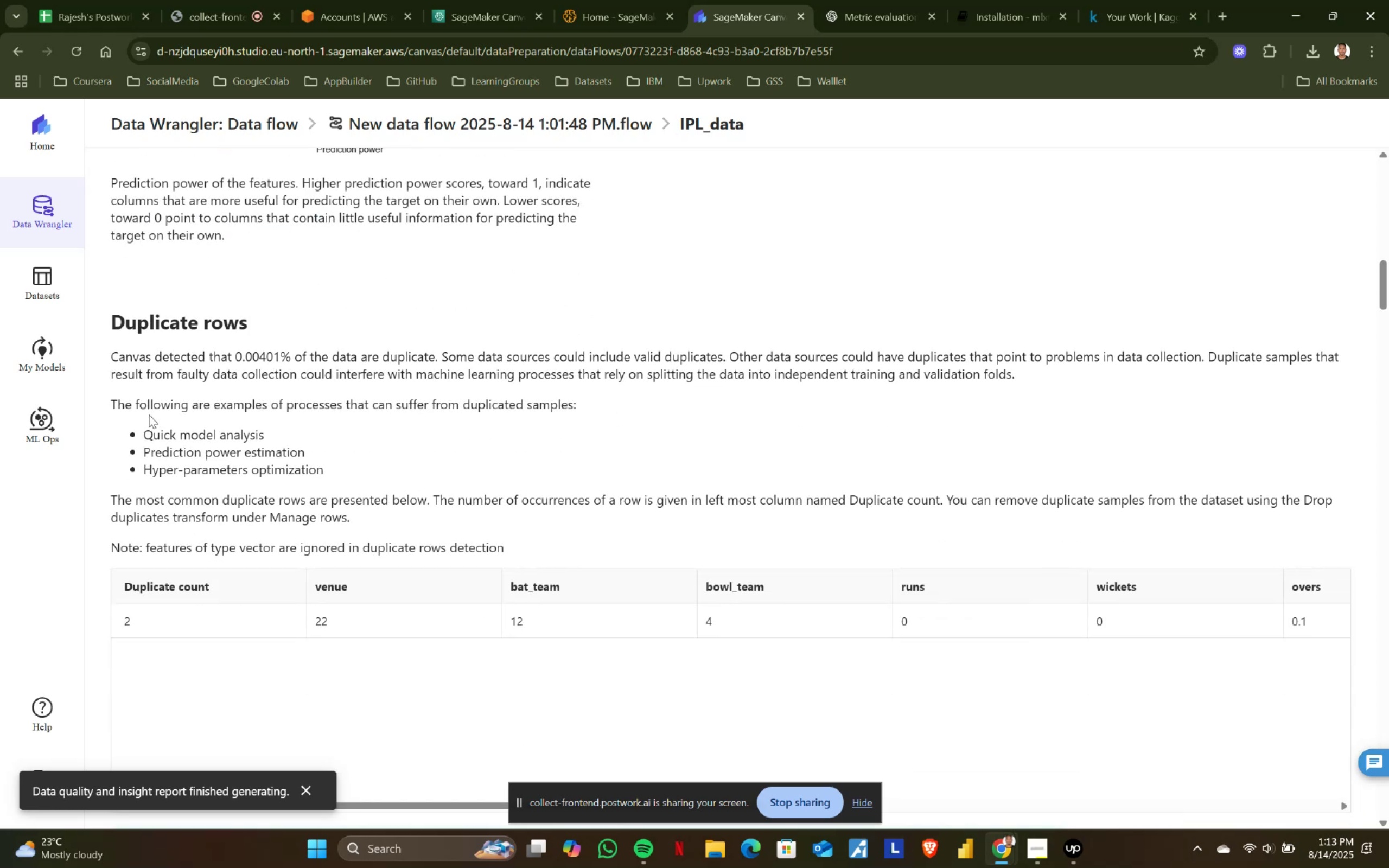 
left_click_drag(start_coordinate=[133, 357], to_coordinate=[347, 359])
 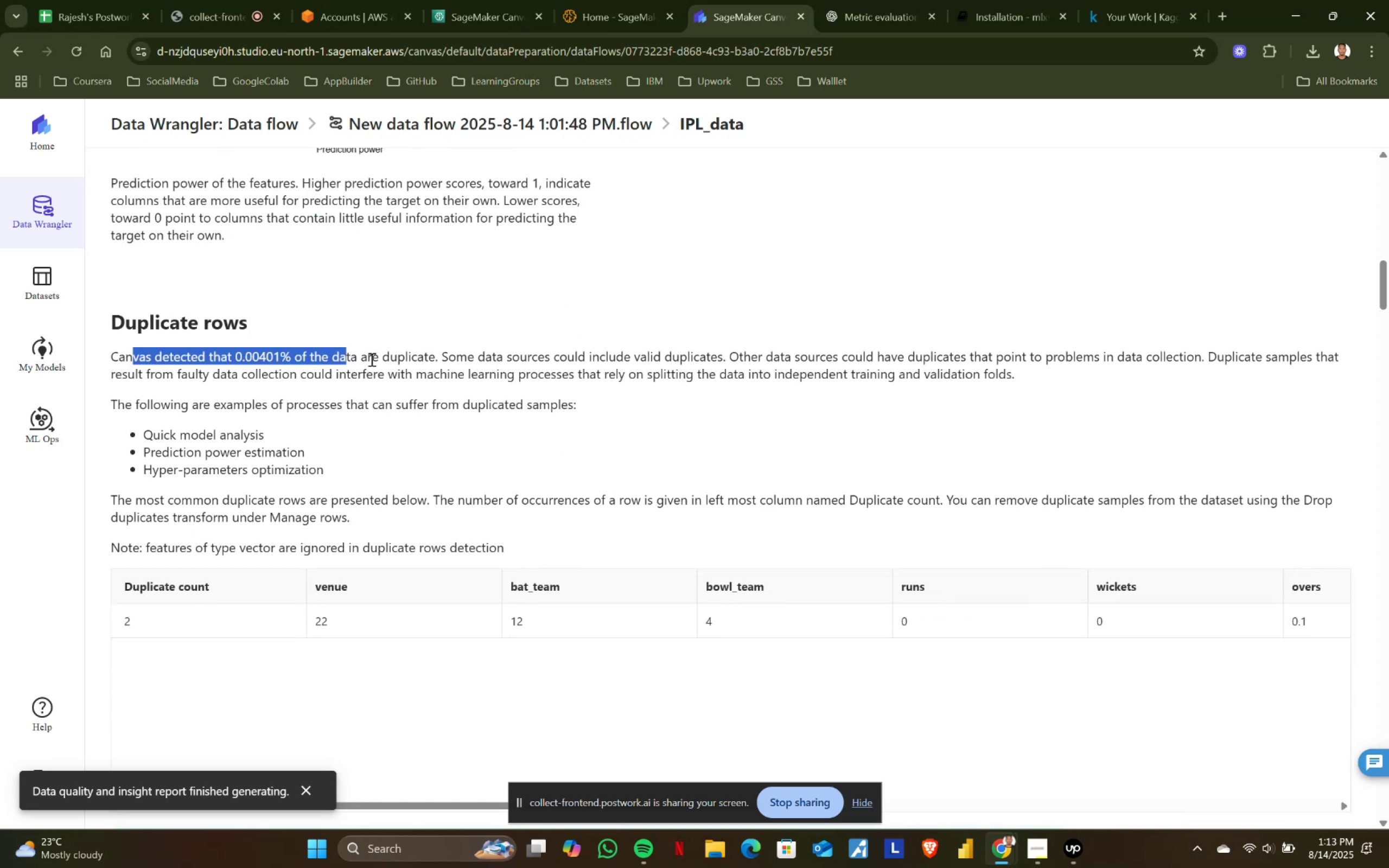 
left_click_drag(start_coordinate=[413, 359], to_coordinate=[521, 359])
 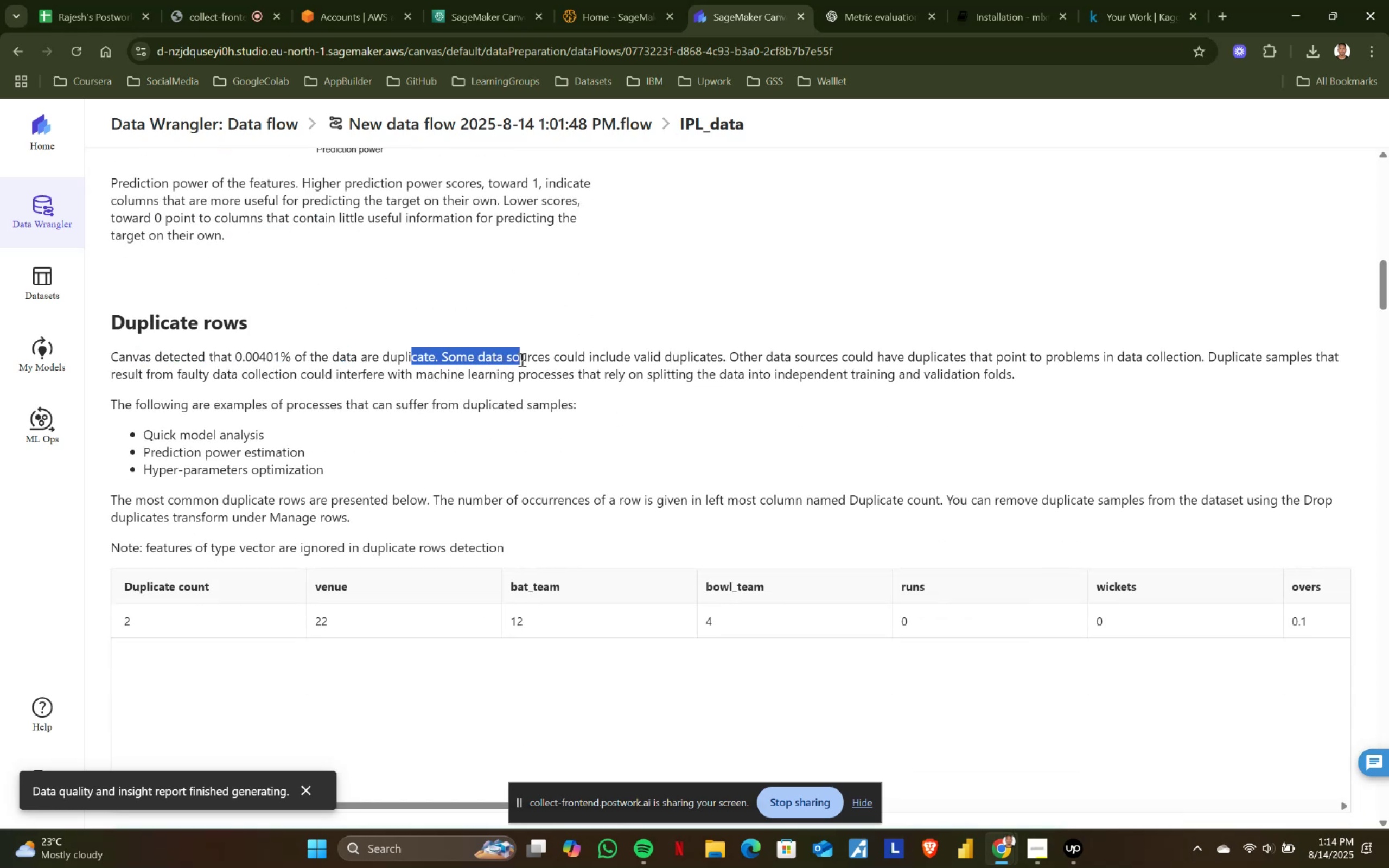 
left_click_drag(start_coordinate=[521, 359], to_coordinate=[816, 360])
 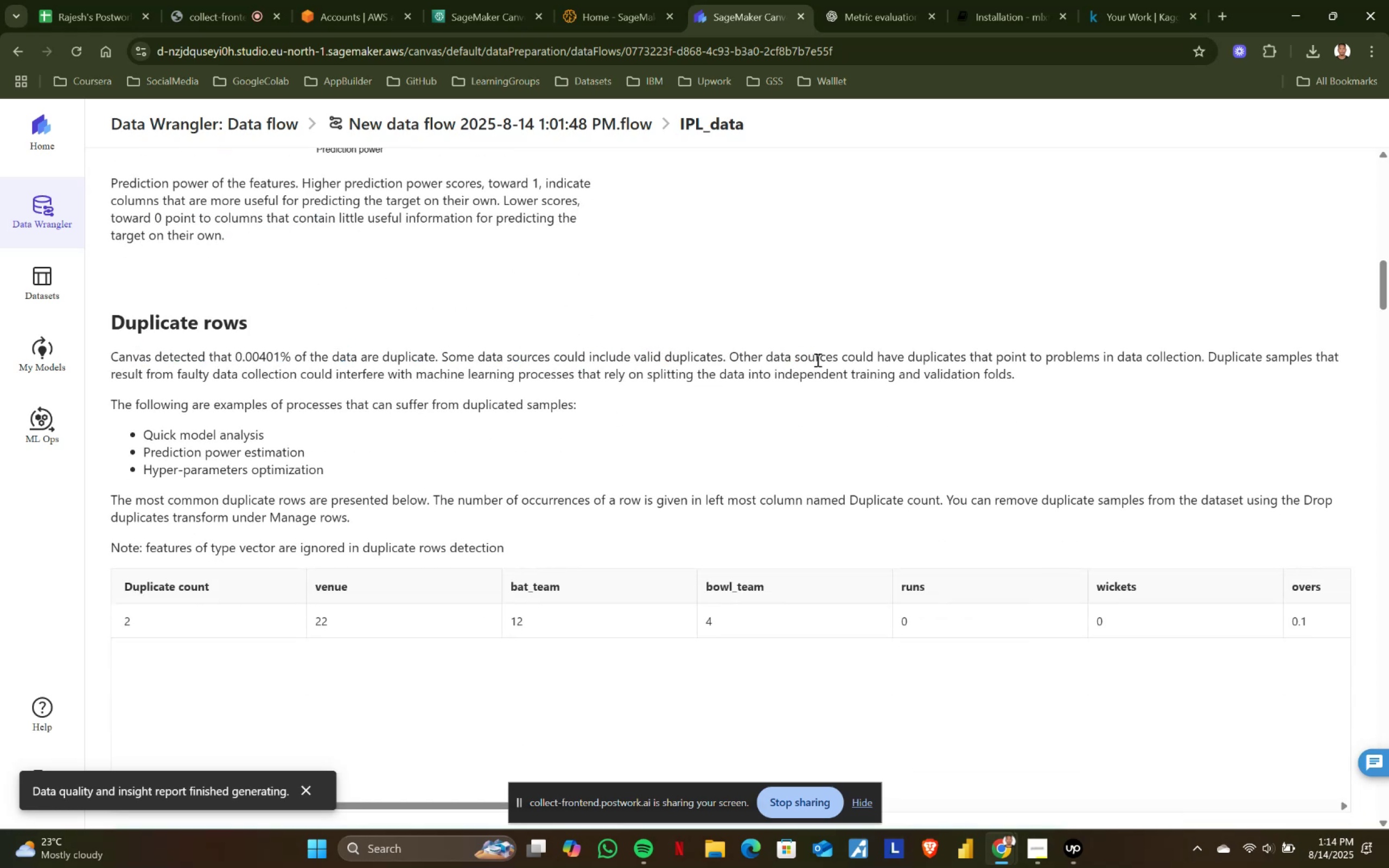 
left_click([817, 360])
 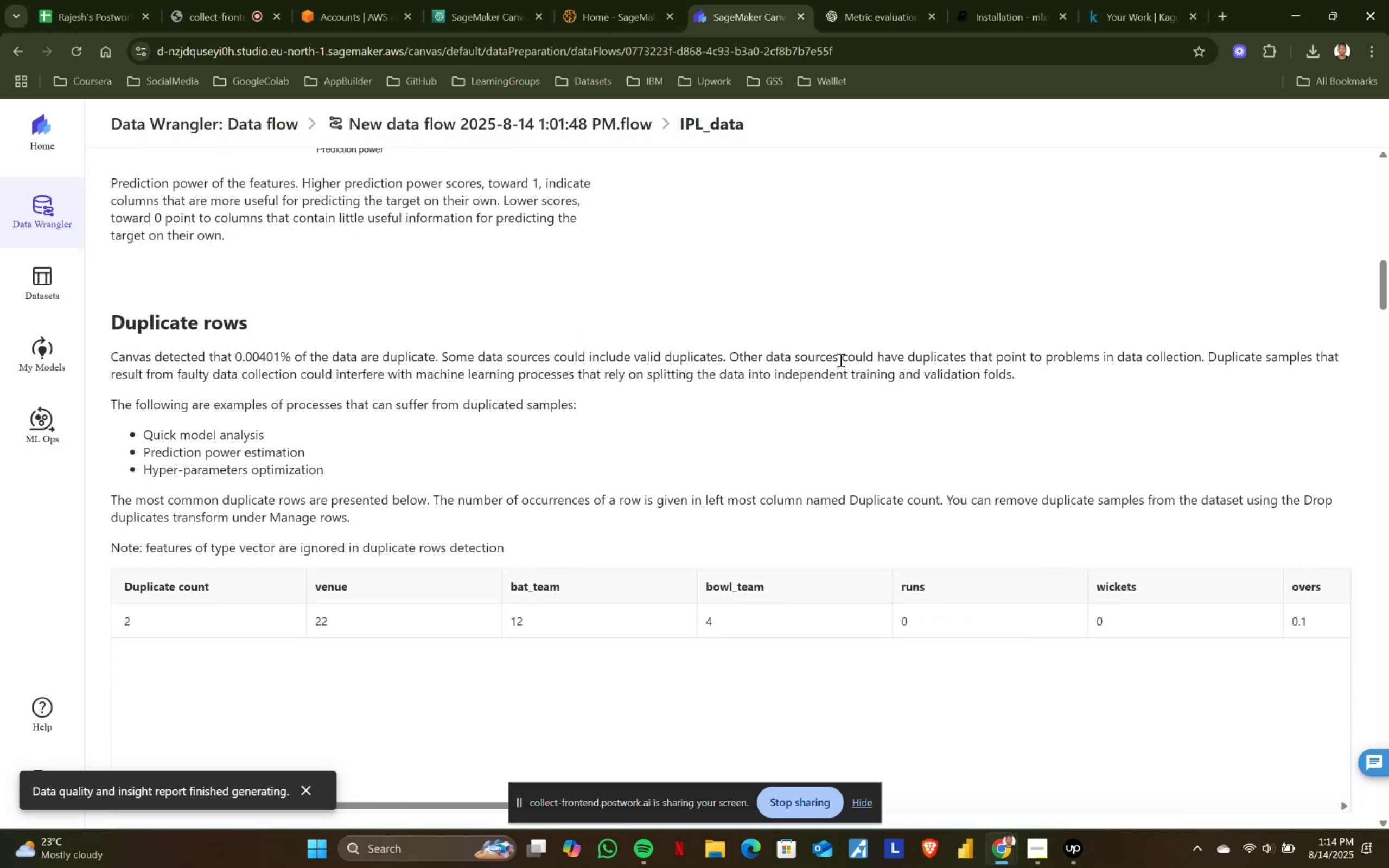 
scroll: coordinate [897, 672], scroll_direction: down, amount: 7.0
 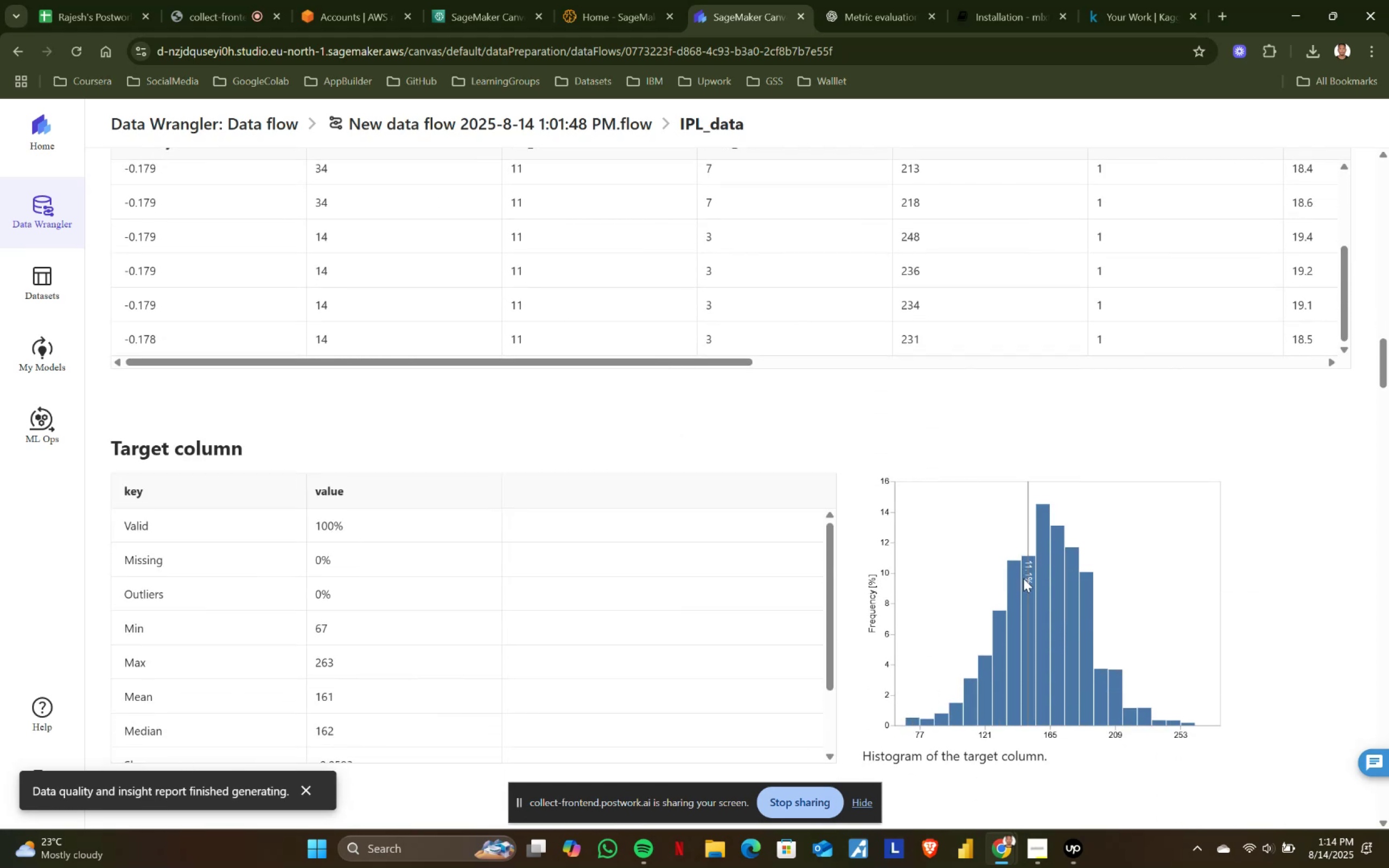 
scroll: coordinate [1139, 557], scroll_direction: down, amount: 2.0
 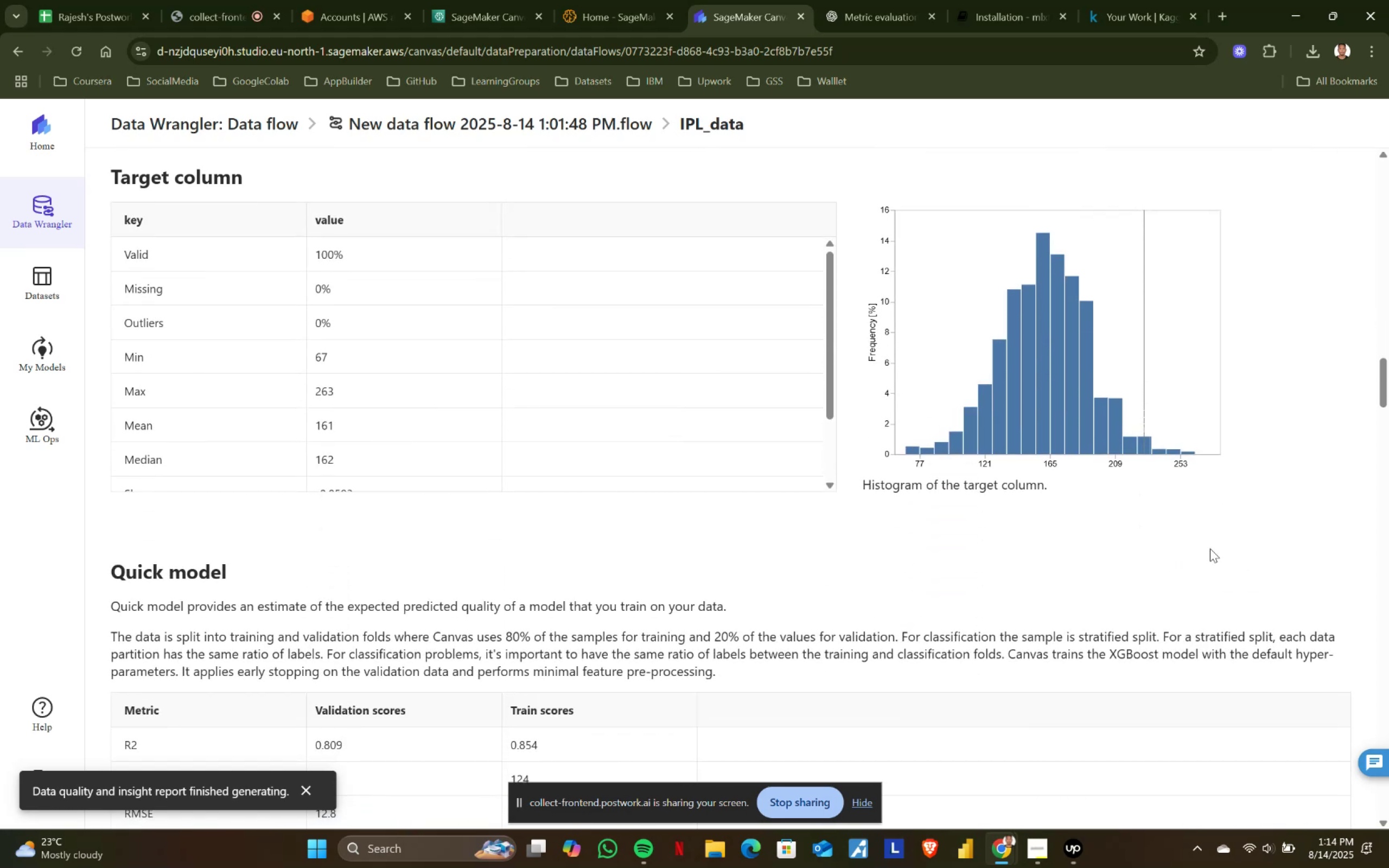 
scroll: coordinate [364, 500], scroll_direction: up, amount: 2.0
 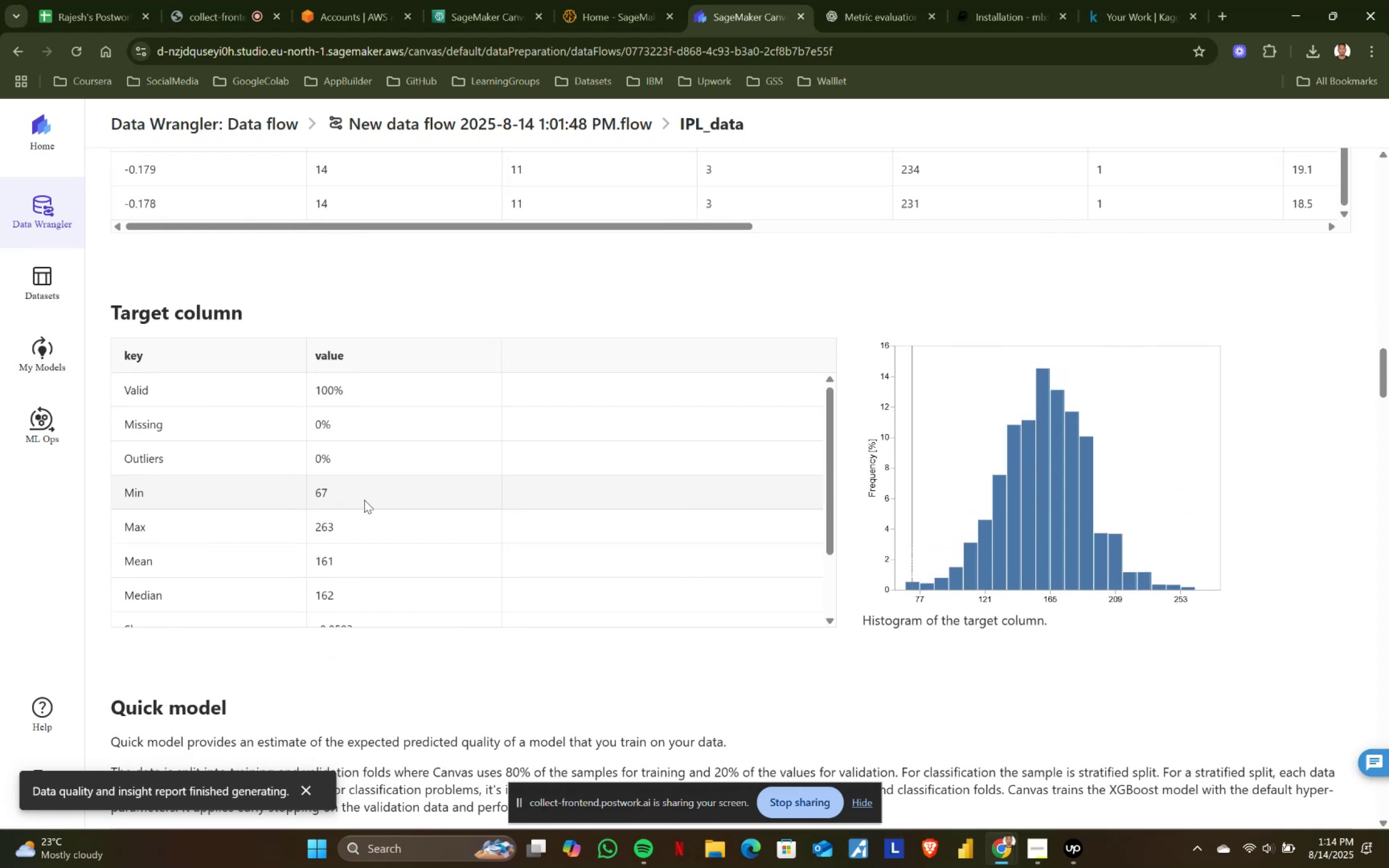 
scroll: coordinate [813, 617], scroll_direction: down, amount: 2.0
 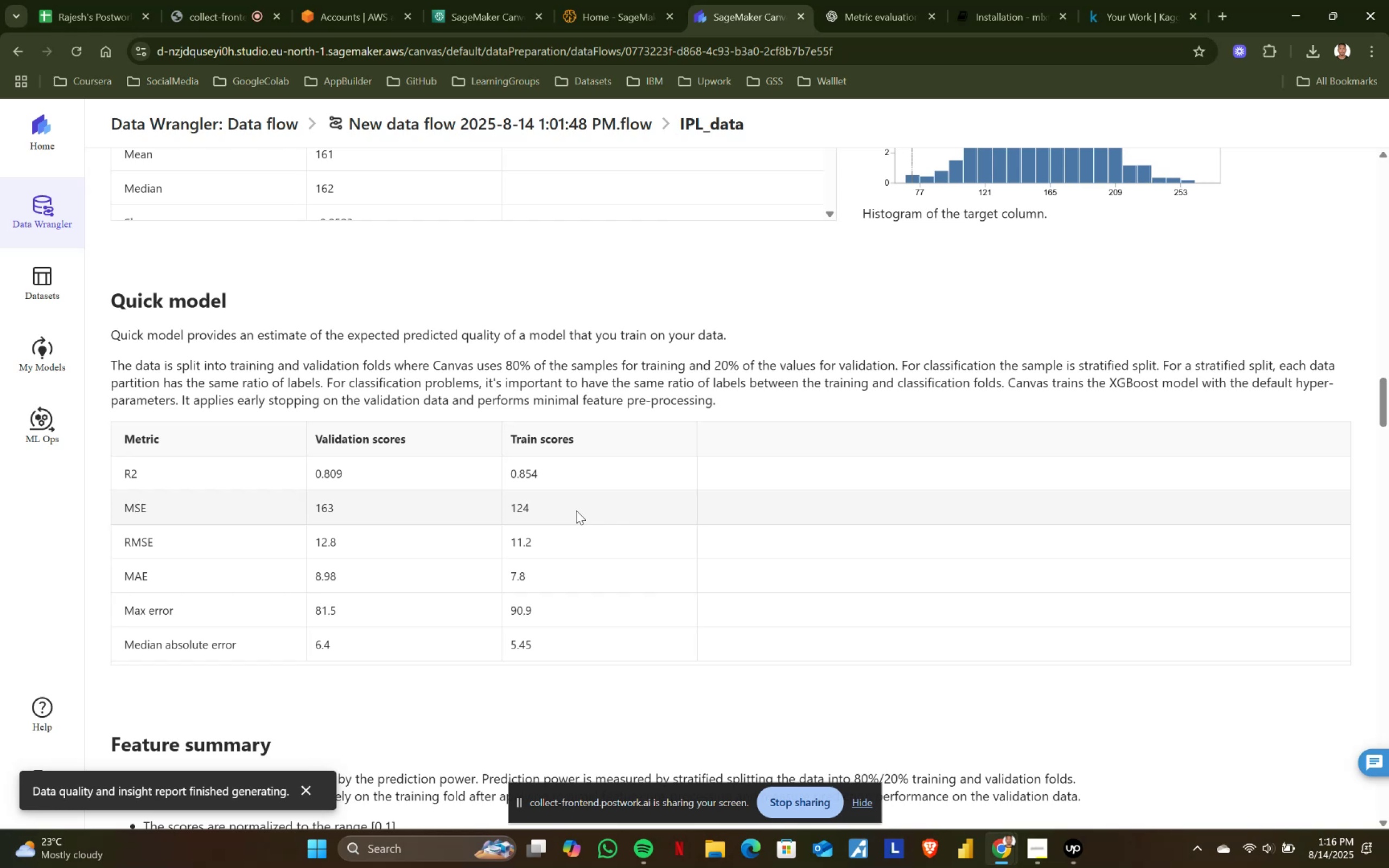 
wait(134.05)
 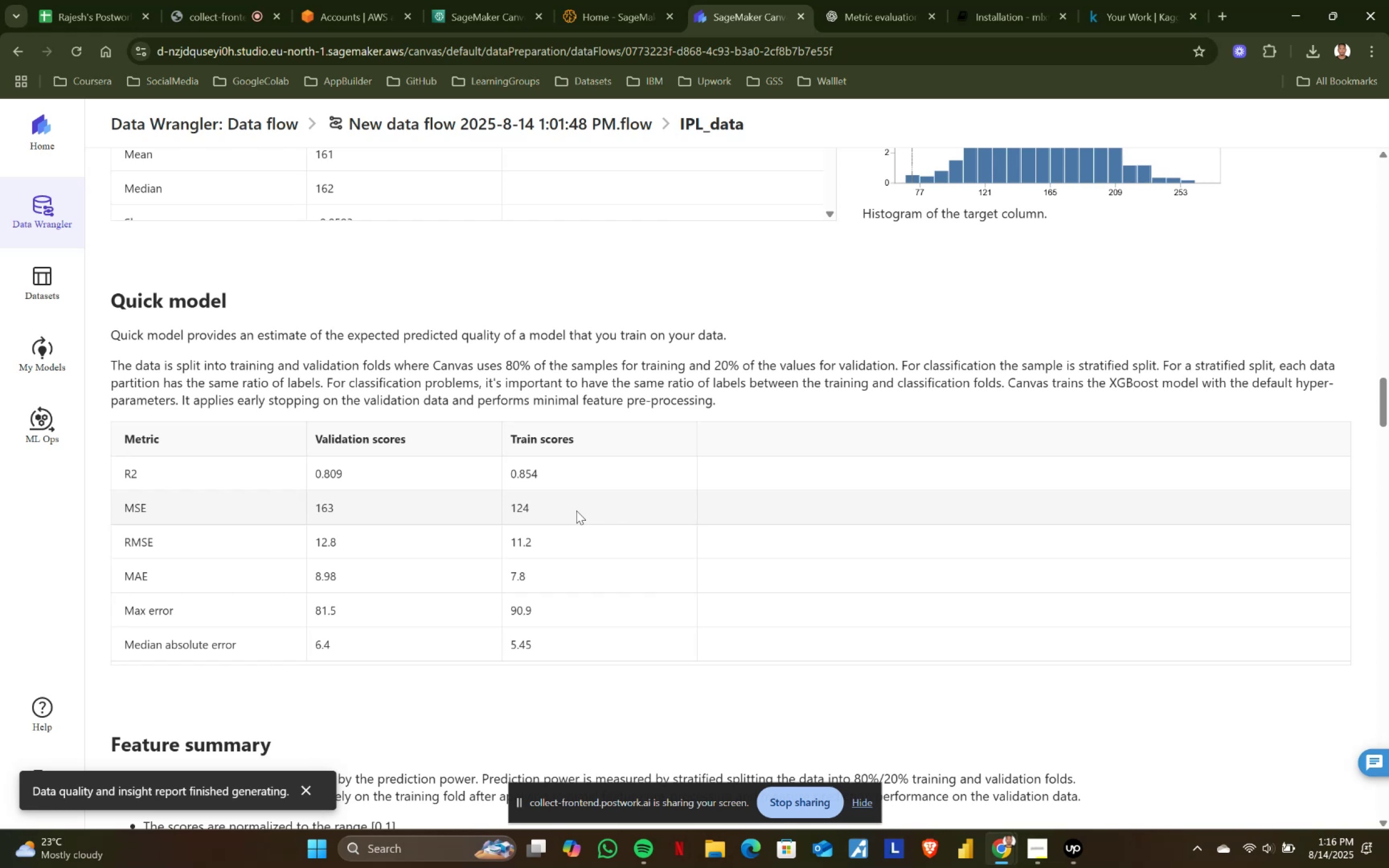 
scroll: coordinate [576, 510], scroll_direction: down, amount: 1.0
 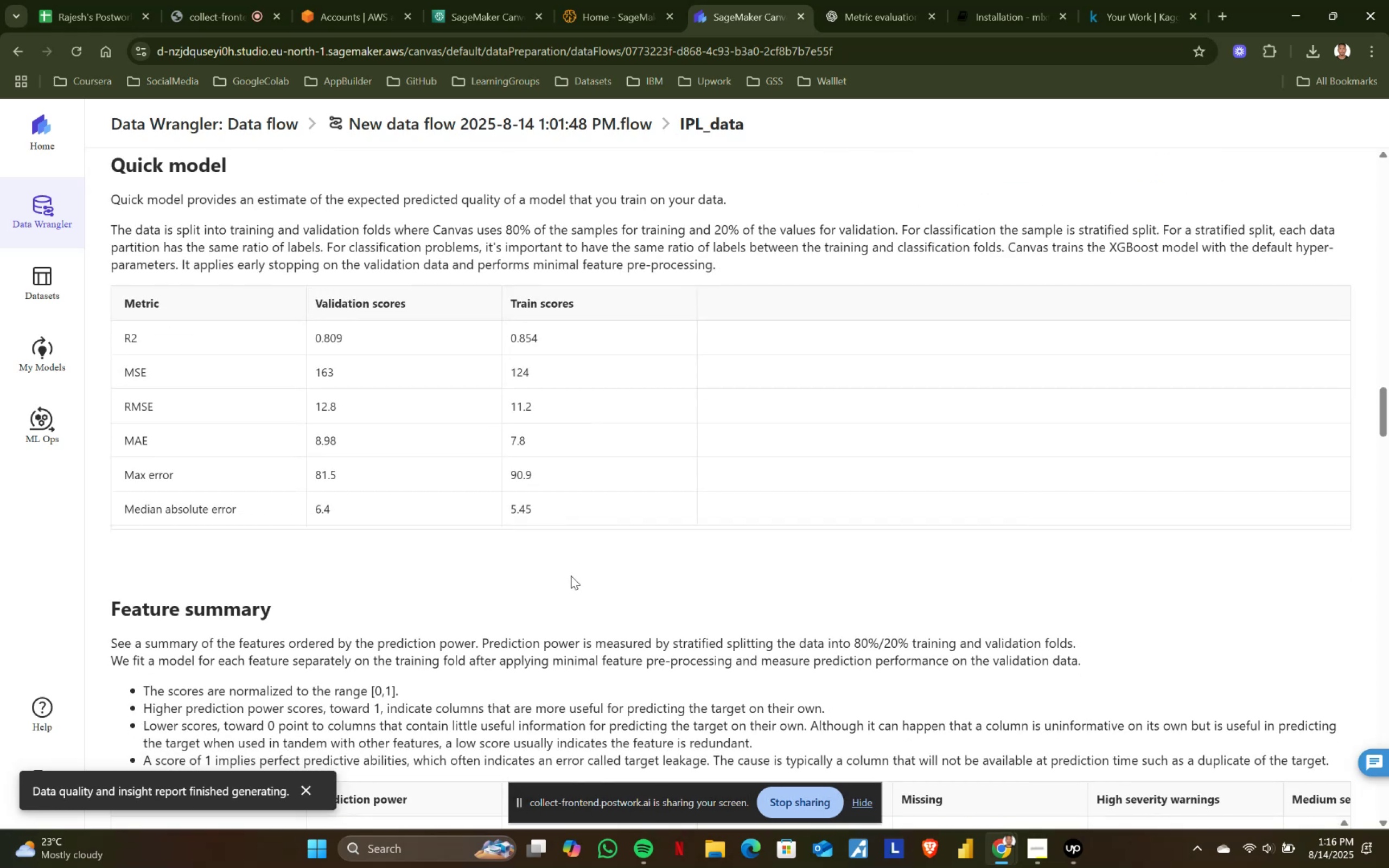 
wait(7.37)
 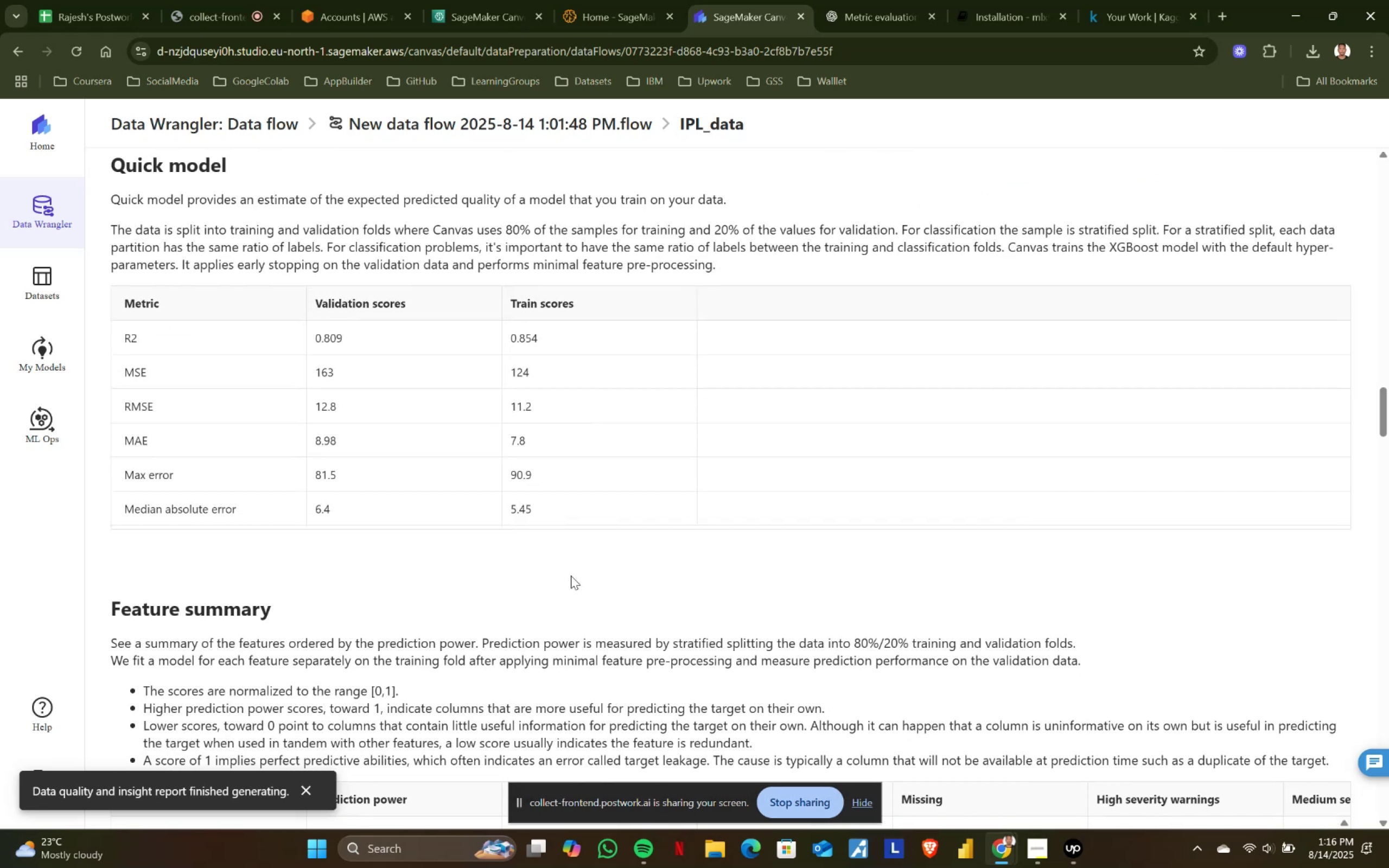 
scroll: coordinate [571, 576], scroll_direction: down, amount: 1.0
 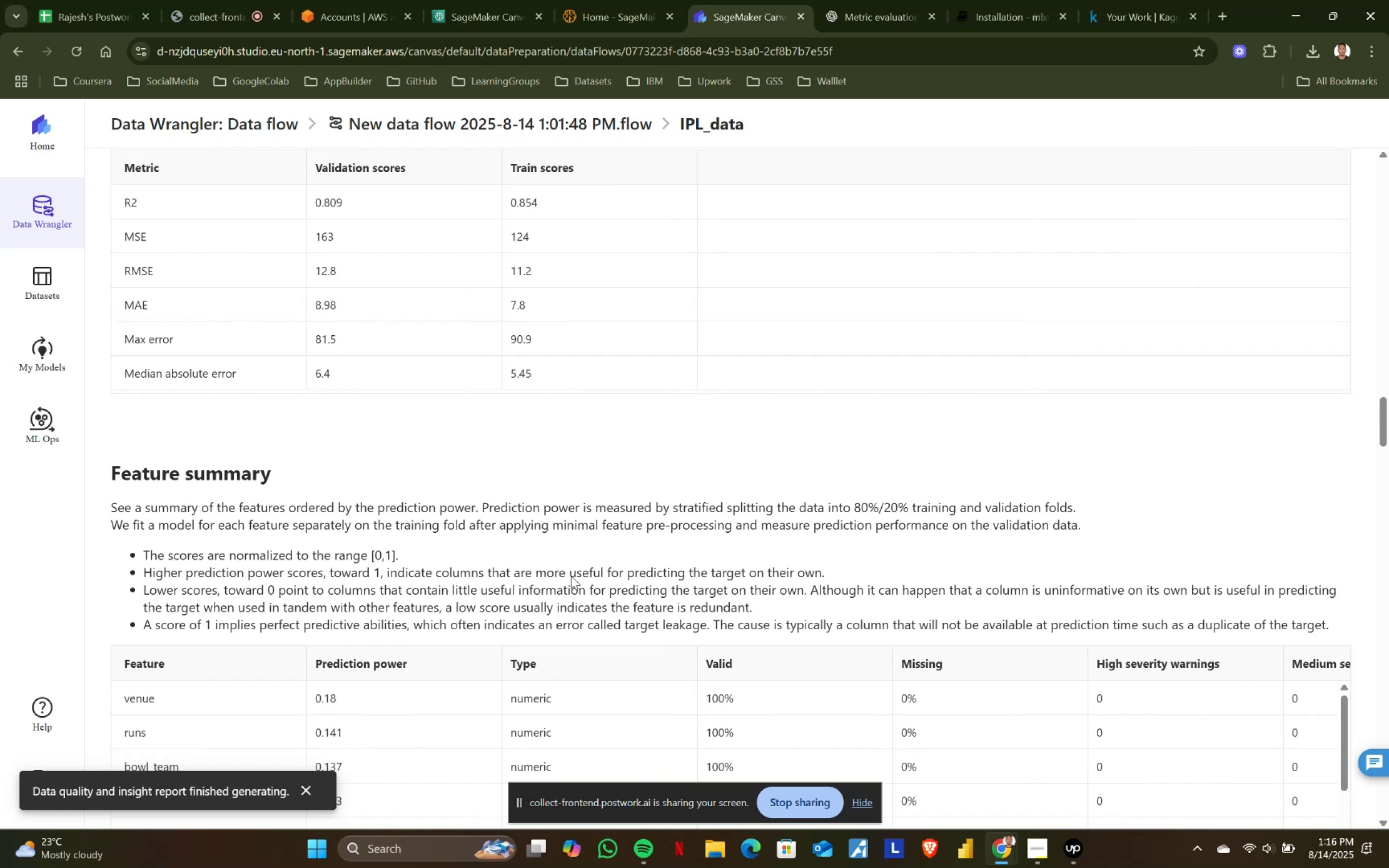 
scroll: coordinate [571, 576], scroll_direction: up, amount: 1.0
 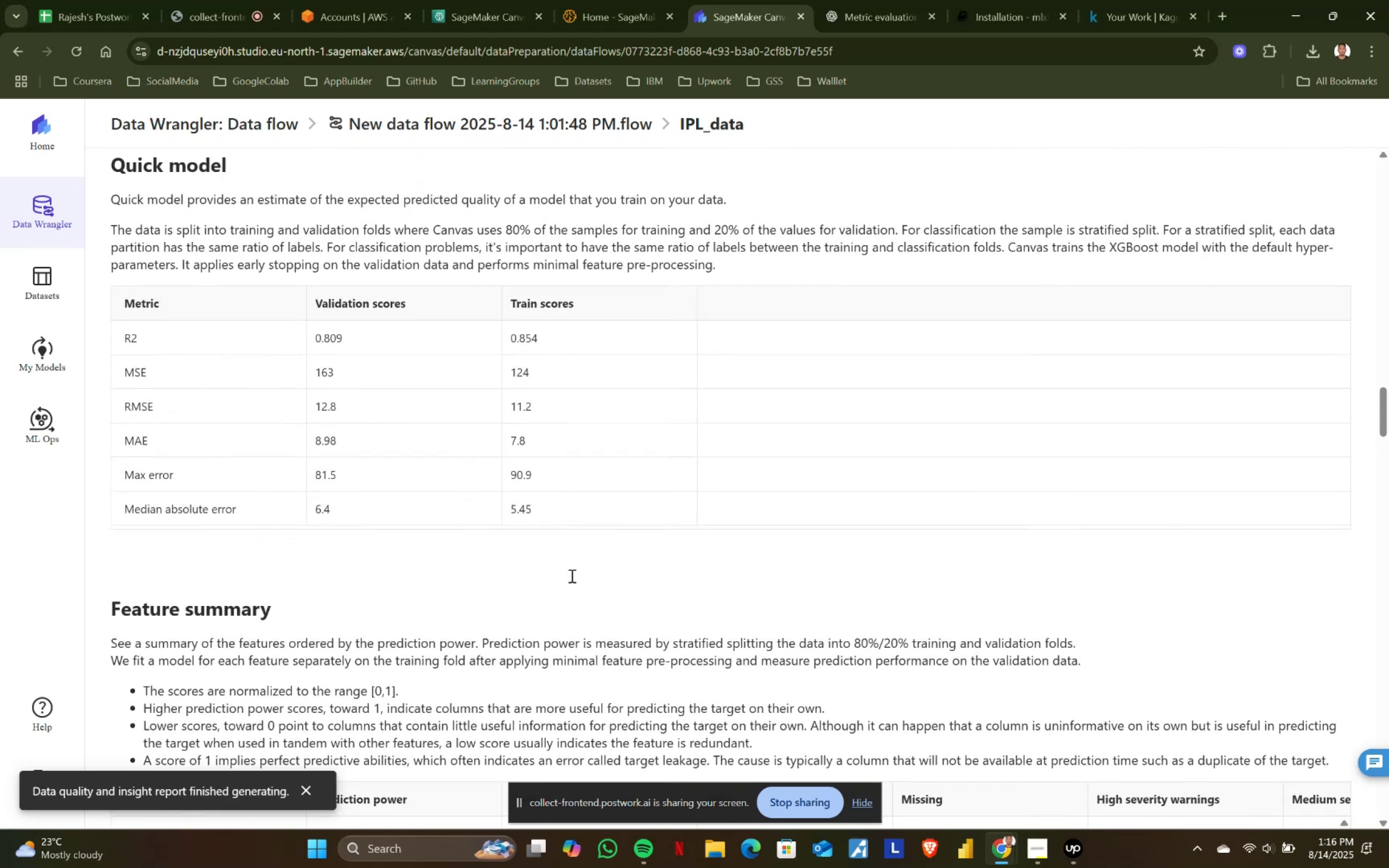 
scroll: coordinate [571, 576], scroll_direction: down, amount: 2.0
 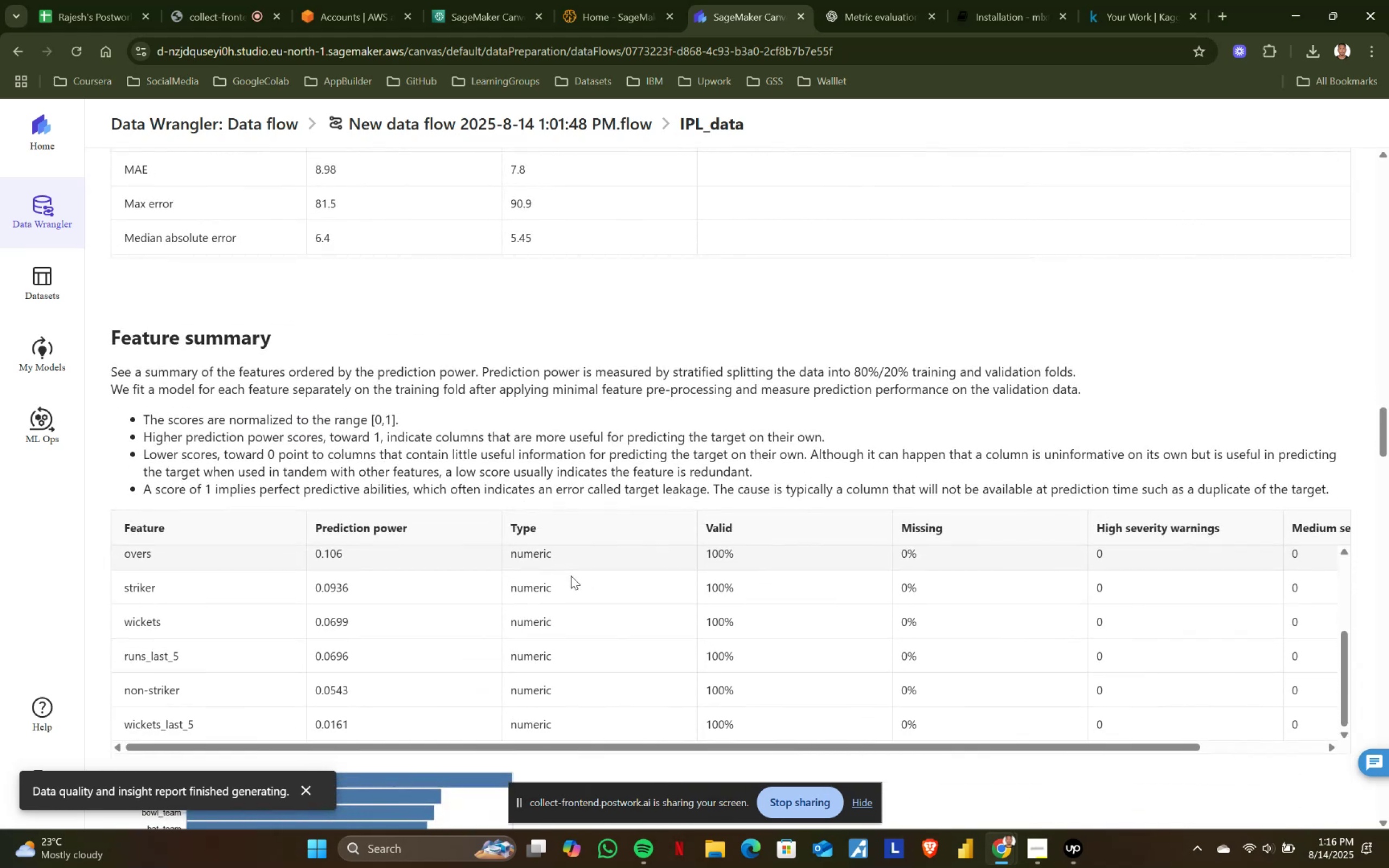 
scroll: coordinate [539, 627], scroll_direction: up, amount: 2.0
 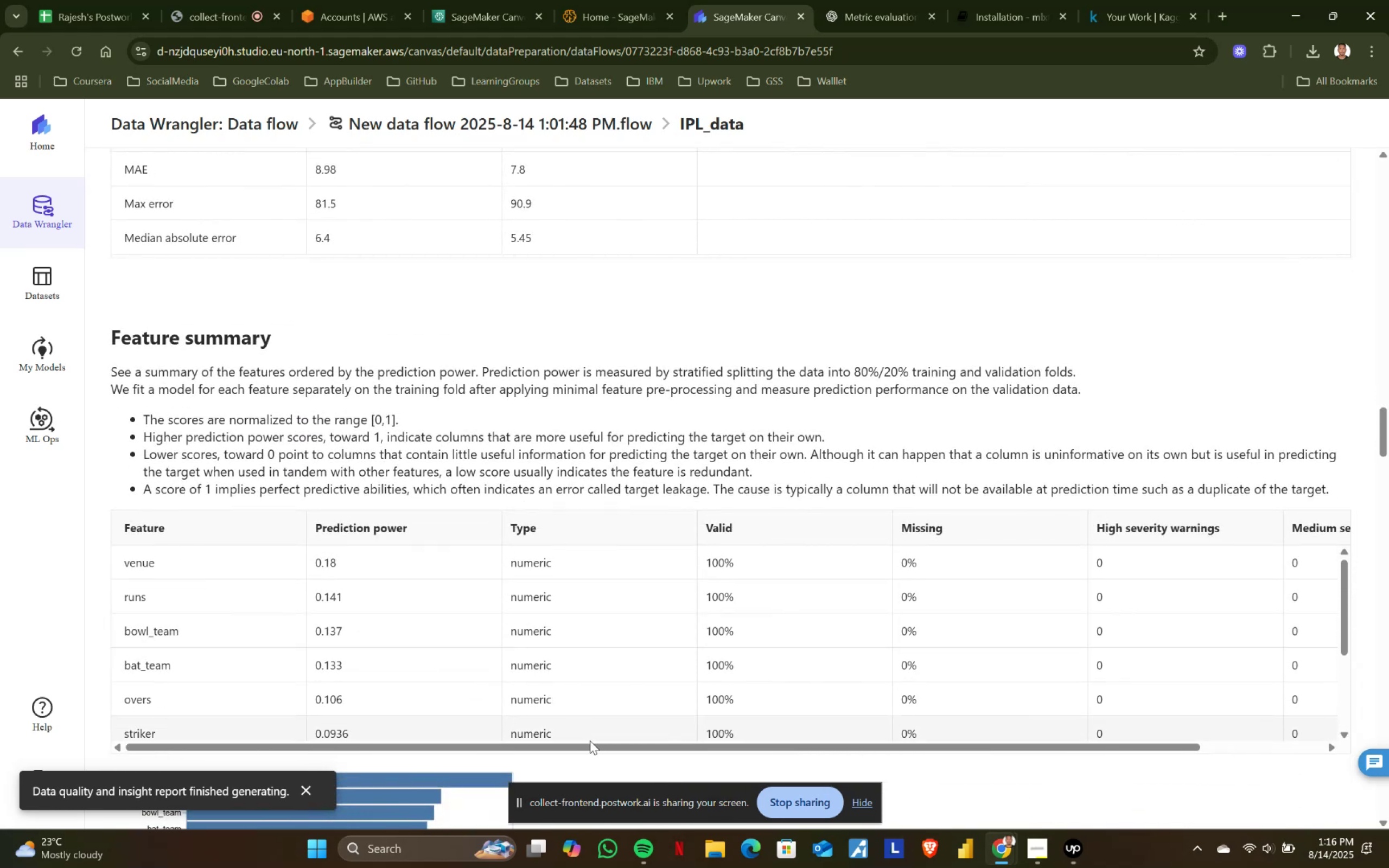 
left_click_drag(start_coordinate=[603, 748], to_coordinate=[851, 748])
 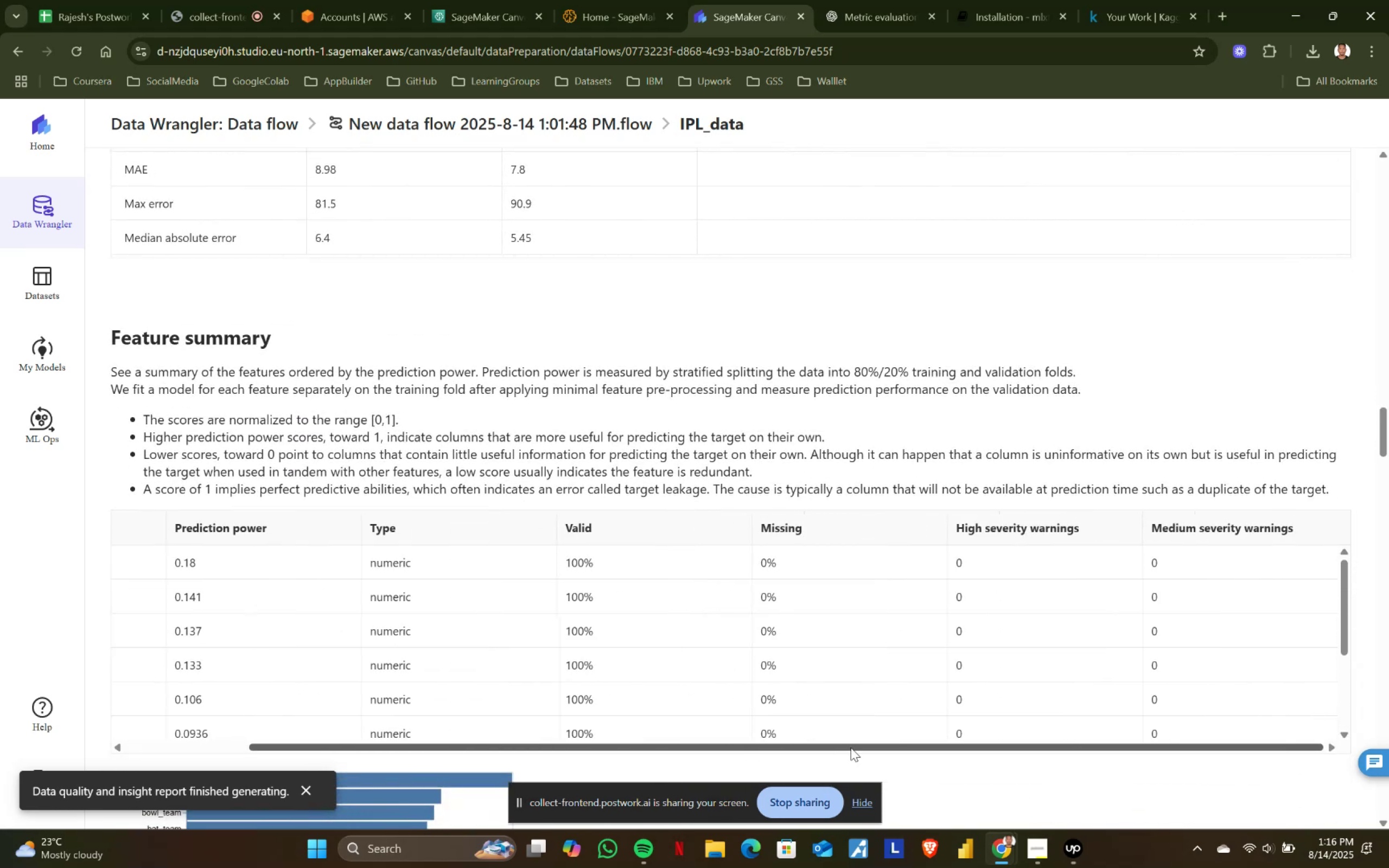 
left_click_drag(start_coordinate=[851, 748], to_coordinate=[325, 746])
 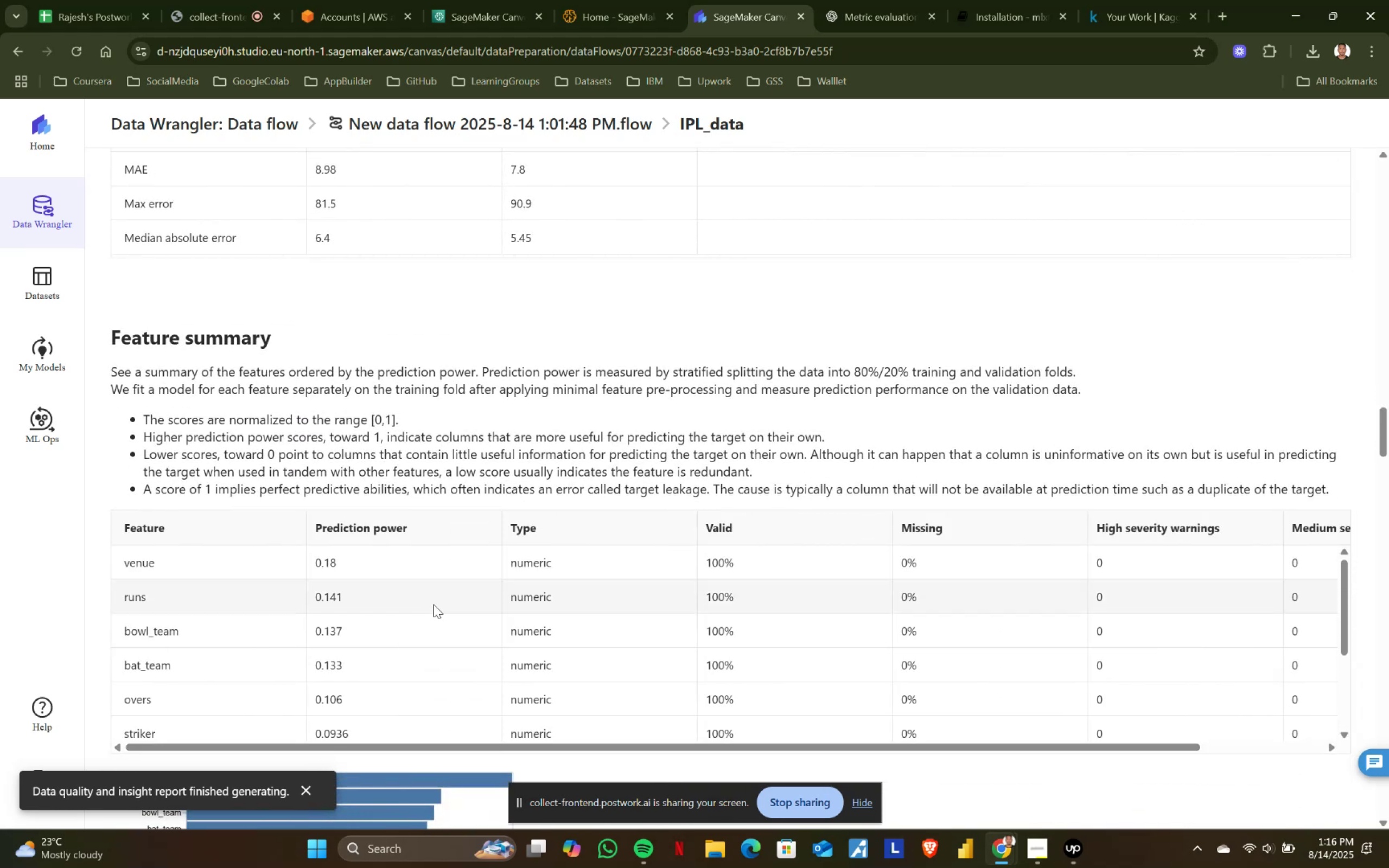 
scroll: coordinate [541, 608], scroll_direction: down, amount: 6.0
 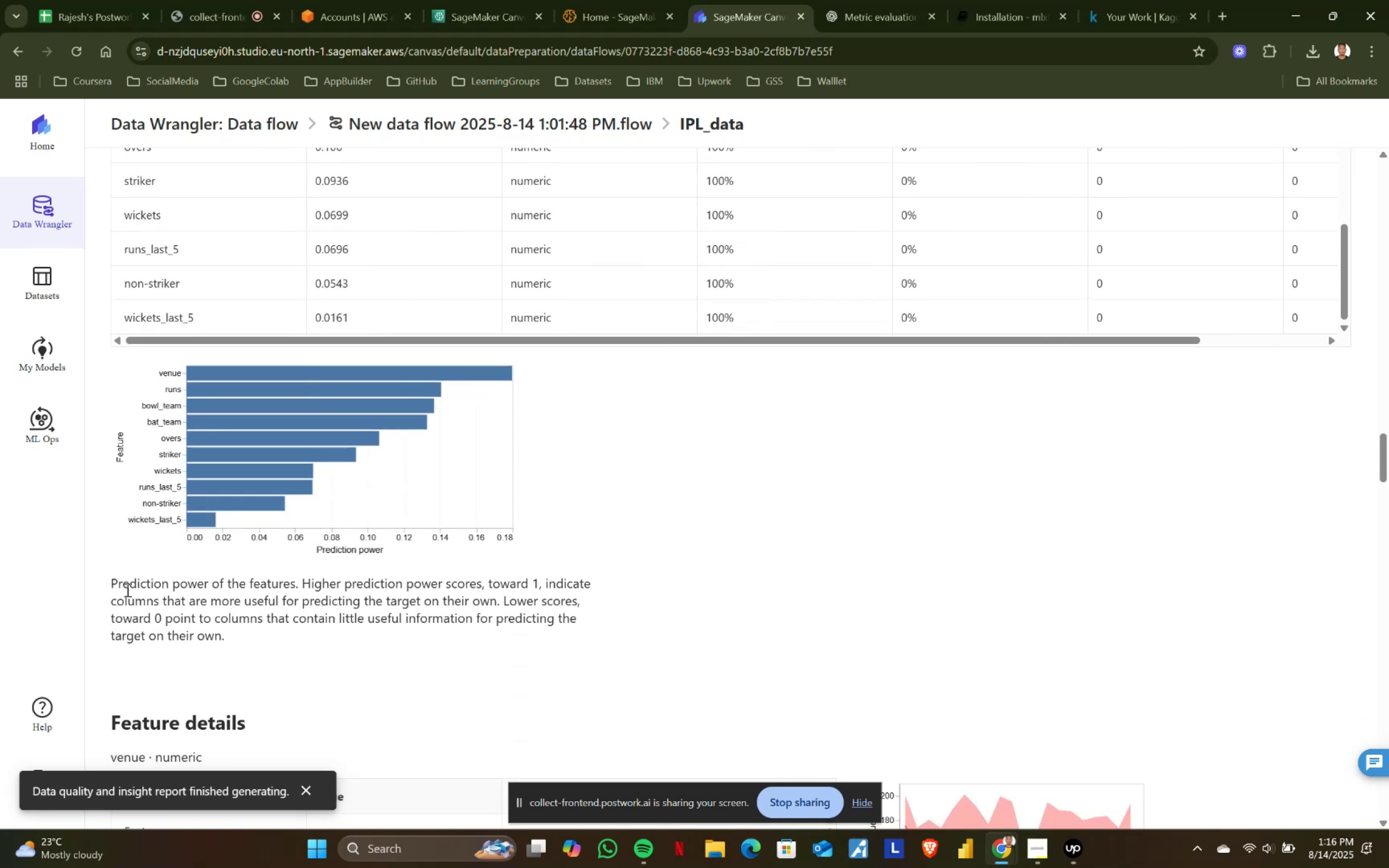 
left_click_drag(start_coordinate=[106, 578], to_coordinate=[314, 635])
 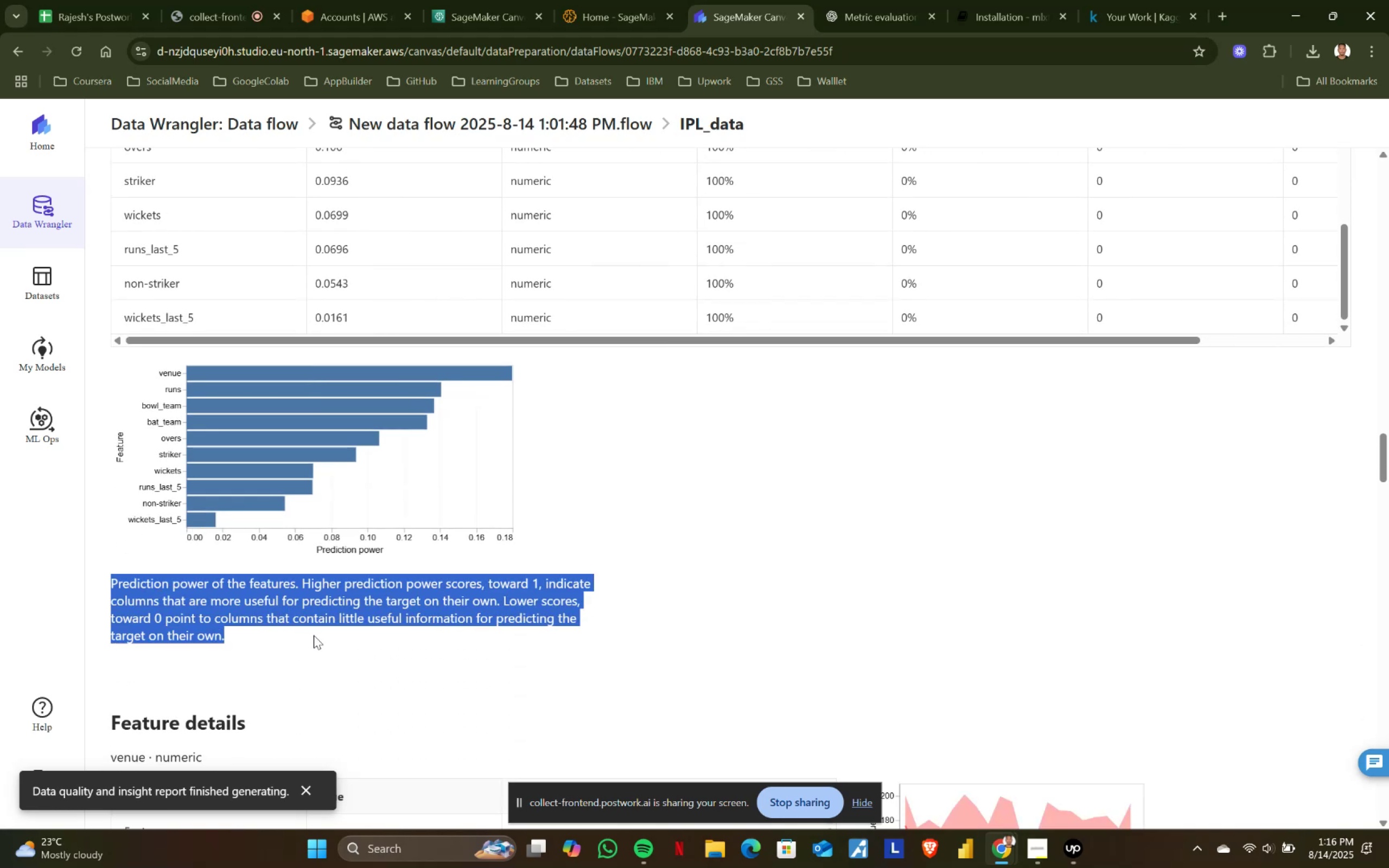 
left_click([314, 635])
 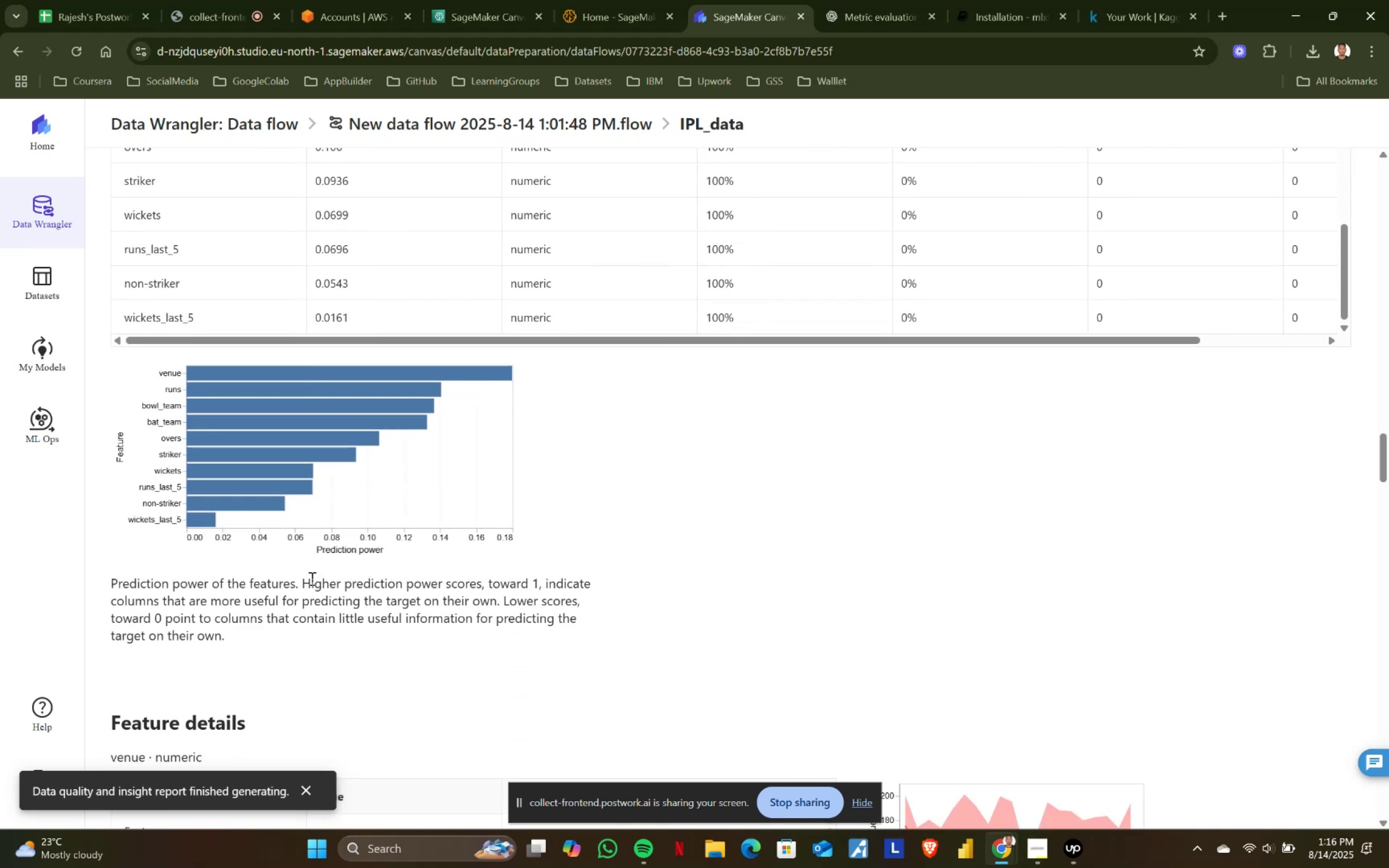 
left_click_drag(start_coordinate=[304, 577], to_coordinate=[413, 650])
 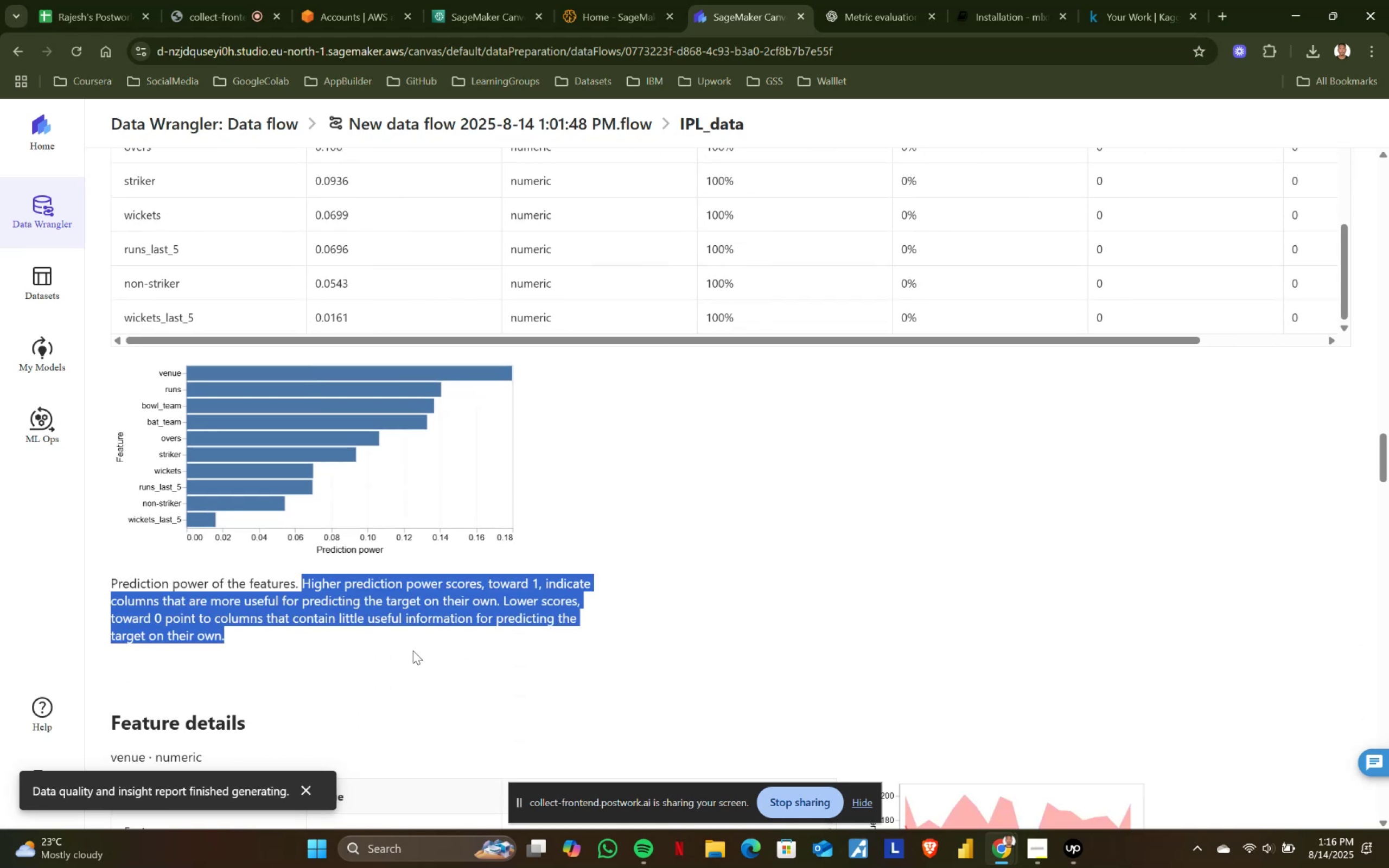 
left_click([413, 650])
 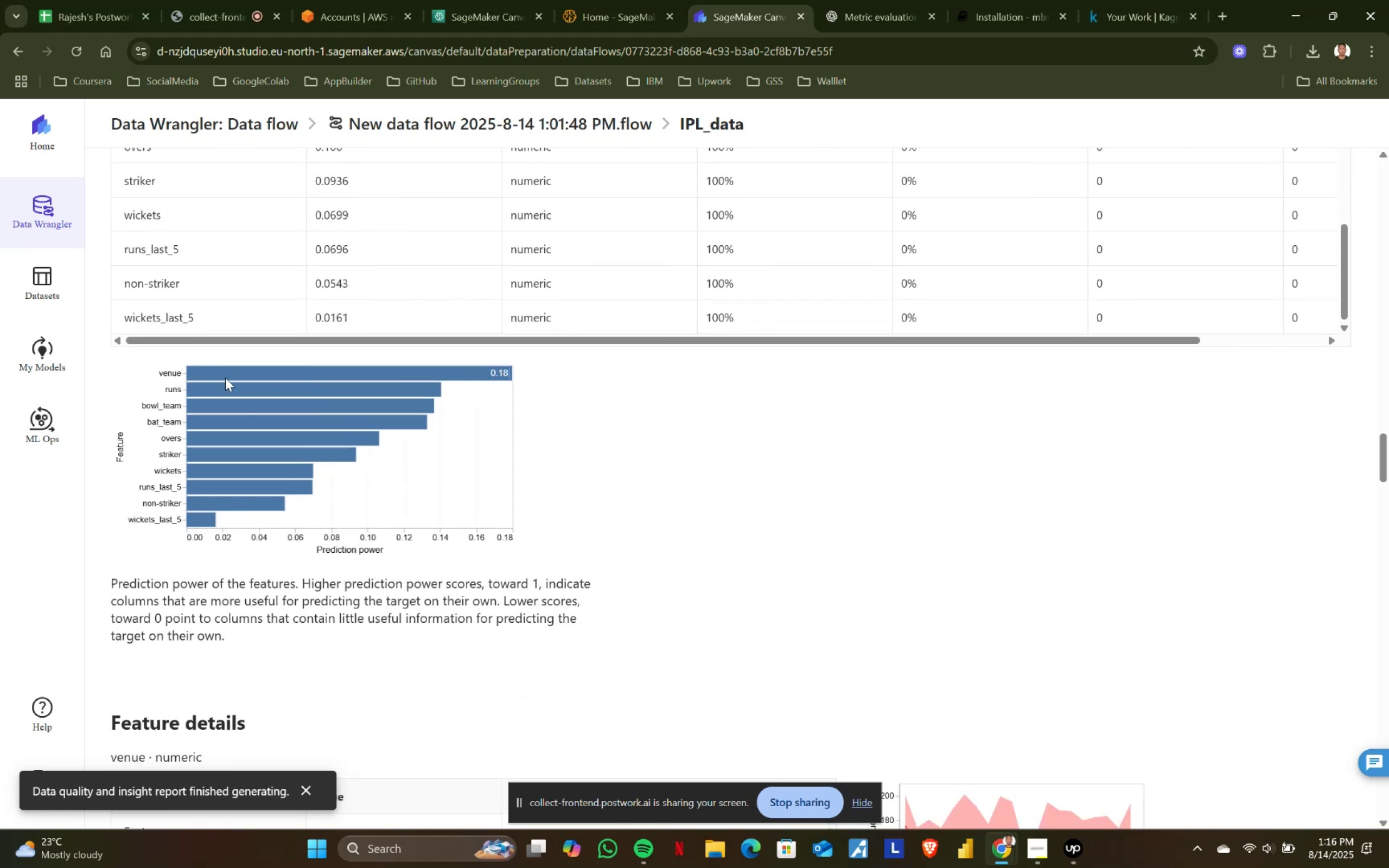 
scroll: coordinate [481, 557], scroll_direction: down, amount: 4.0
 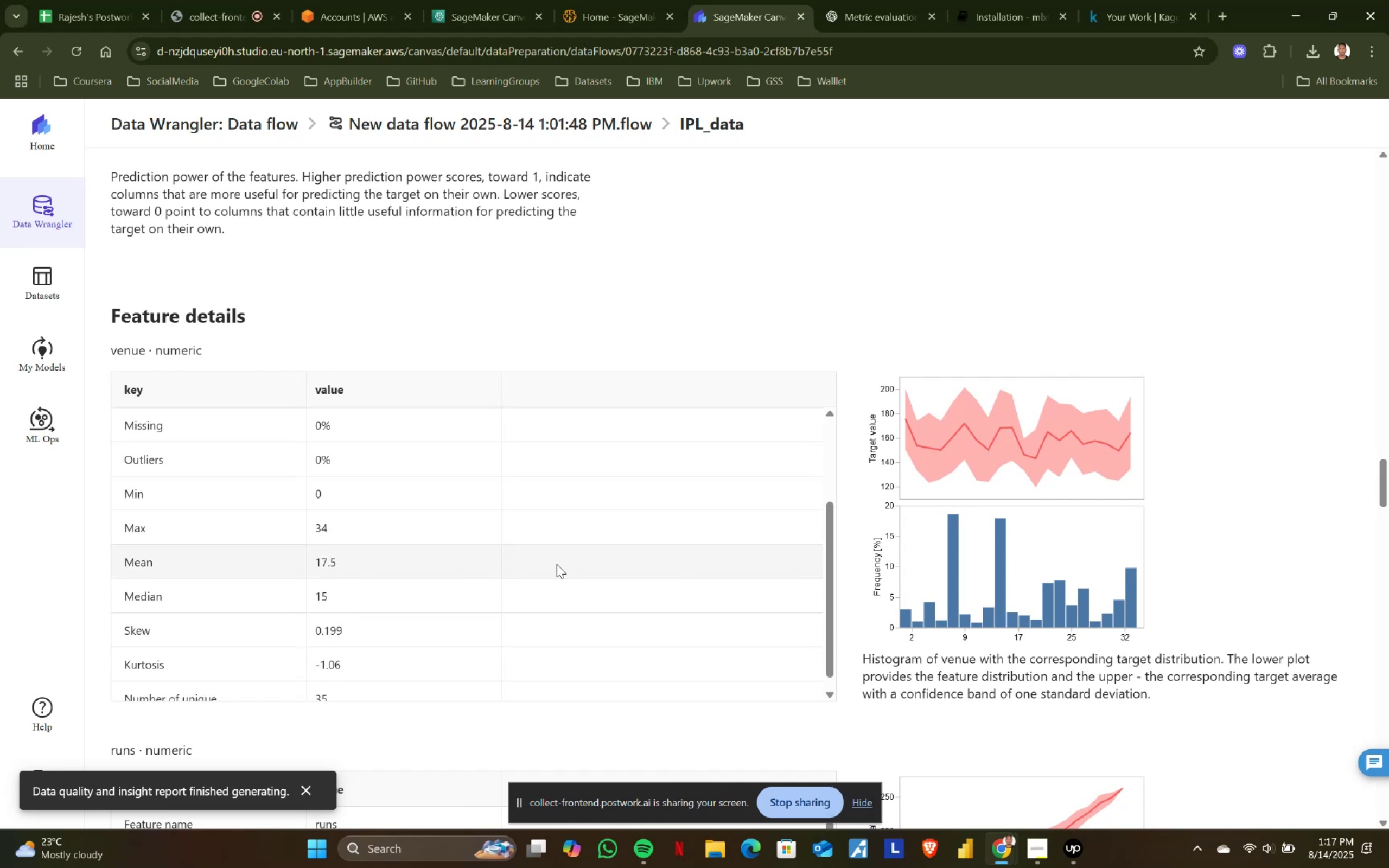 
scroll: coordinate [788, 581], scroll_direction: up, amount: 2.0
 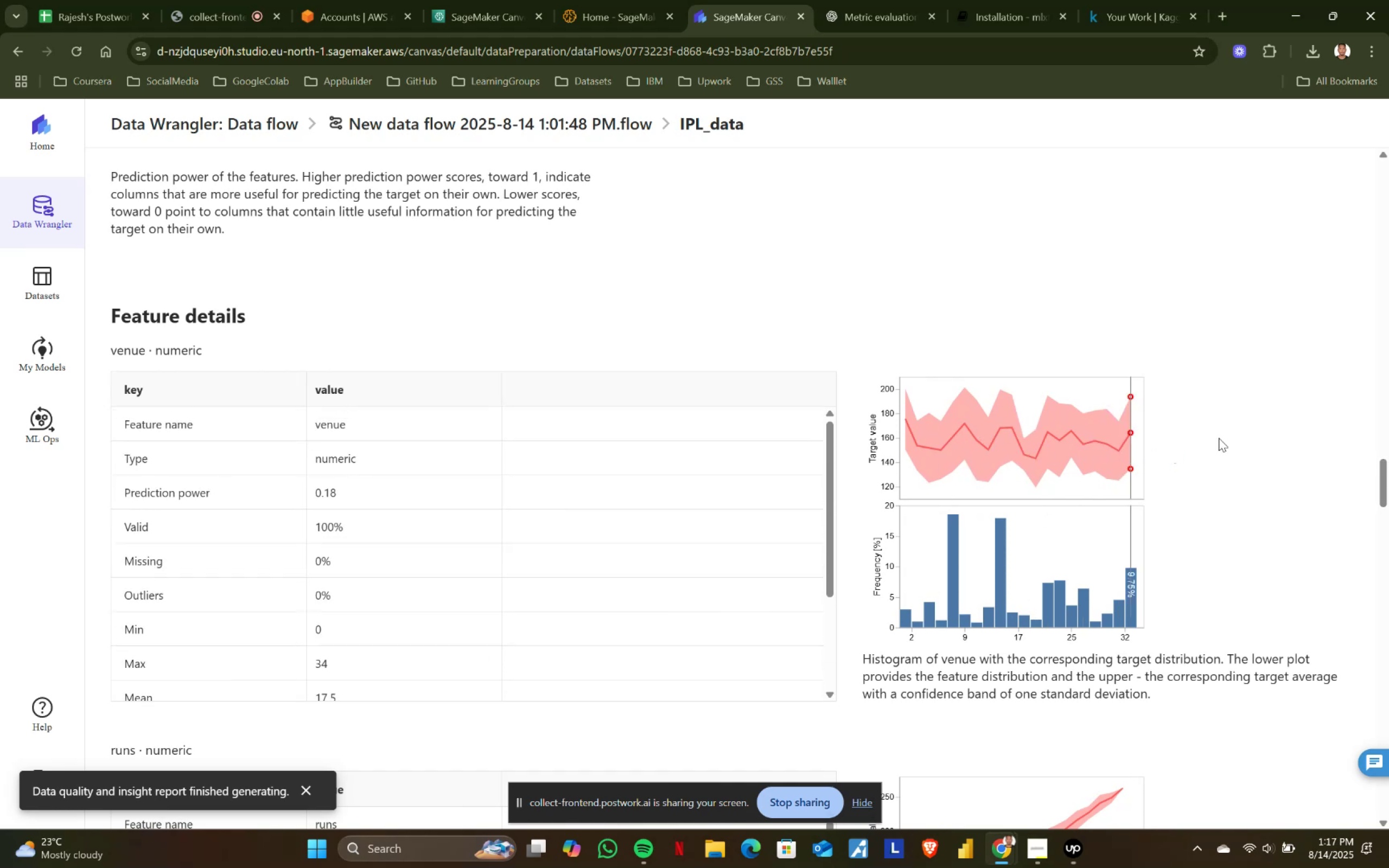 
scroll: coordinate [1334, 430], scroll_direction: down, amount: 1.0
 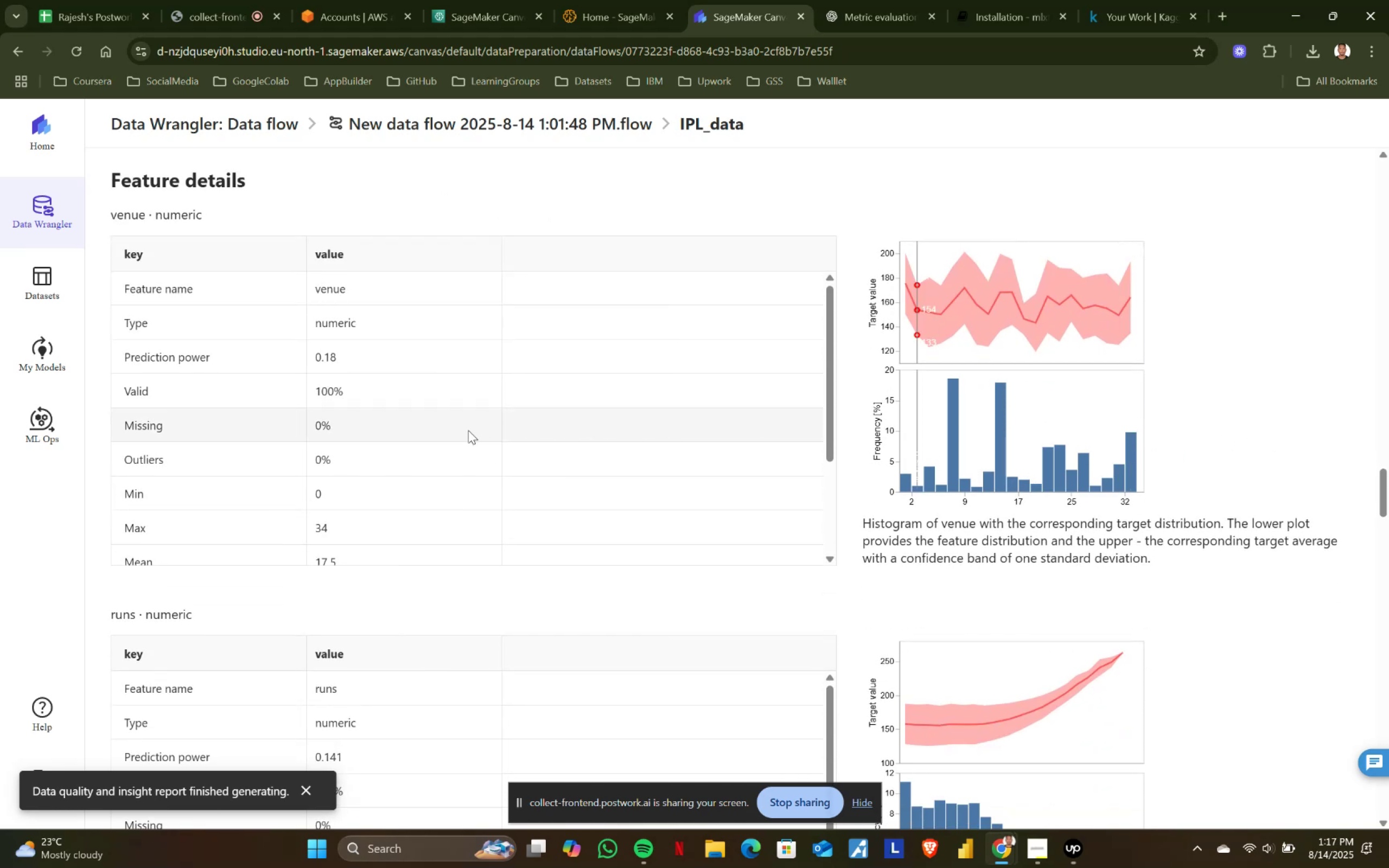 
scroll: coordinate [464, 464], scroll_direction: up, amount: 2.0
 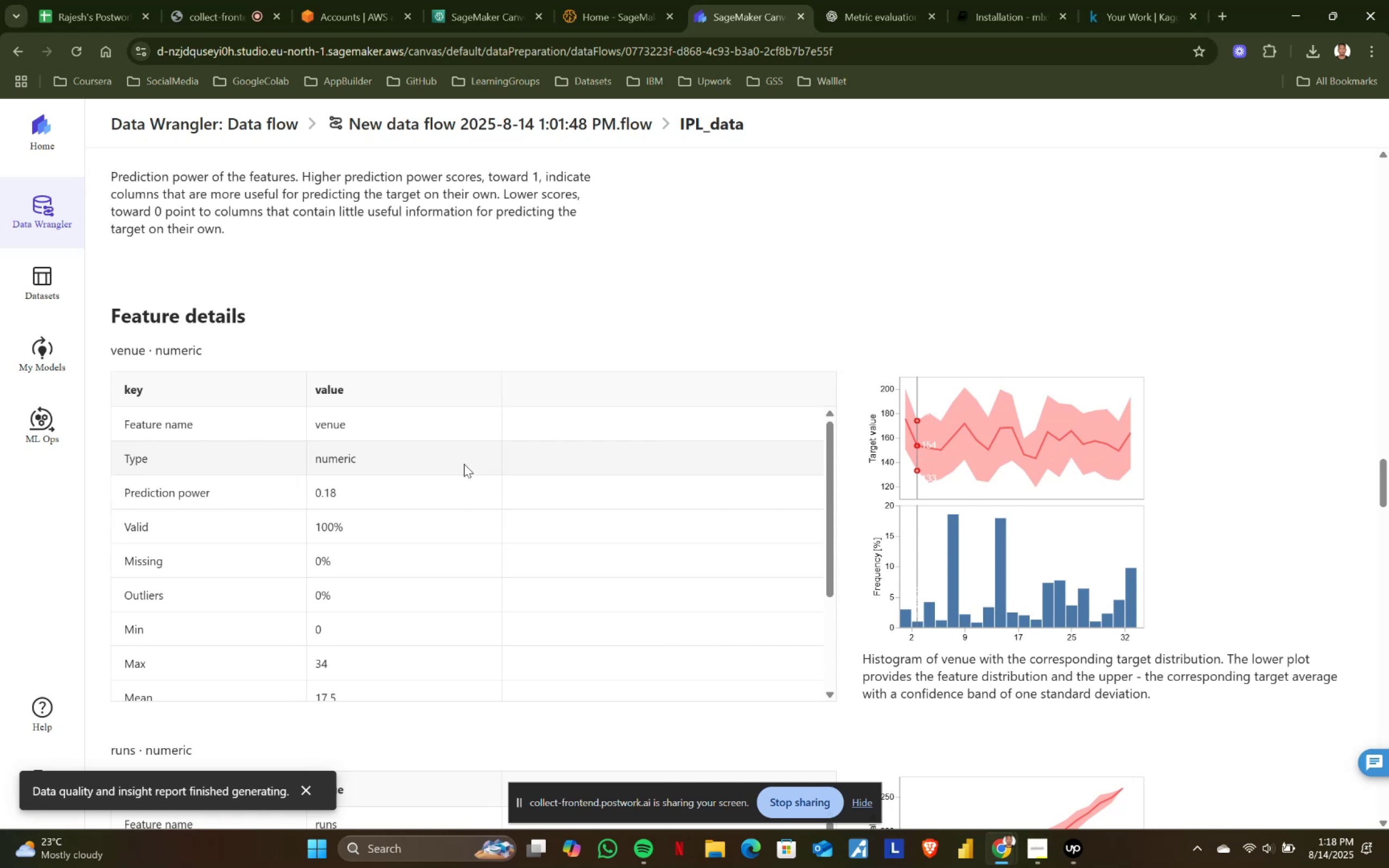 
wait(93.22)
 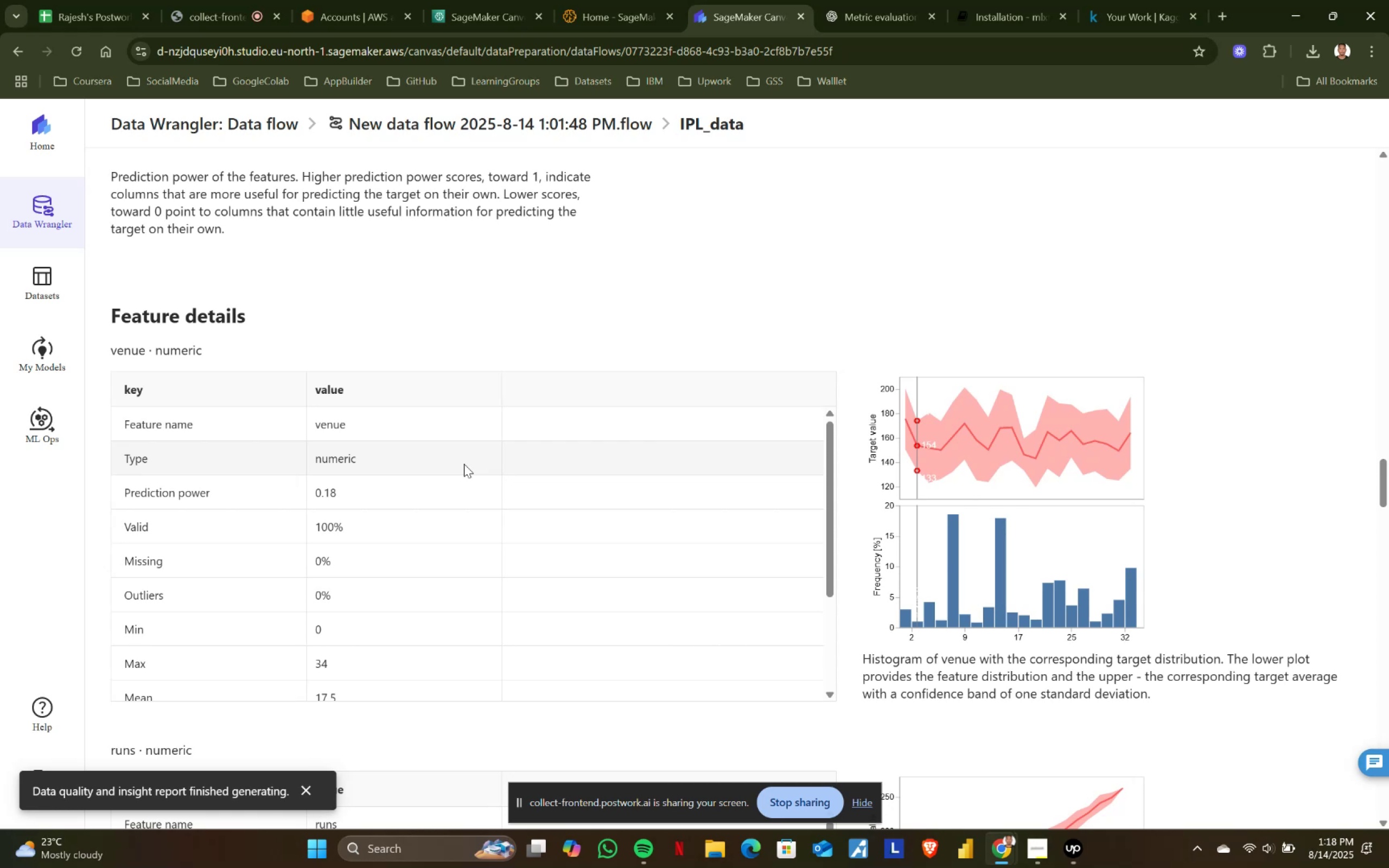 
scroll: coordinate [456, 468], scroll_direction: down, amount: 1.0
 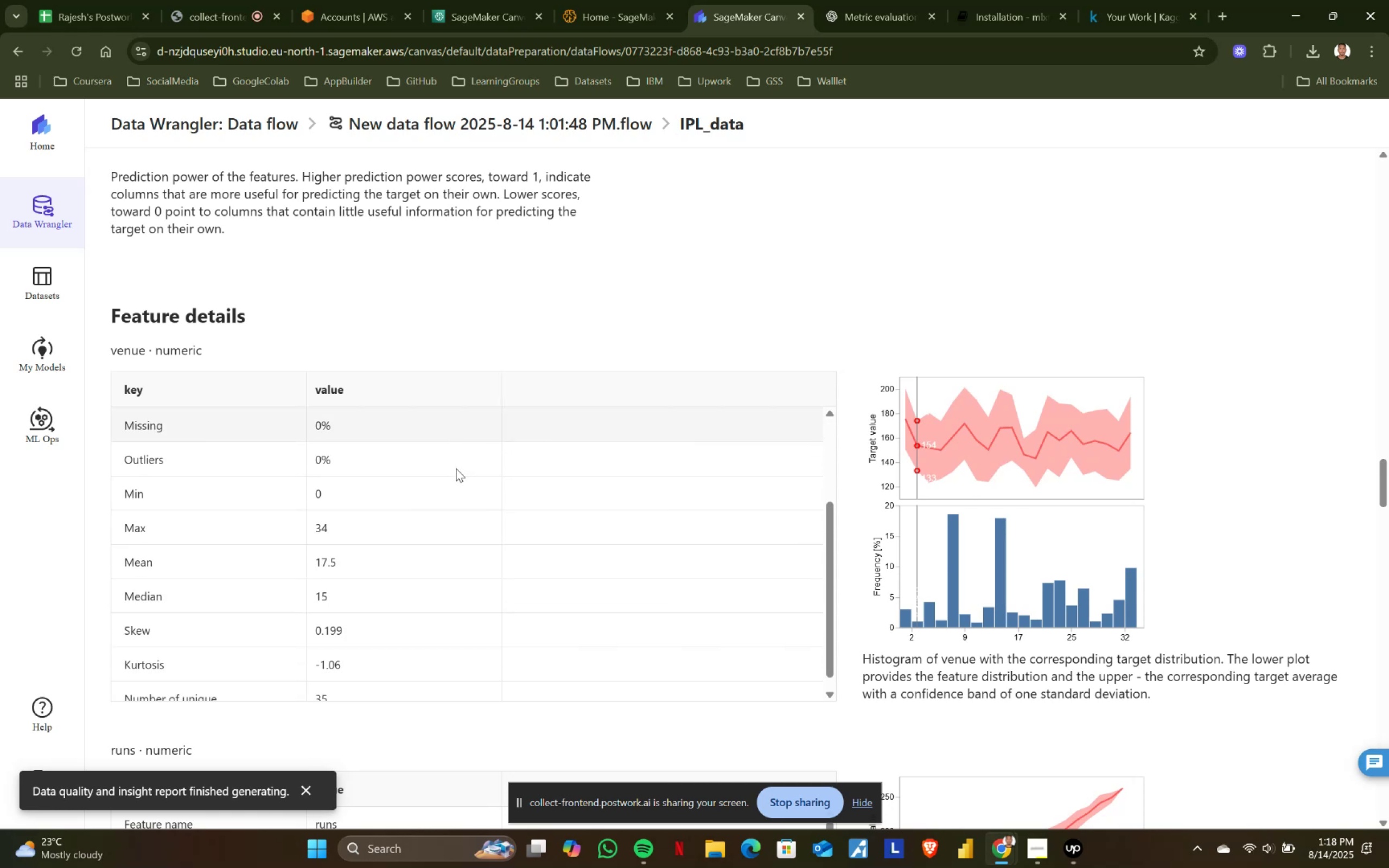 
scroll: coordinate [421, 447], scroll_direction: up, amount: 1.0
 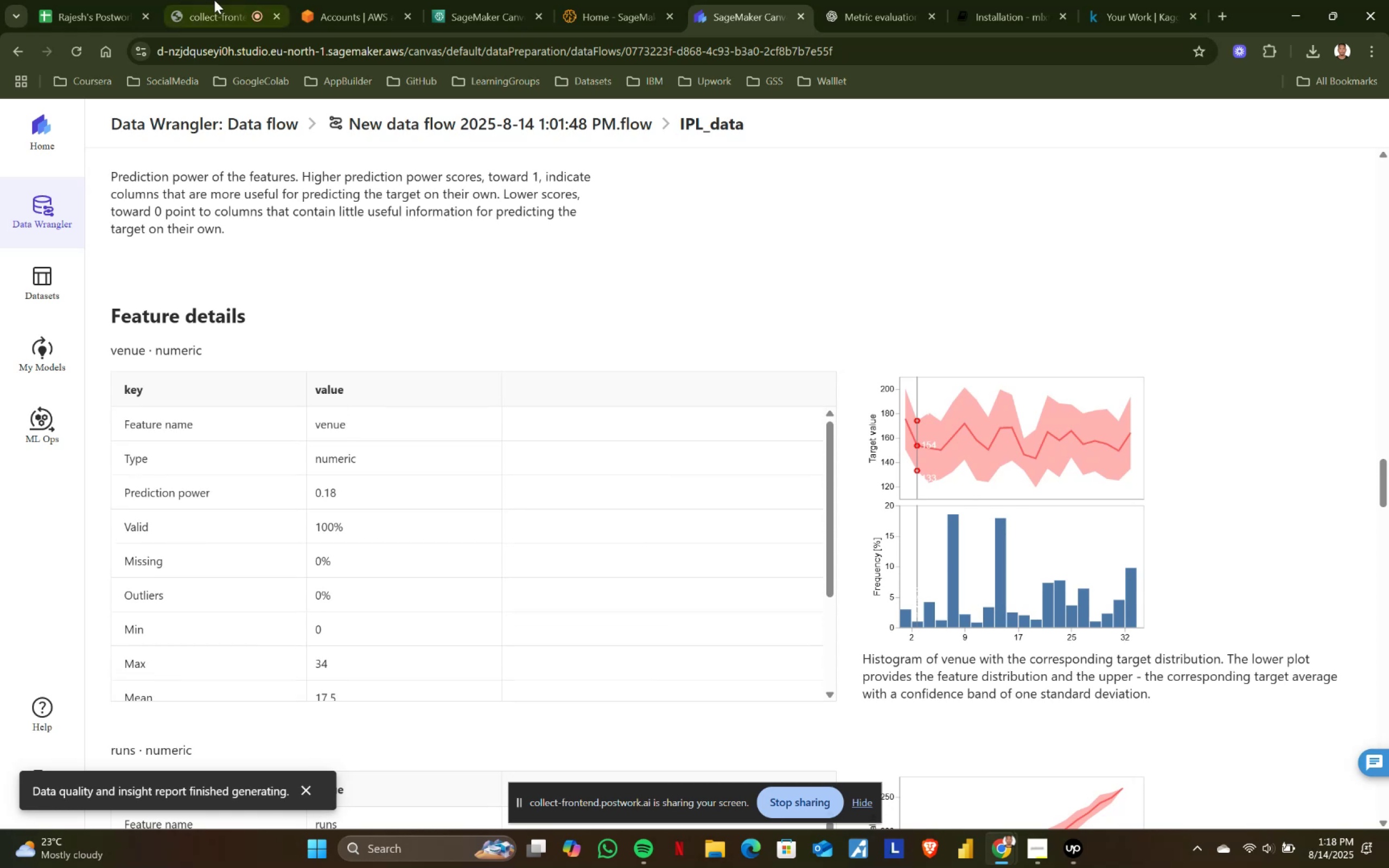 
left_click([206, 0])
 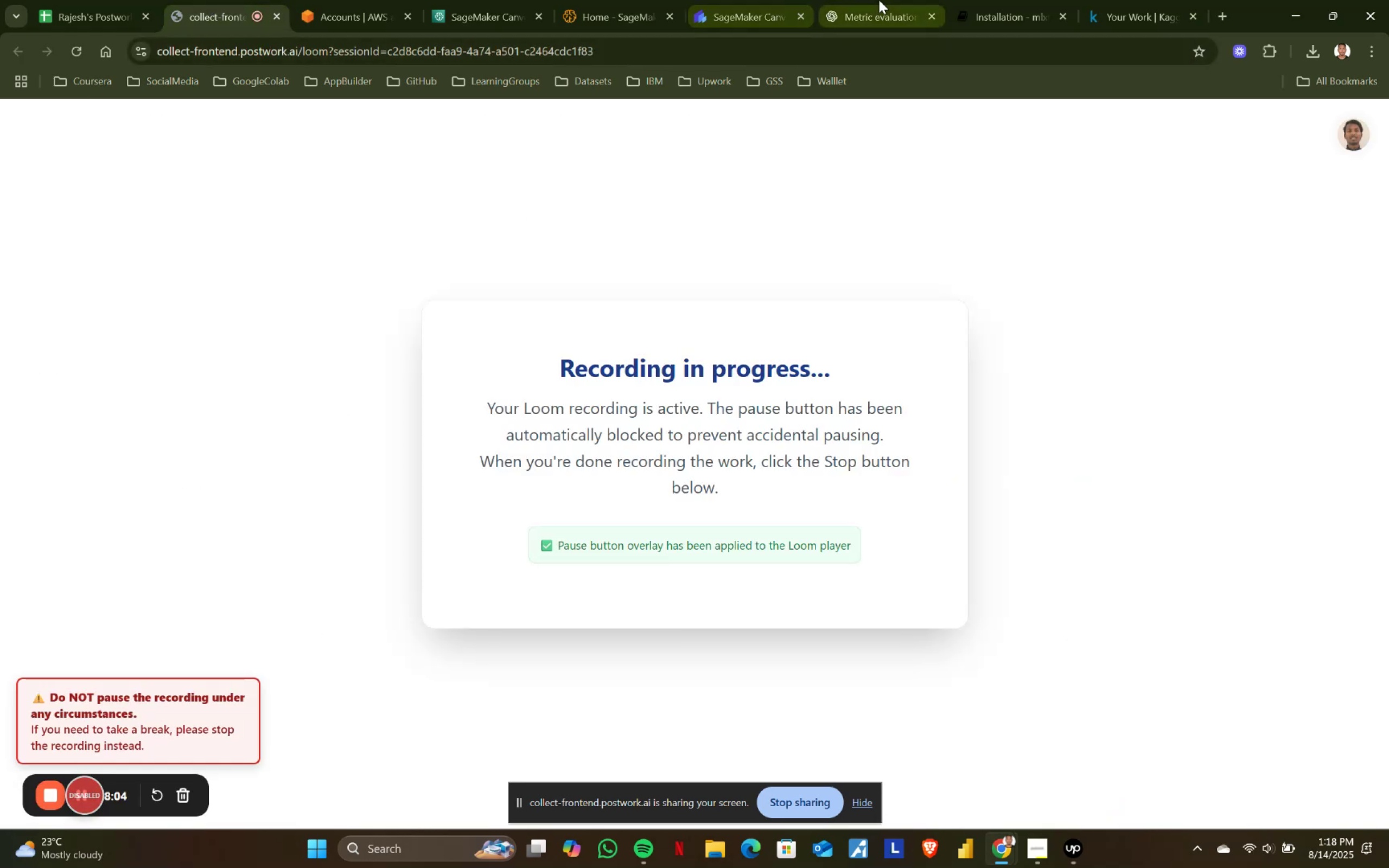 
double_click([711, 0])
 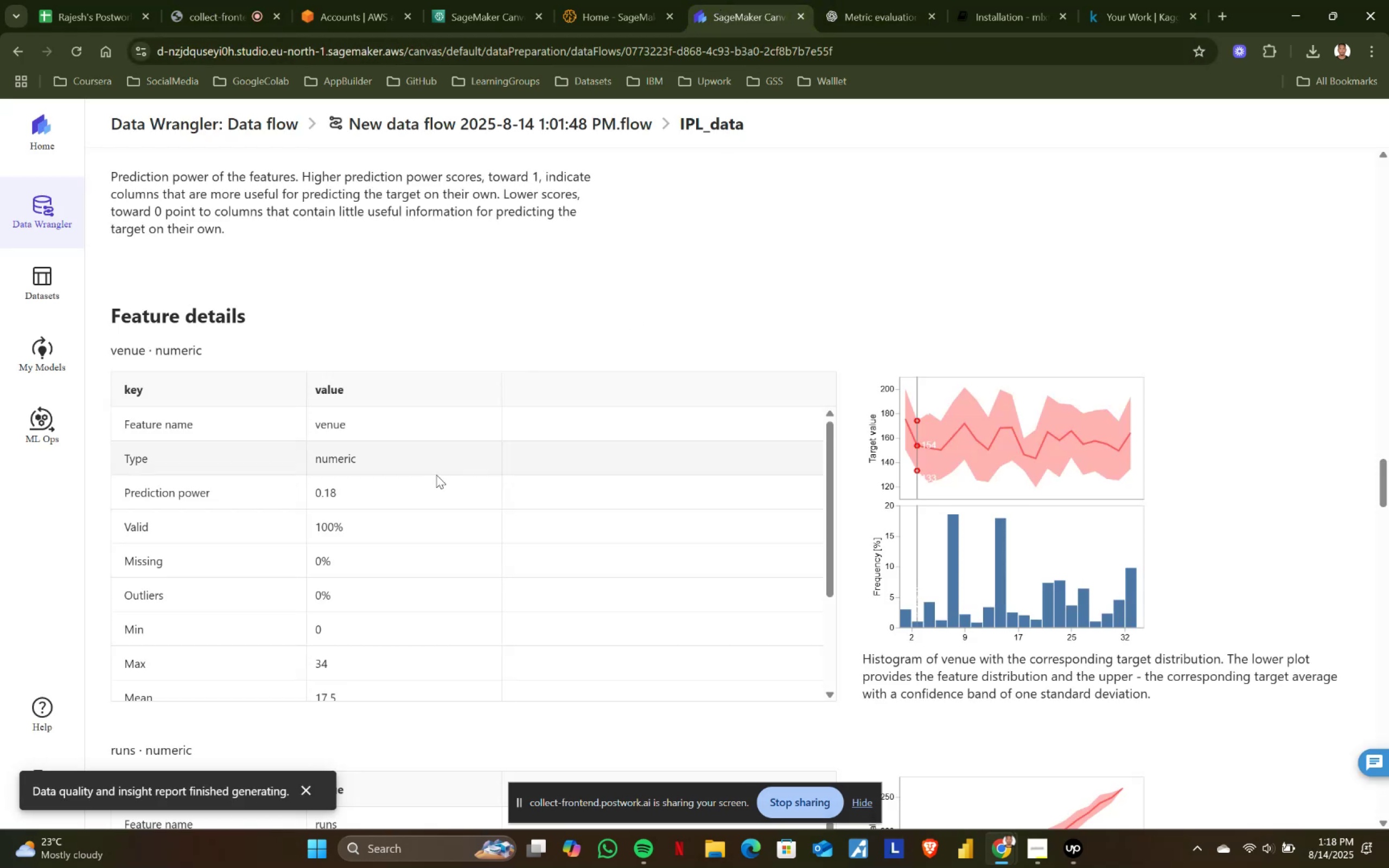 
scroll: coordinate [528, 490], scroll_direction: none, amount: 0.0
 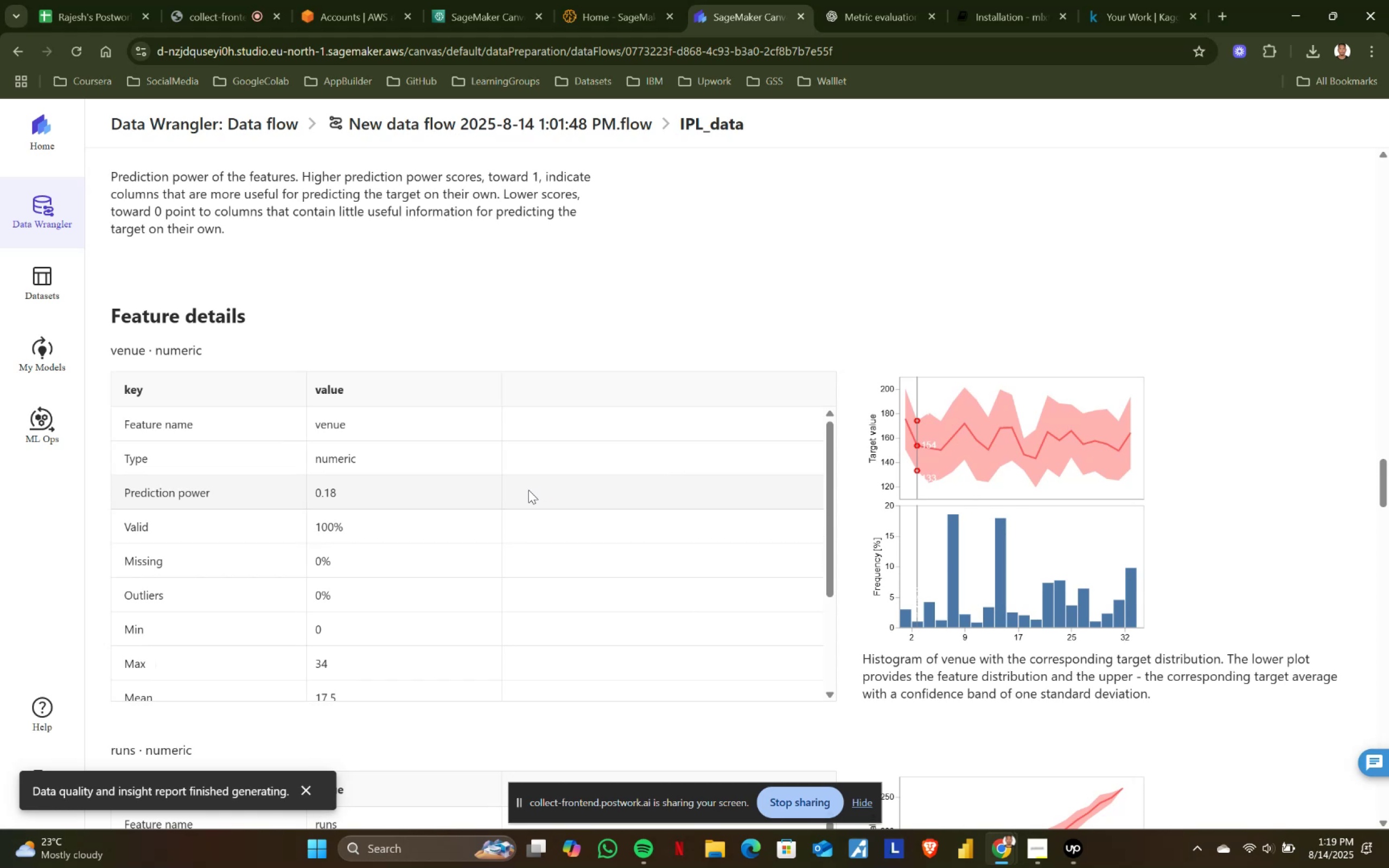 
wait(21.64)
 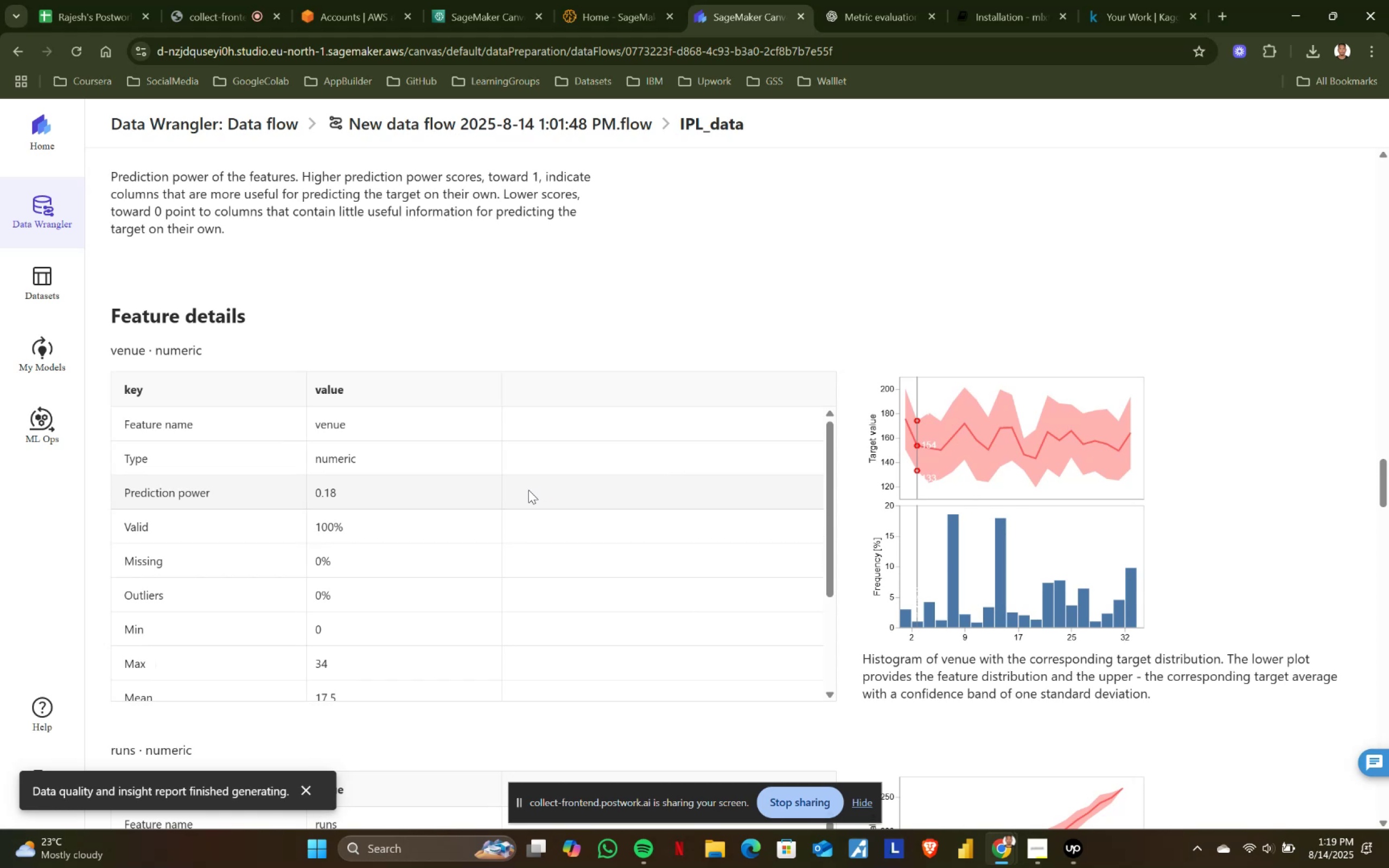 
scroll: coordinate [528, 490], scroll_direction: down, amount: 1.0
 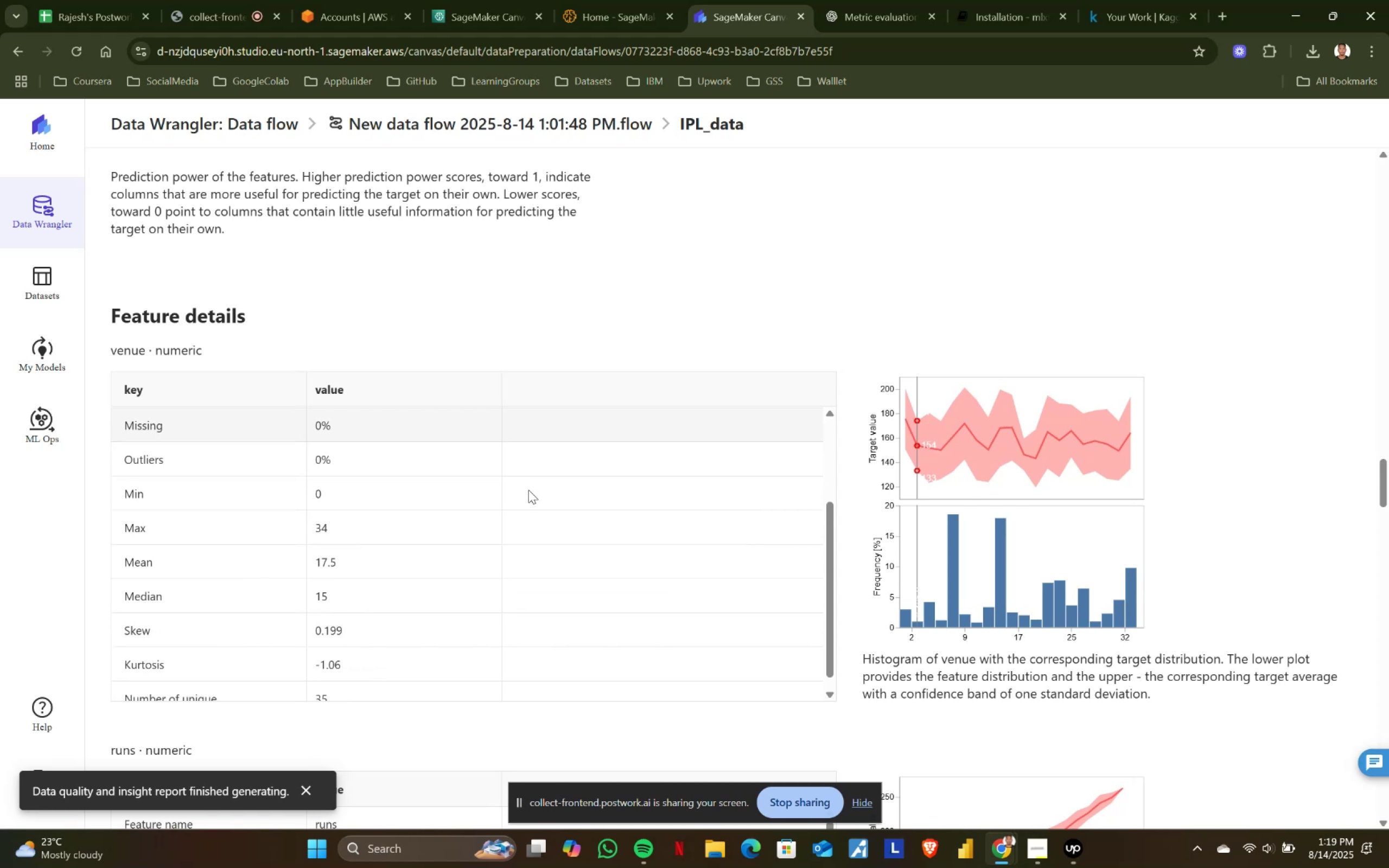 
scroll: coordinate [528, 490], scroll_direction: up, amount: 2.0
 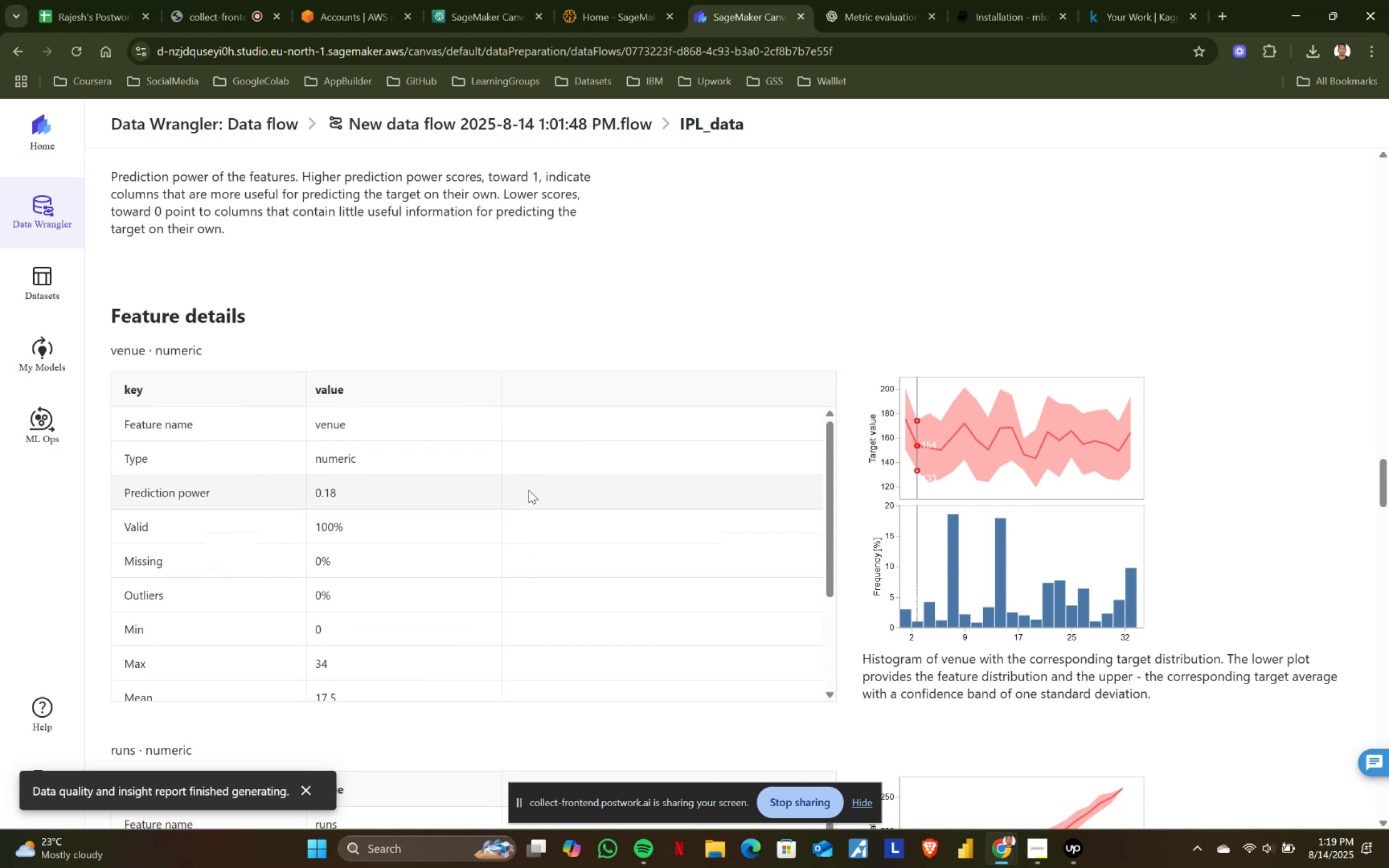 
scroll: coordinate [855, 522], scroll_direction: down, amount: 3.0
 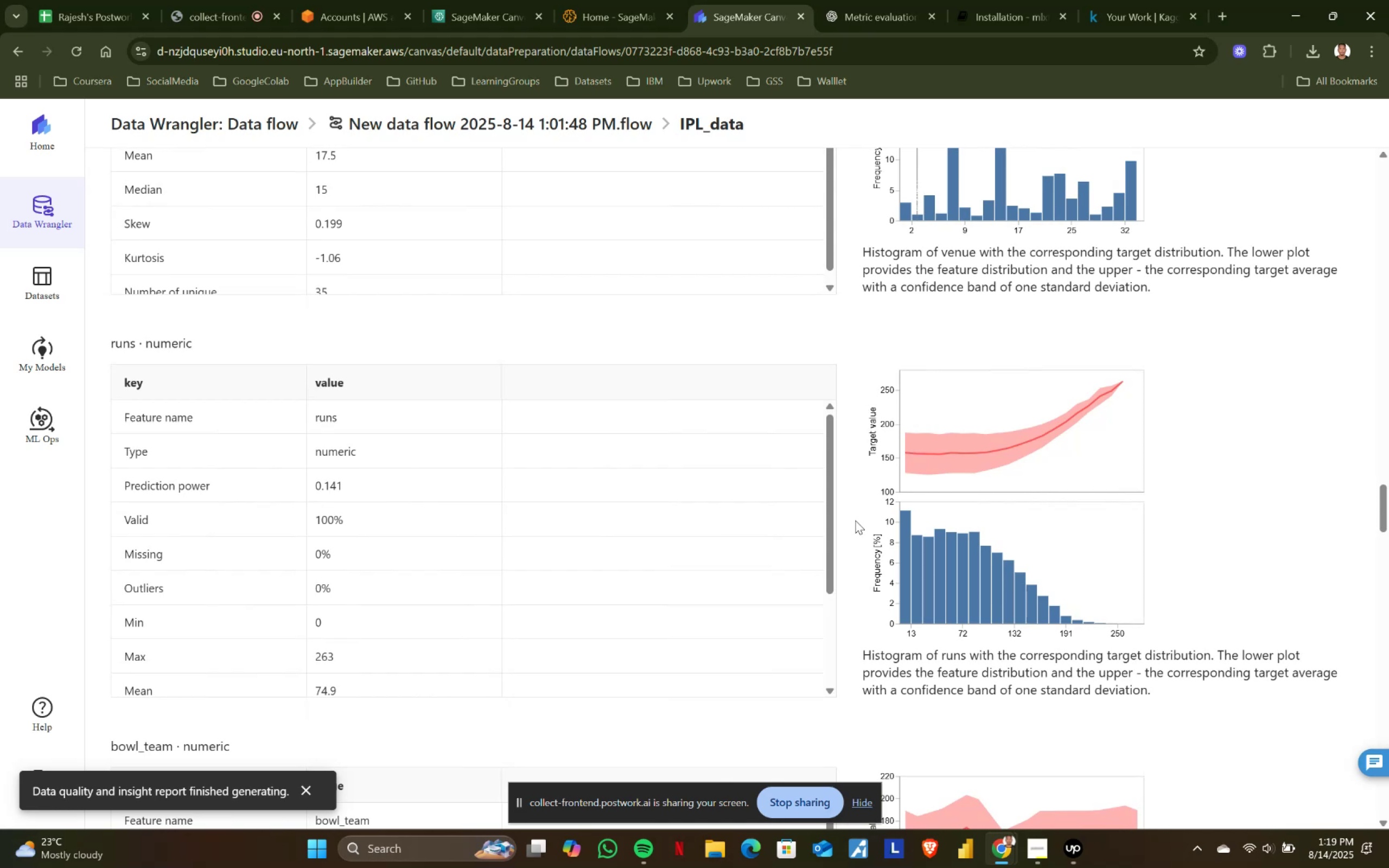 
wait(7.39)
 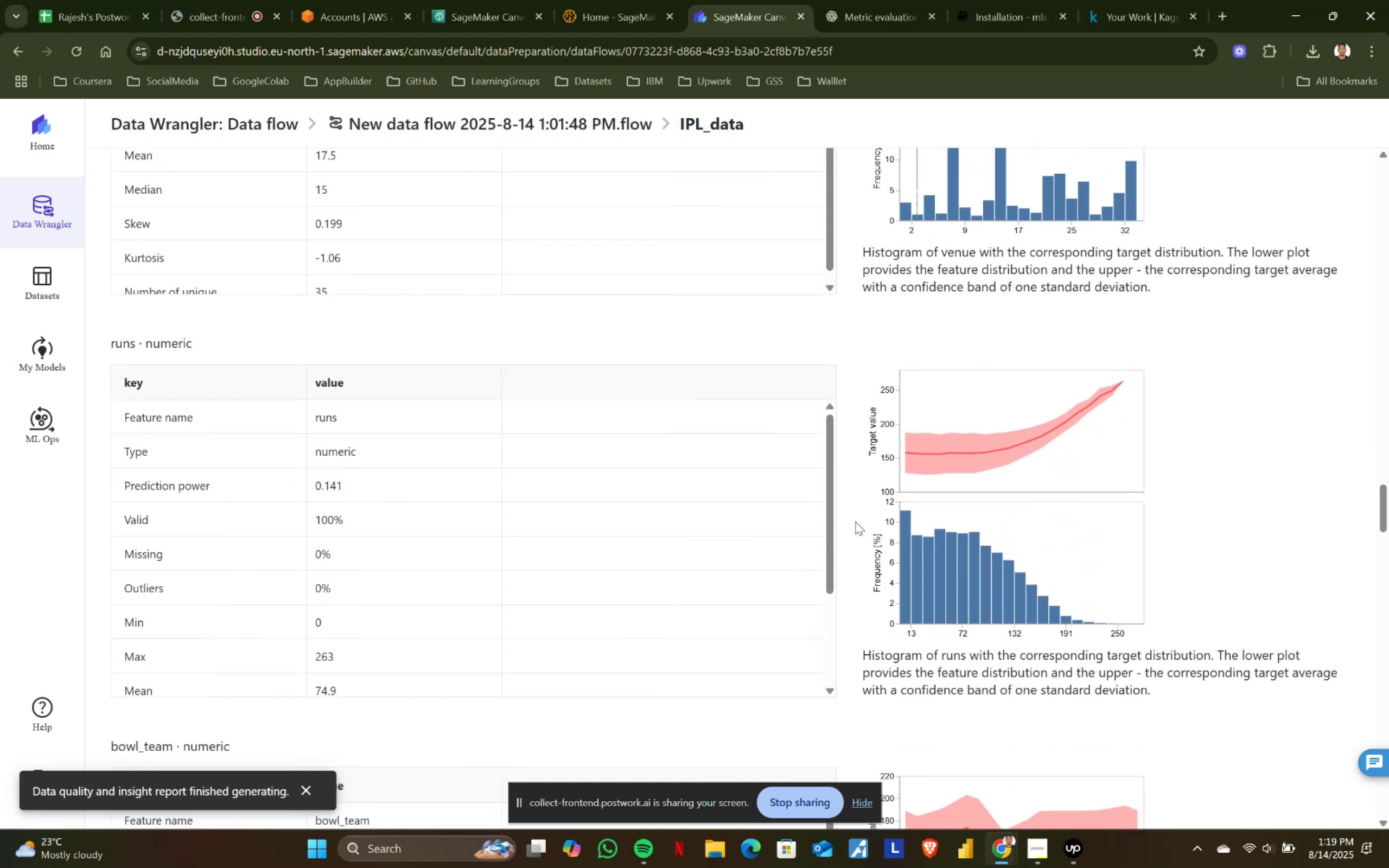 
scroll: coordinate [855, 520], scroll_direction: up, amount: 2.0
 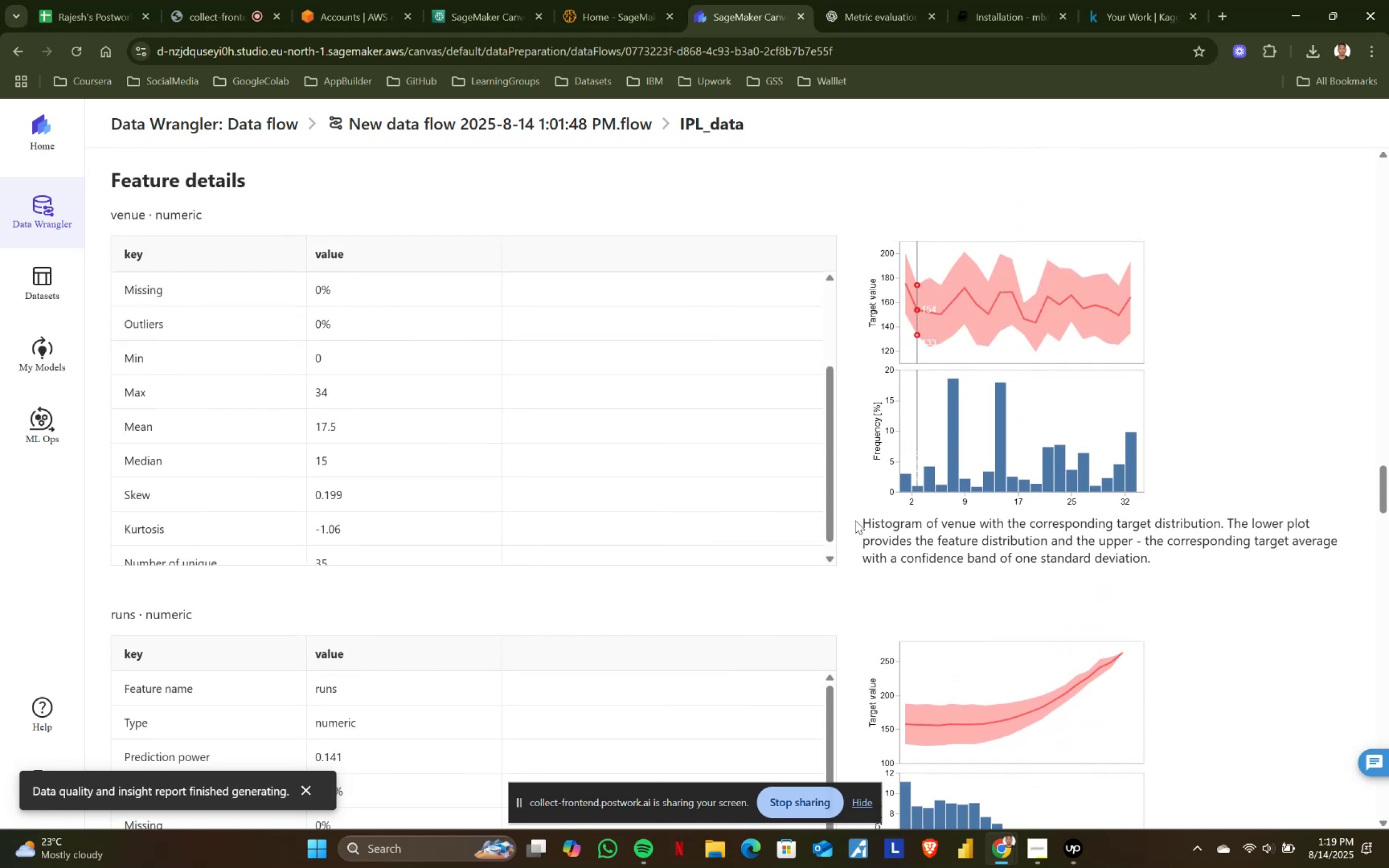 
scroll: coordinate [855, 520], scroll_direction: down, amount: 2.0
 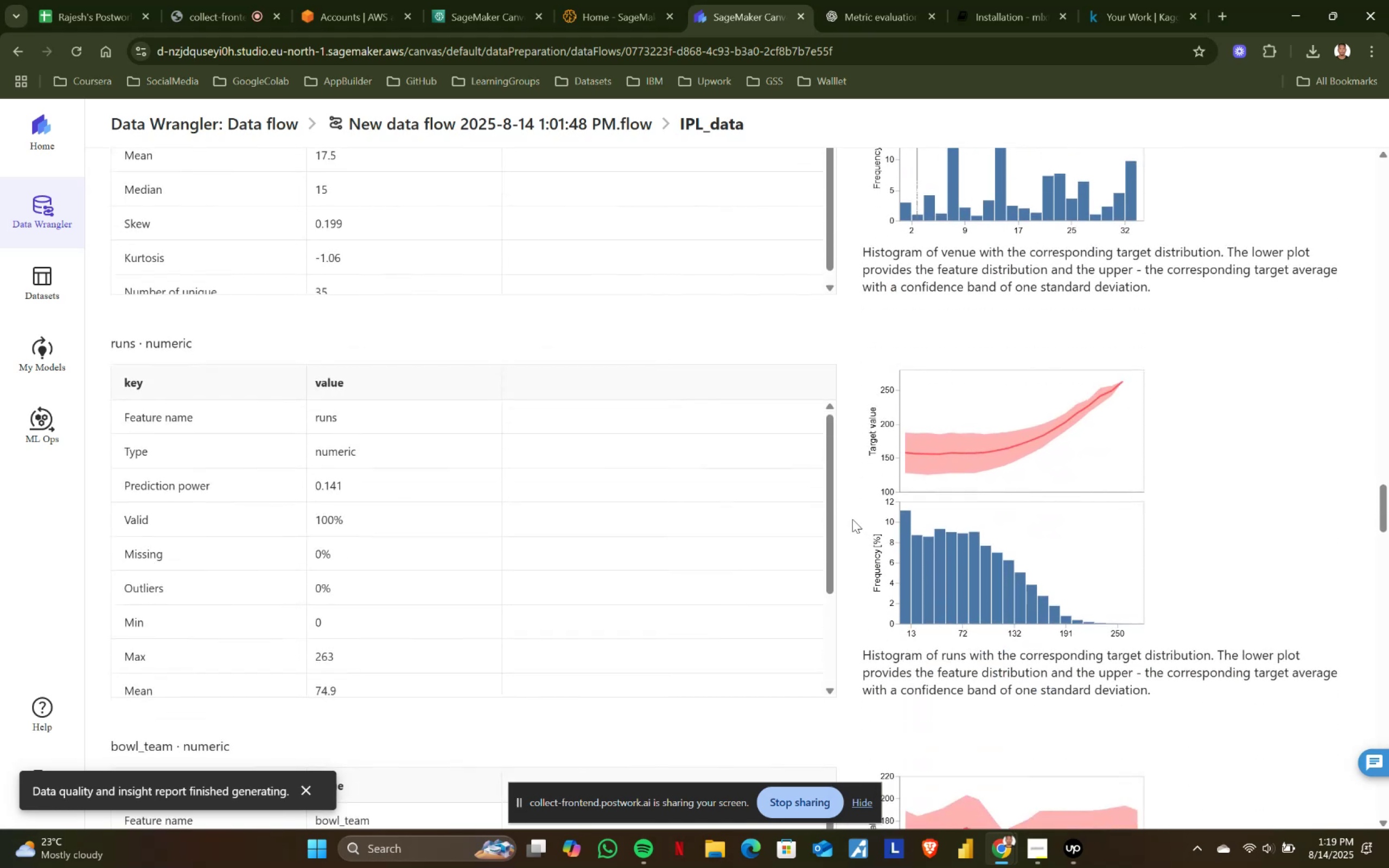 
scroll: coordinate [605, 222], scroll_direction: up, amount: 3.0
 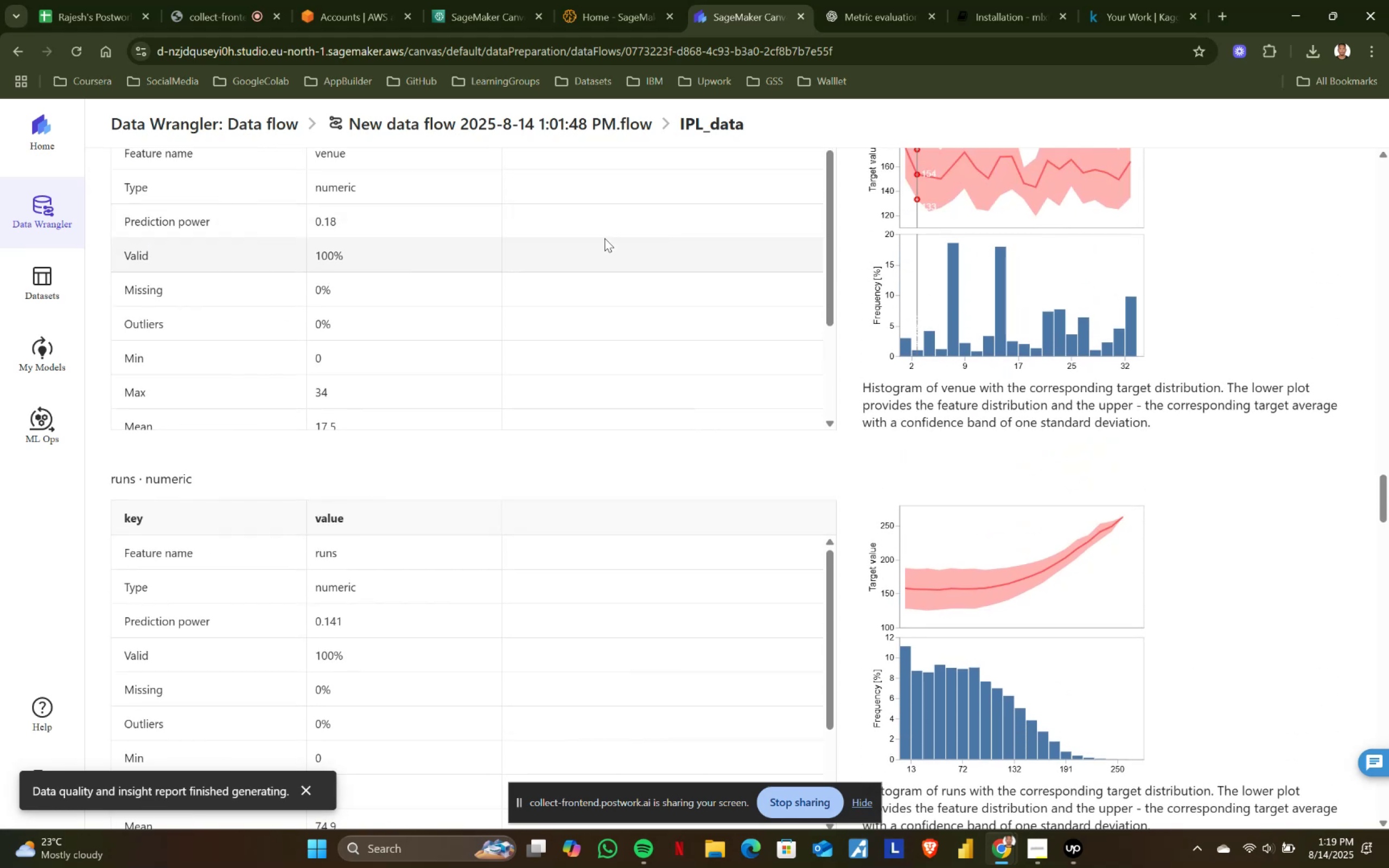 
scroll: coordinate [616, 433], scroll_direction: down, amount: 6.0
 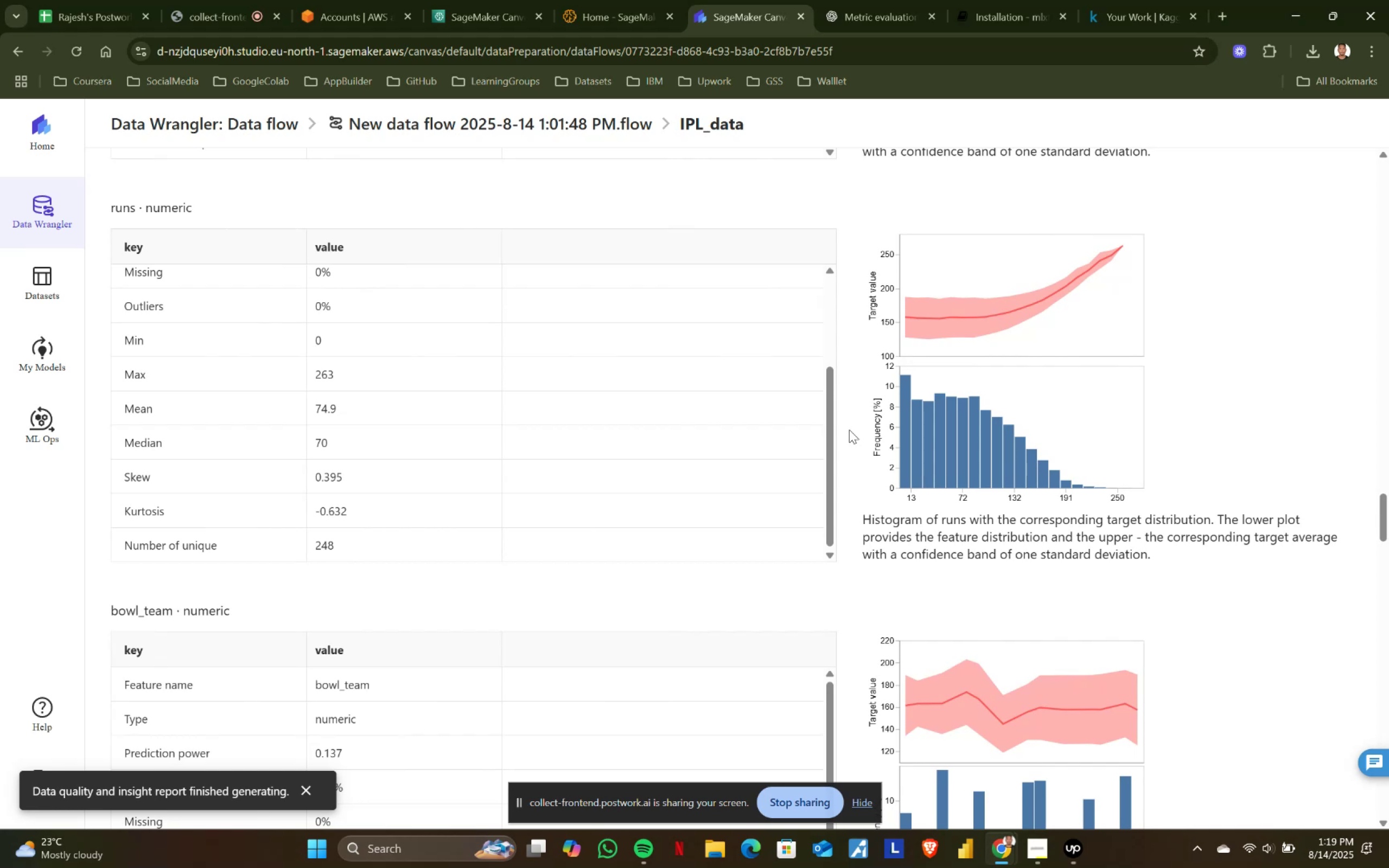 
wait(5.85)
 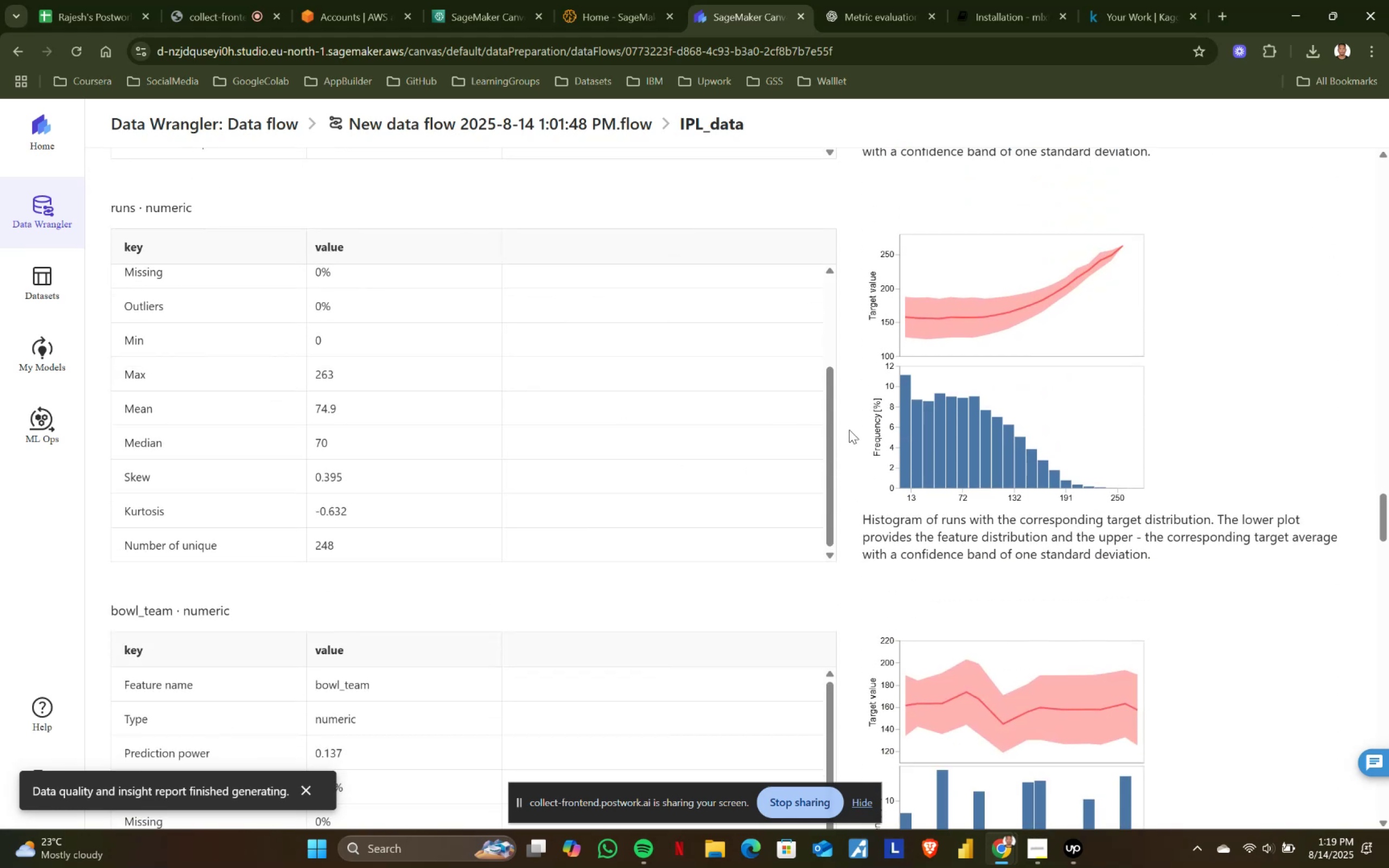 
scroll: coordinate [728, 428], scroll_direction: down, amount: 3.0
 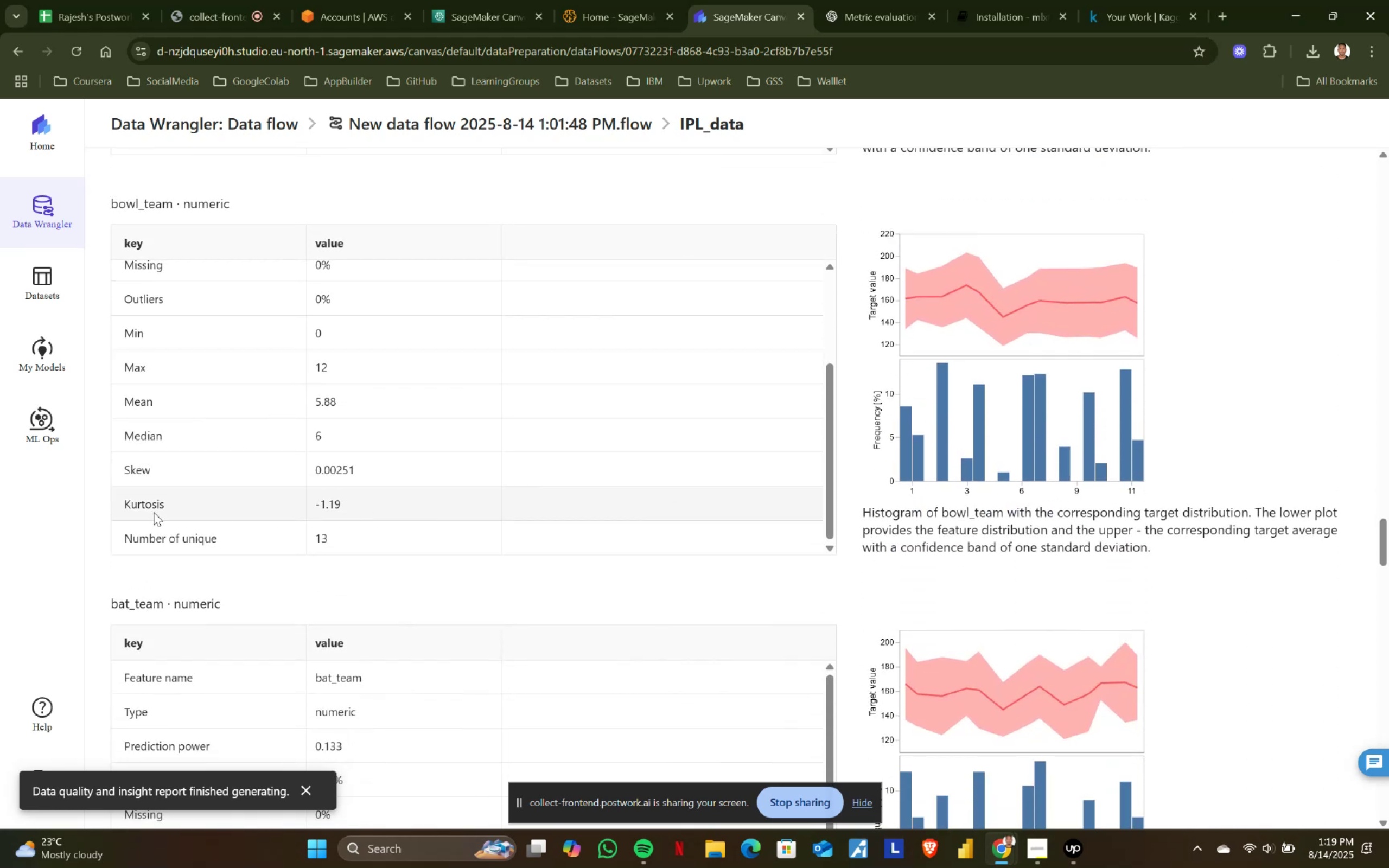 
left_click_drag(start_coordinate=[117, 501], to_coordinate=[177, 500])
 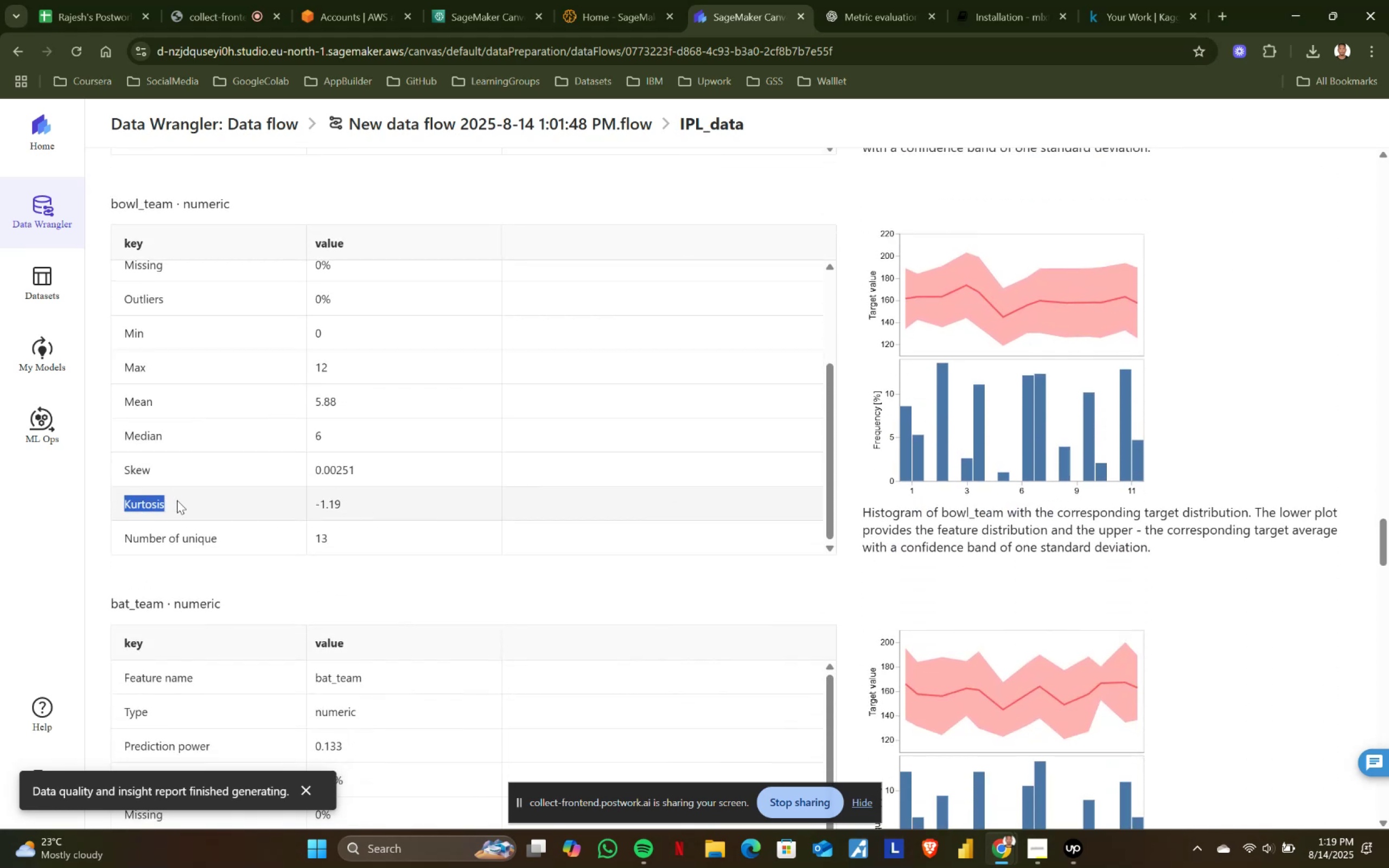 
key(Control+ControlLeft)
 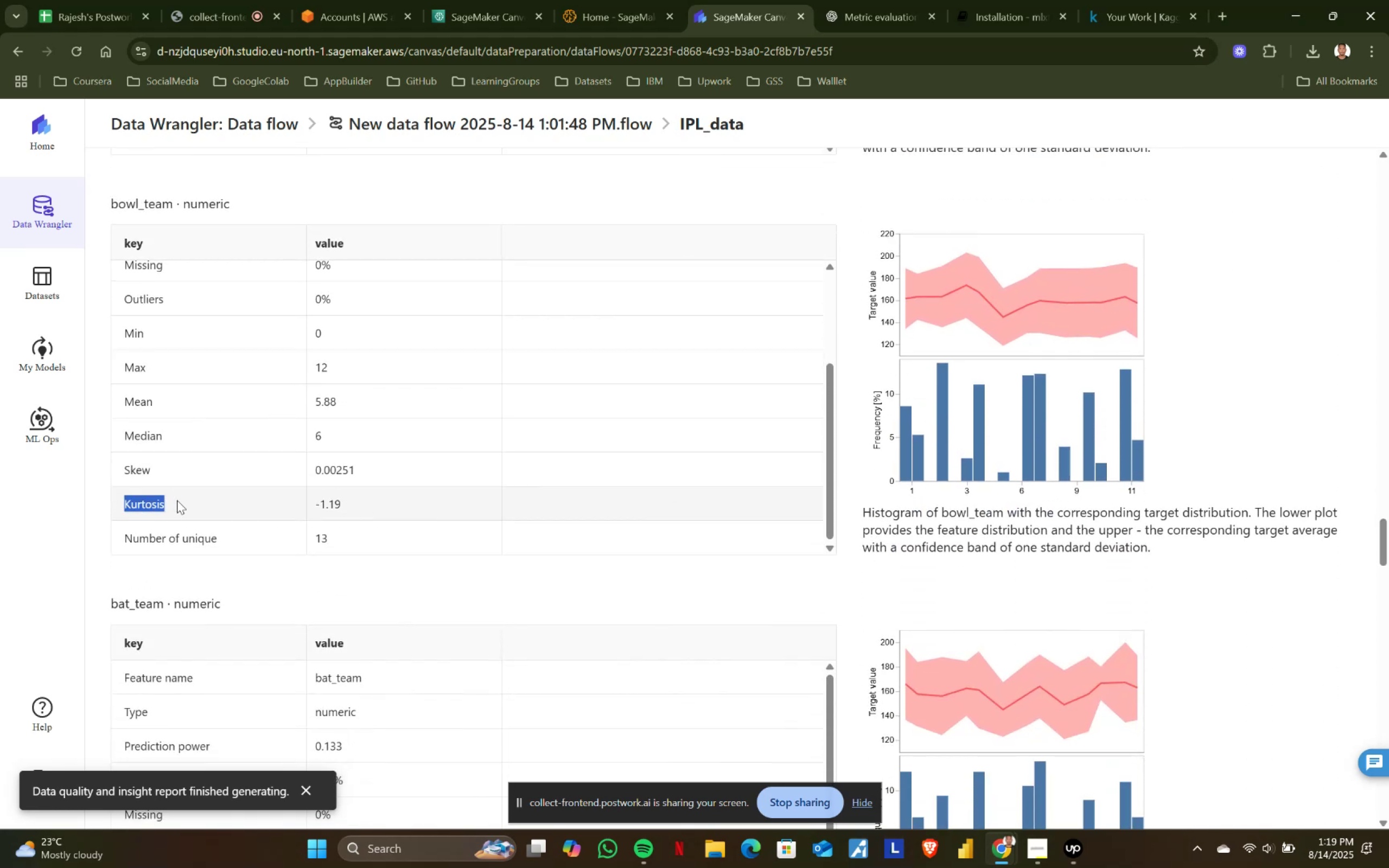 
key(Control+C)
 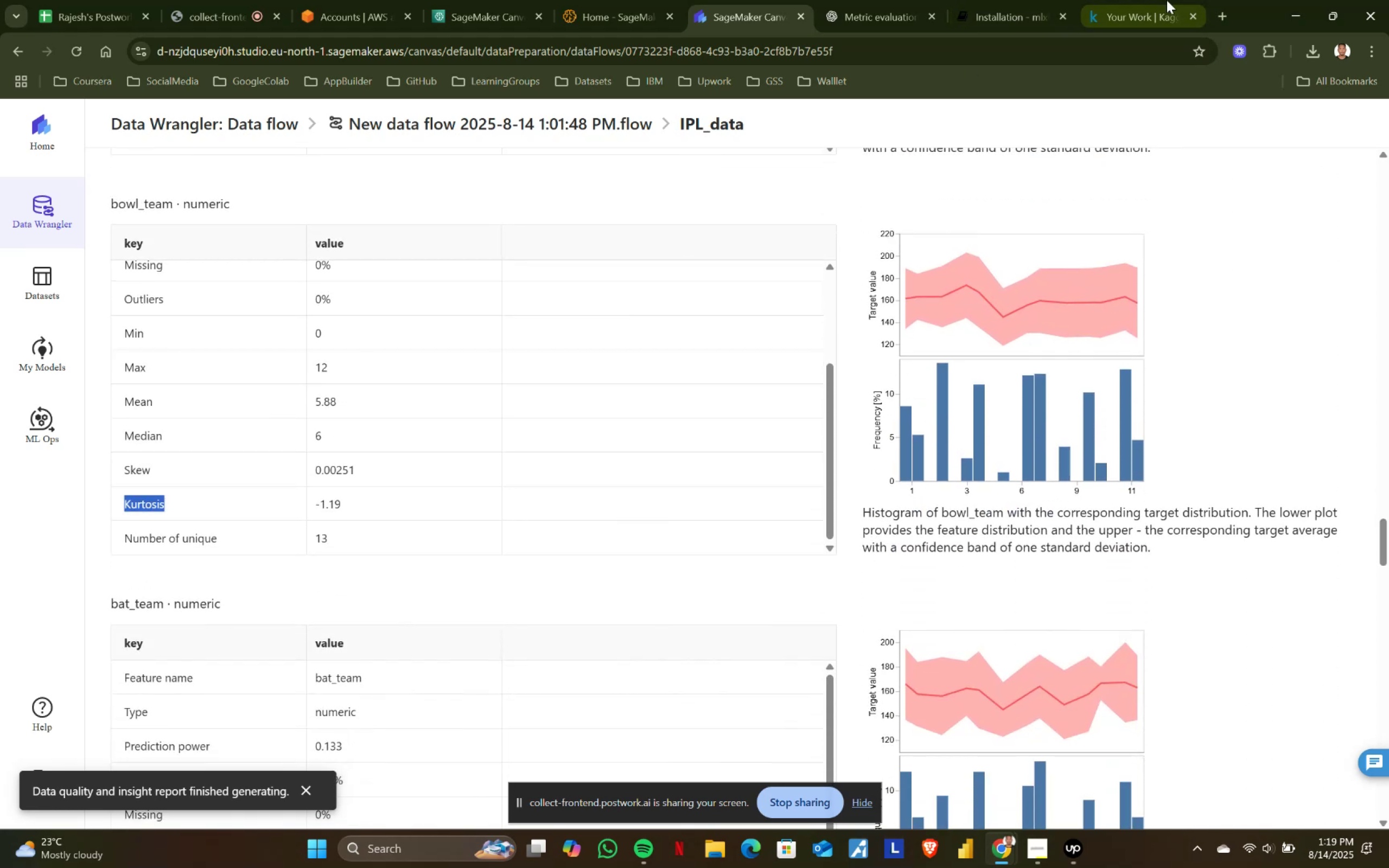 
left_click([972, 0])
 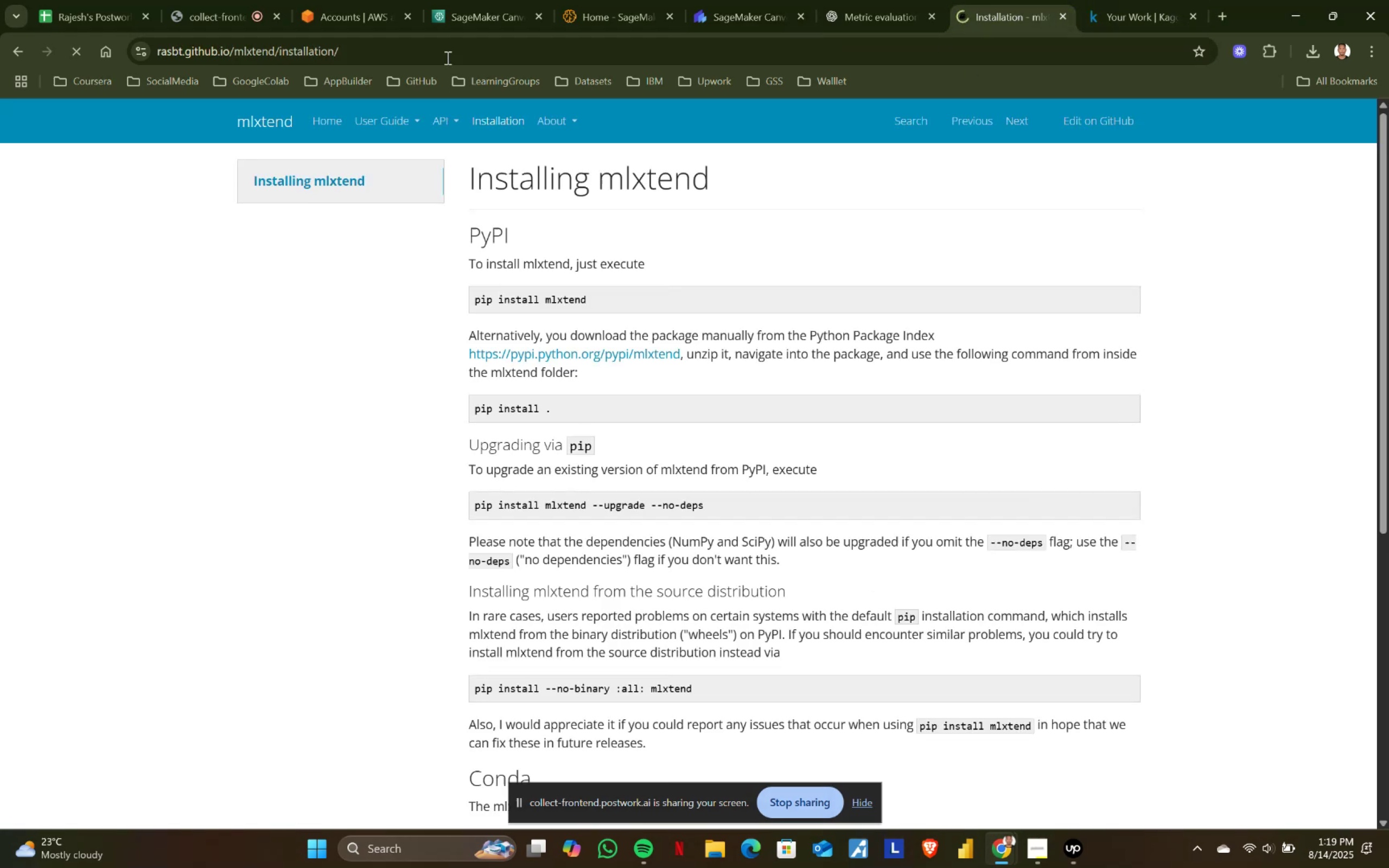 
left_click([436, 47])
 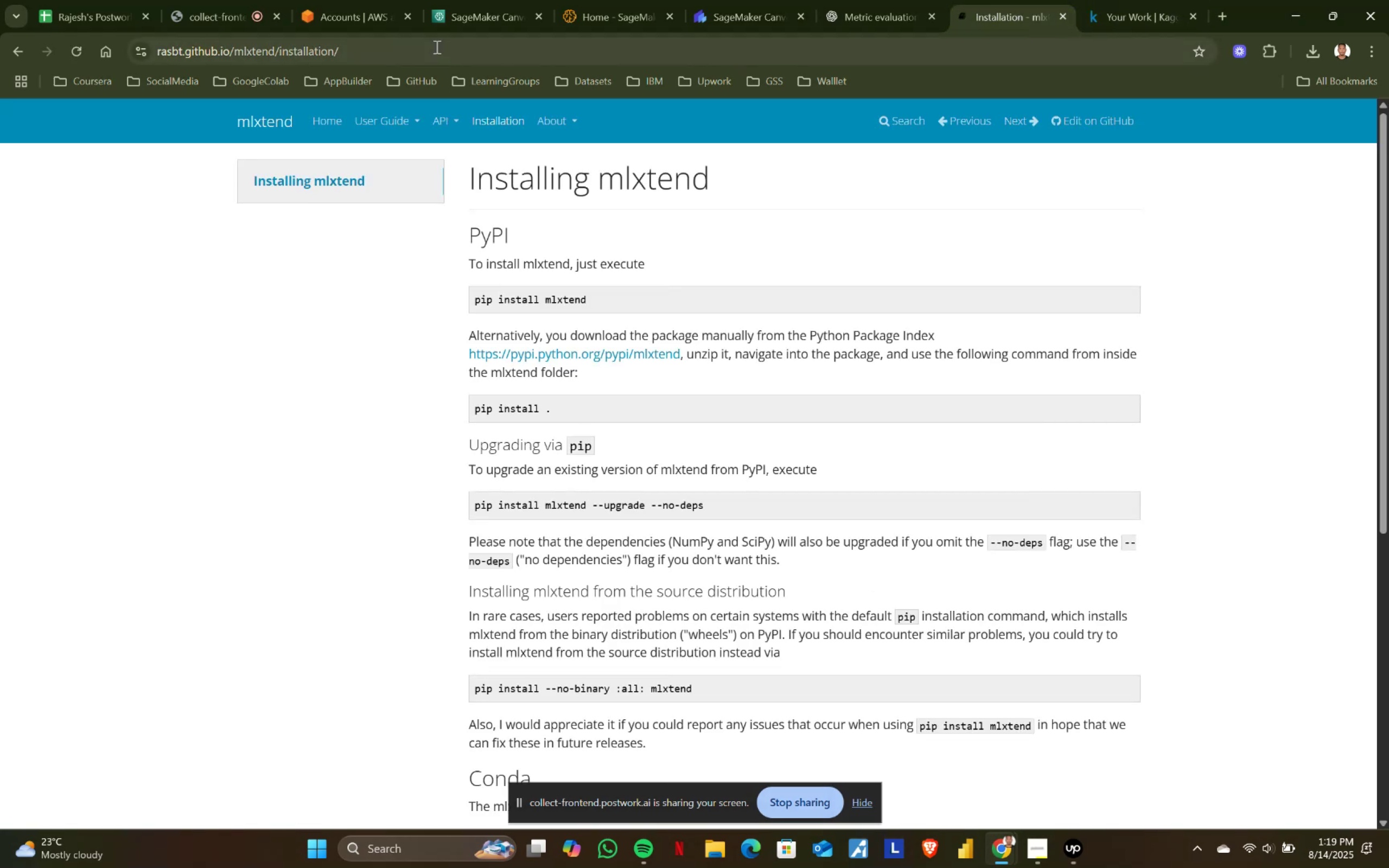 
key(Control+ControlLeft)
 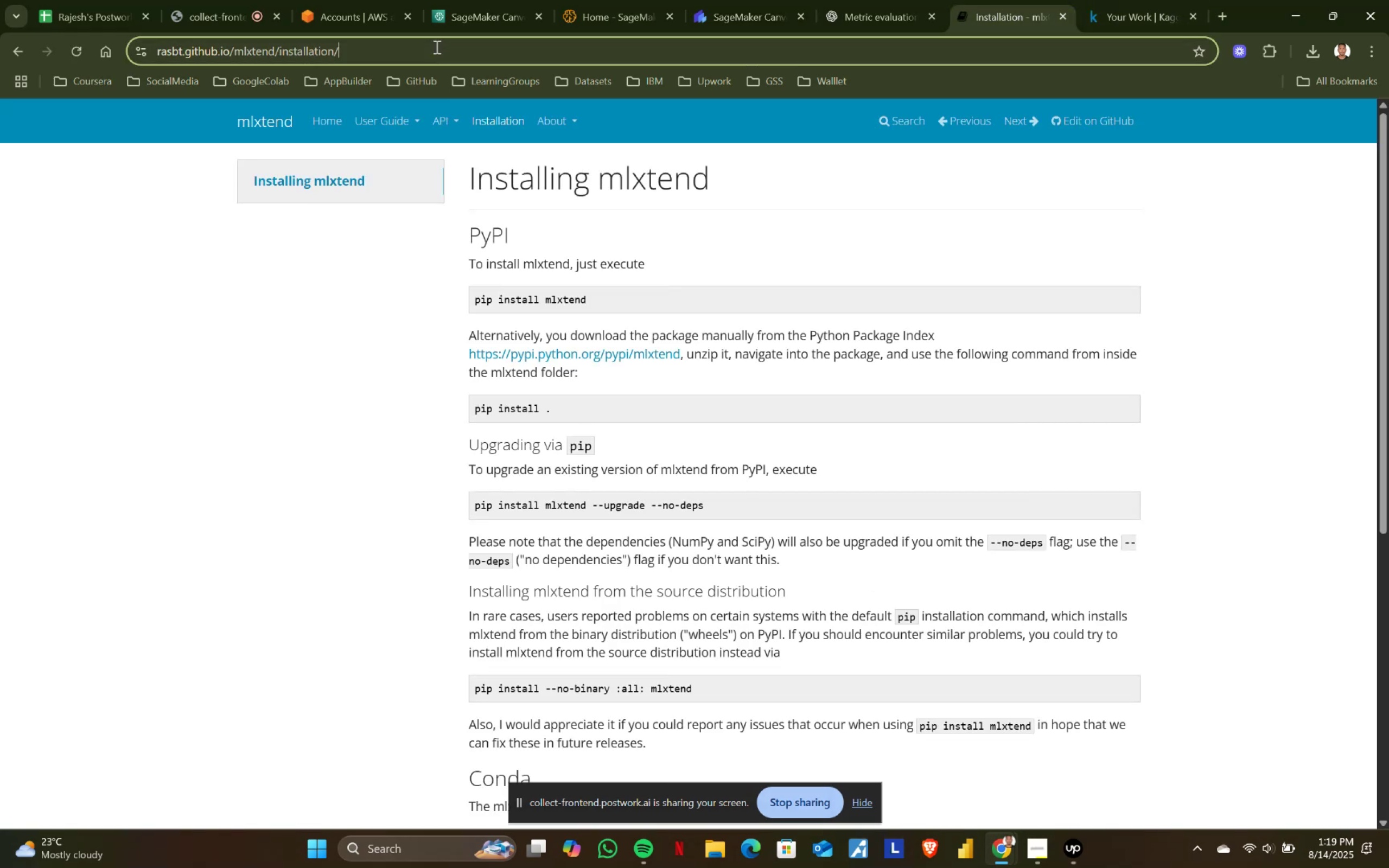 
key(Control+V)
 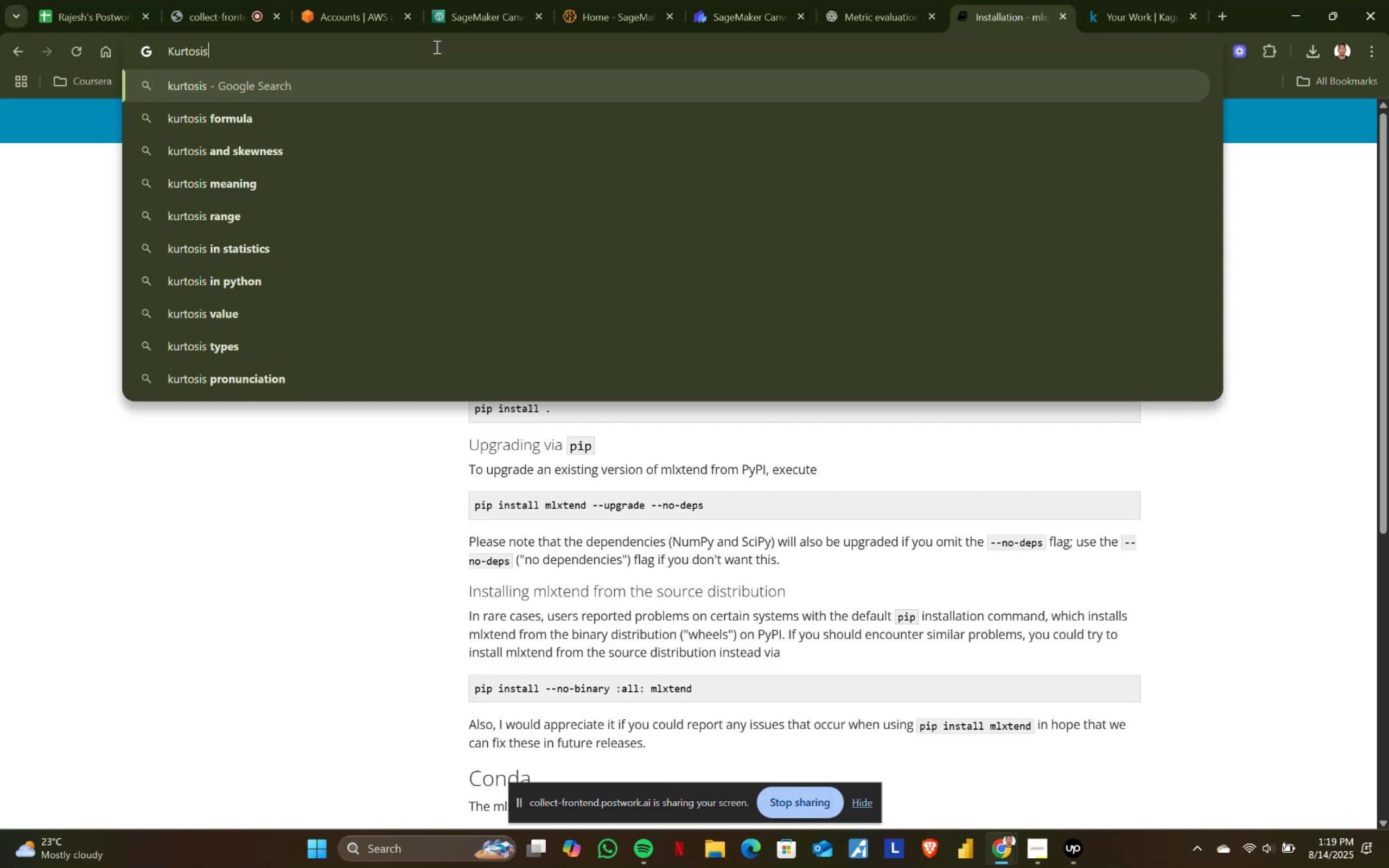 
key(Enter)
 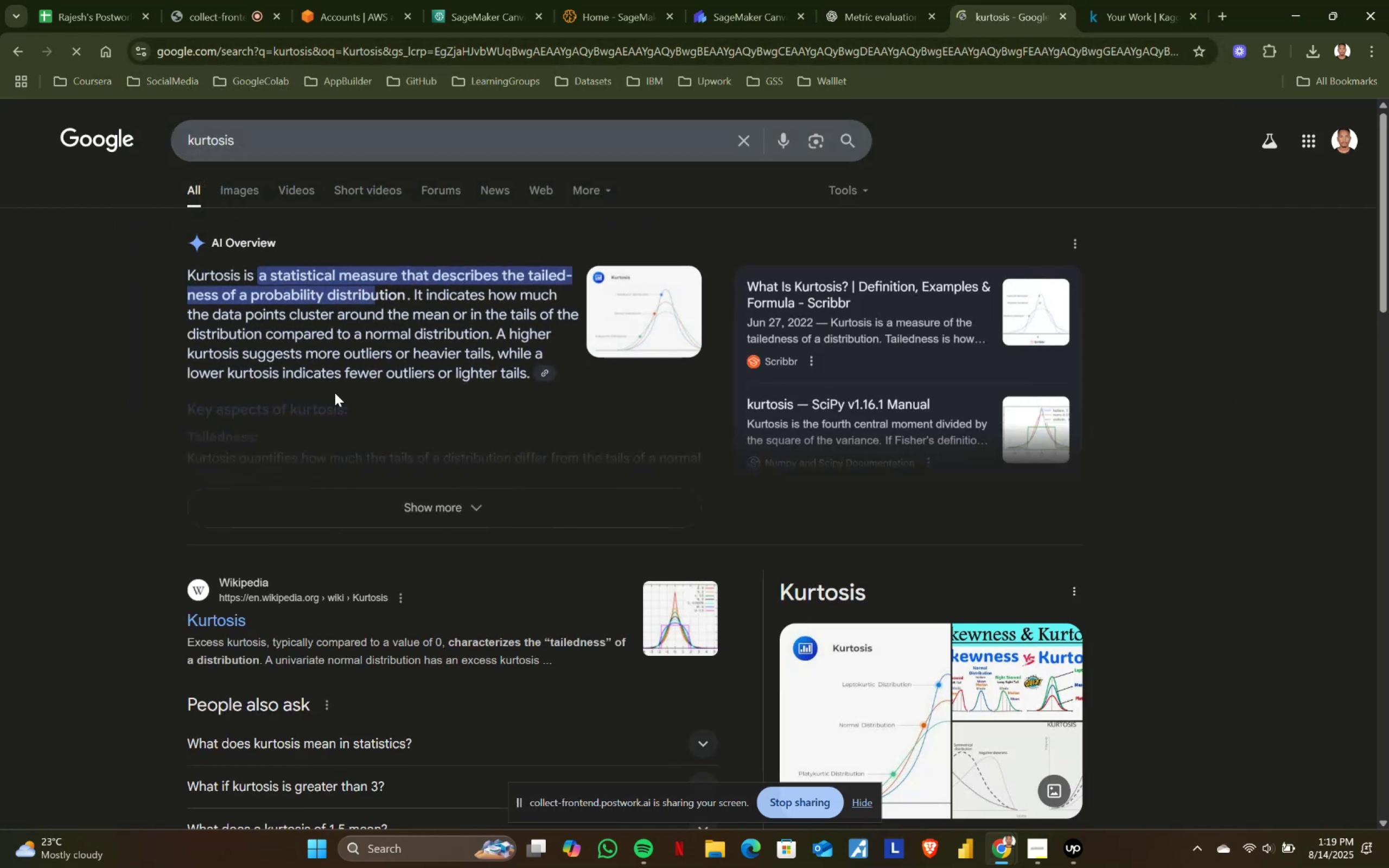 
left_click_drag(start_coordinate=[222, 275], to_coordinate=[323, 275])
 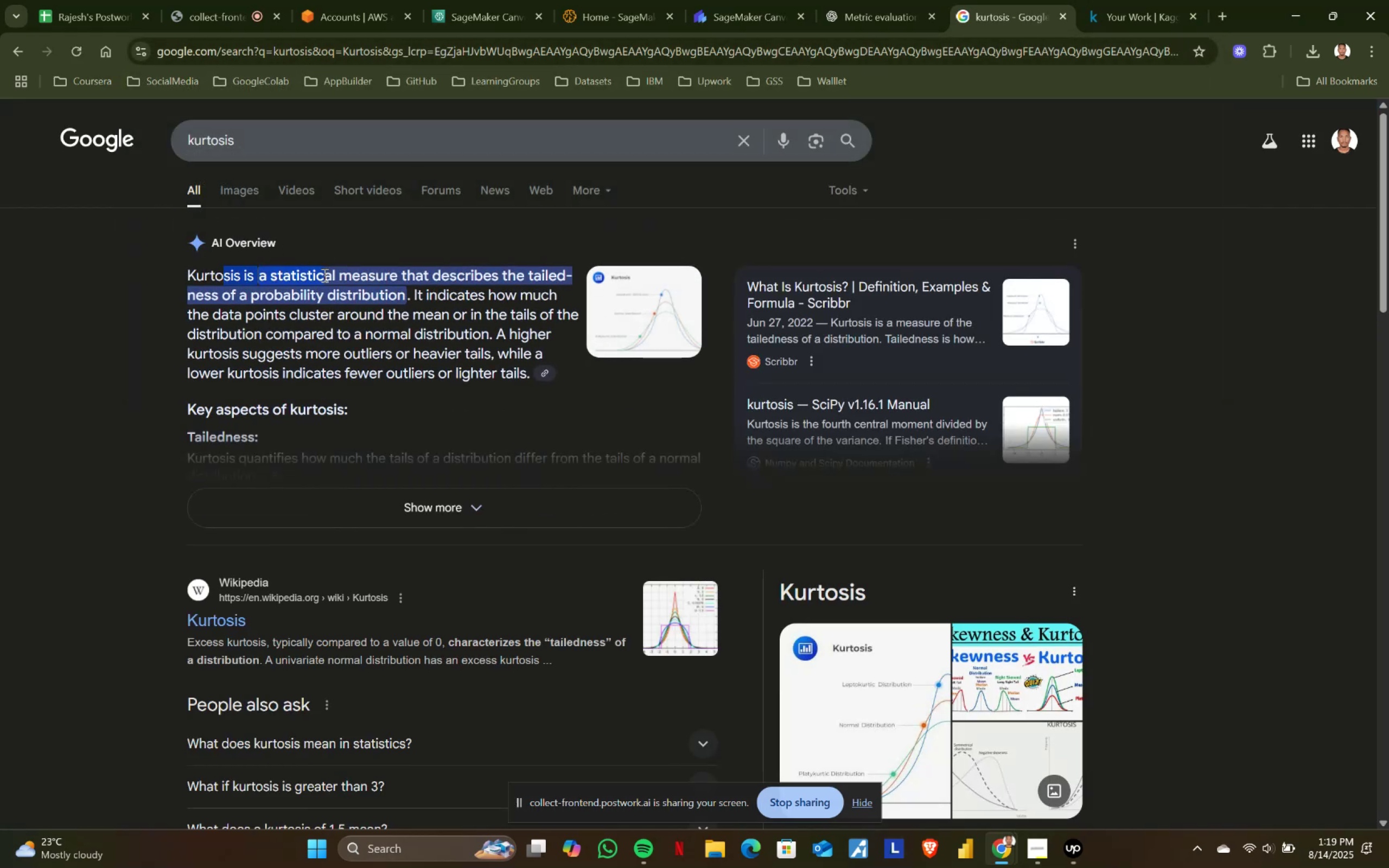 
left_click([323, 275])
 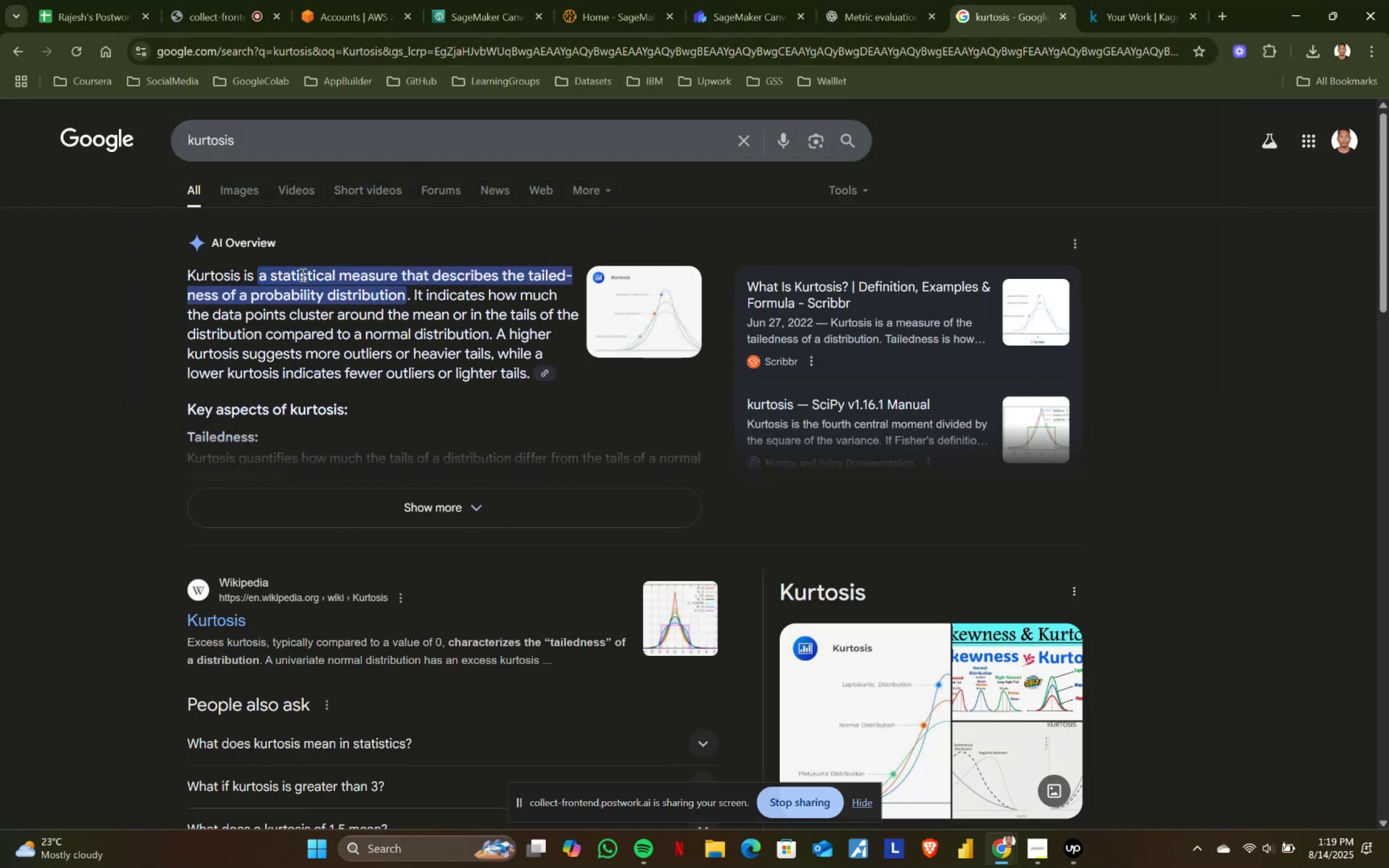 
left_click_drag(start_coordinate=[288, 275], to_coordinate=[438, 275])
 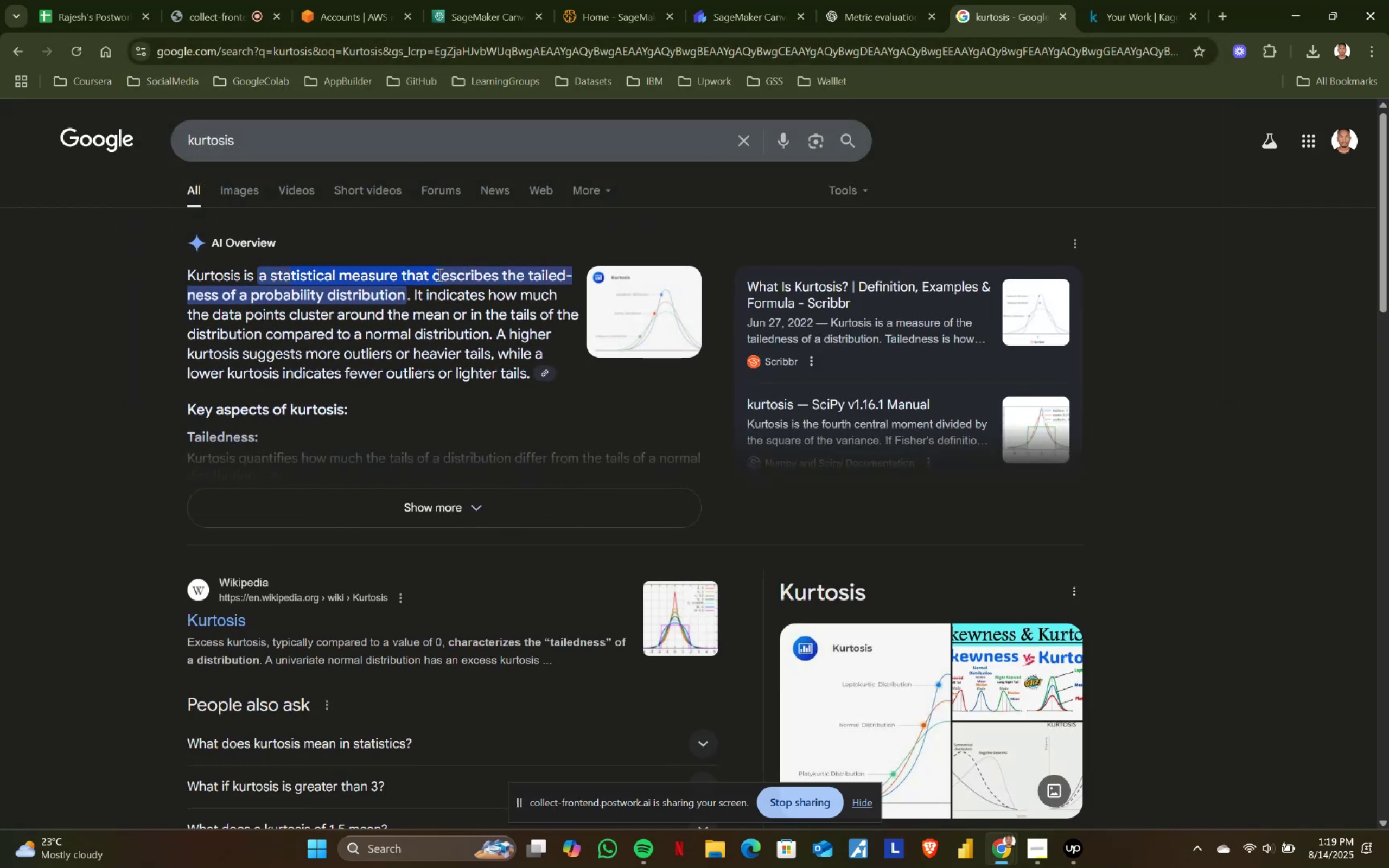 
double_click([438, 275])
 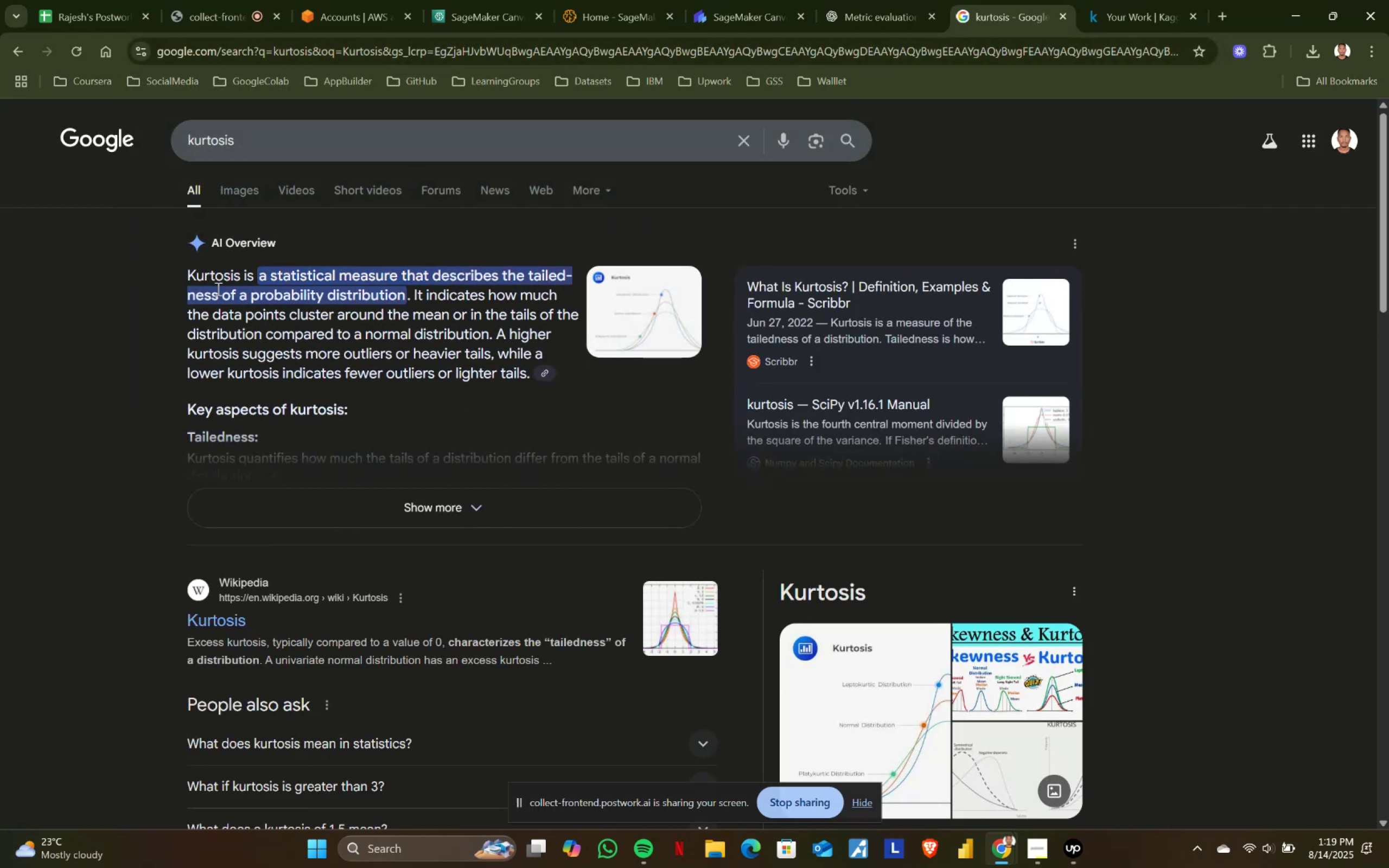 
left_click_drag(start_coordinate=[171, 294], to_coordinate=[385, 294])
 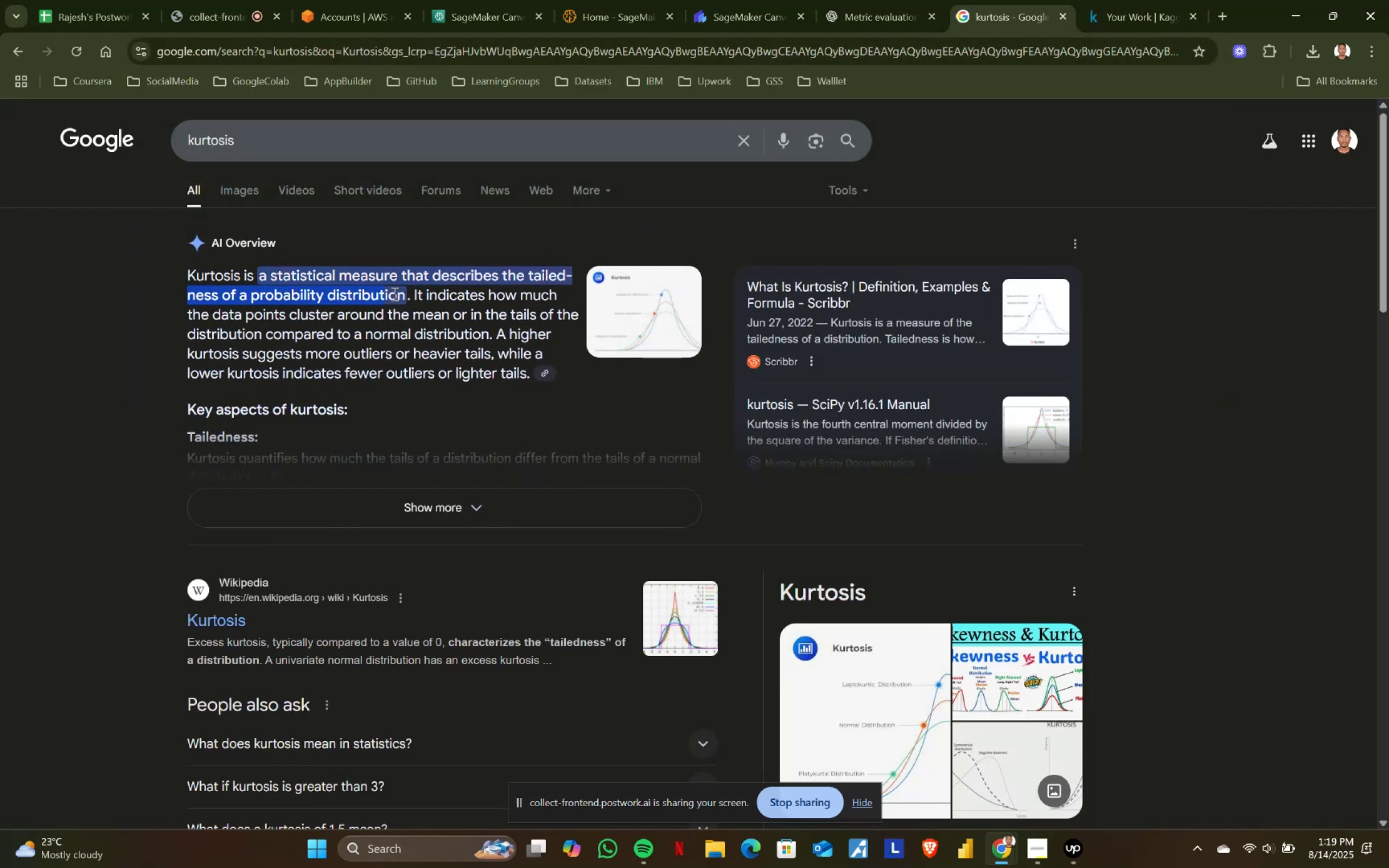 
left_click([394, 293])
 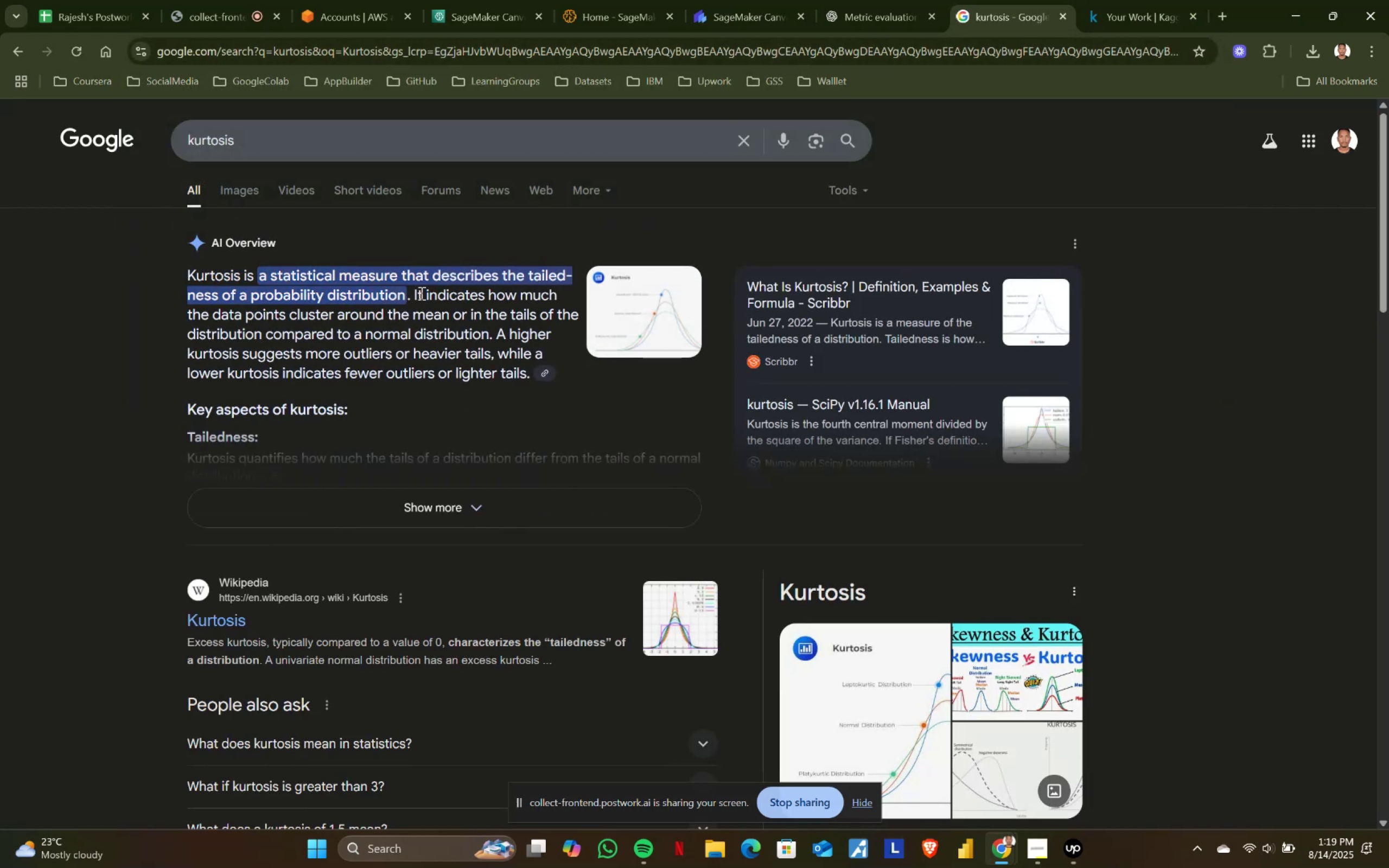 
left_click_drag(start_coordinate=[424, 293], to_coordinate=[522, 293])
 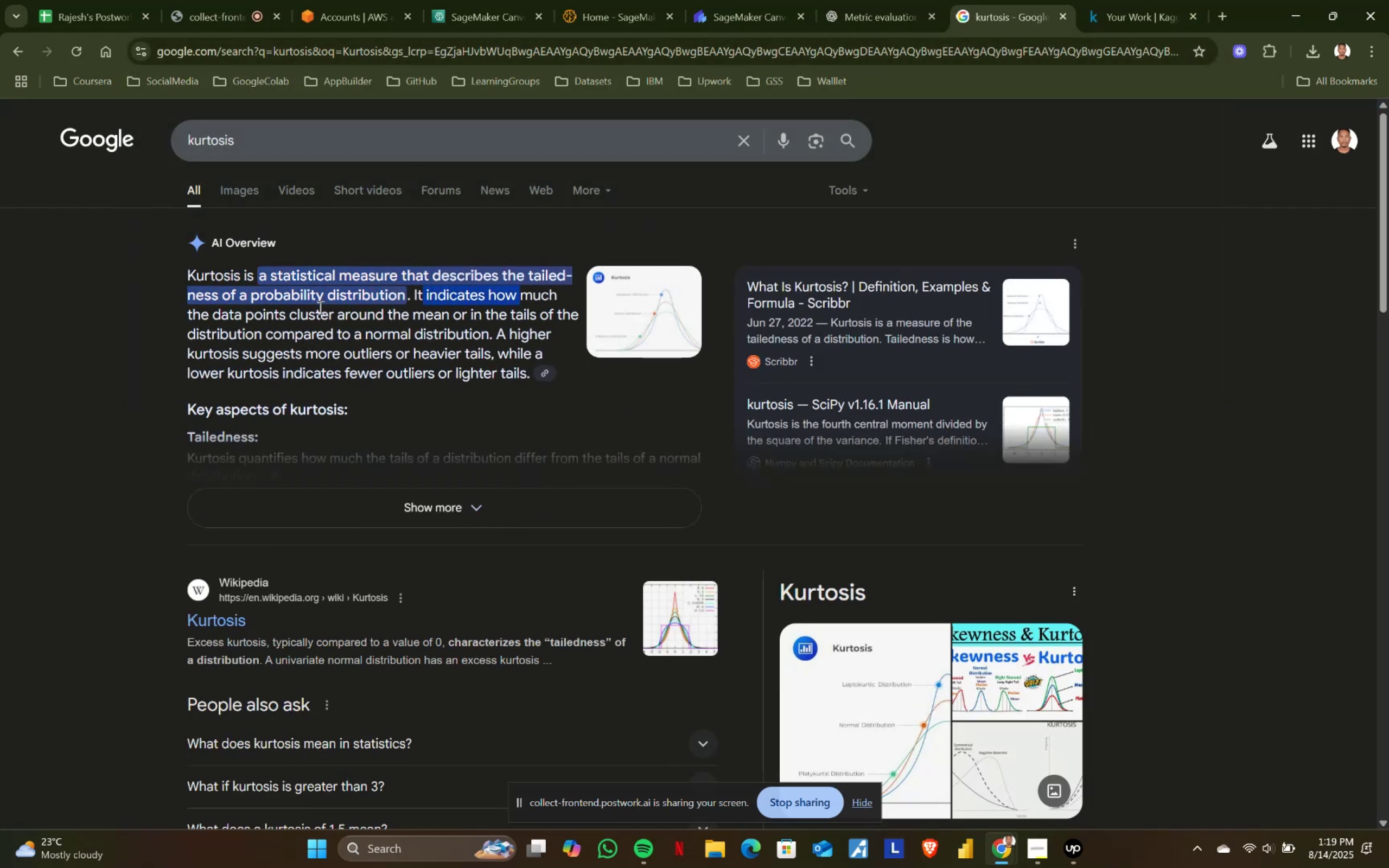 
left_click_drag(start_coordinate=[273, 314], to_coordinate=[463, 314])
 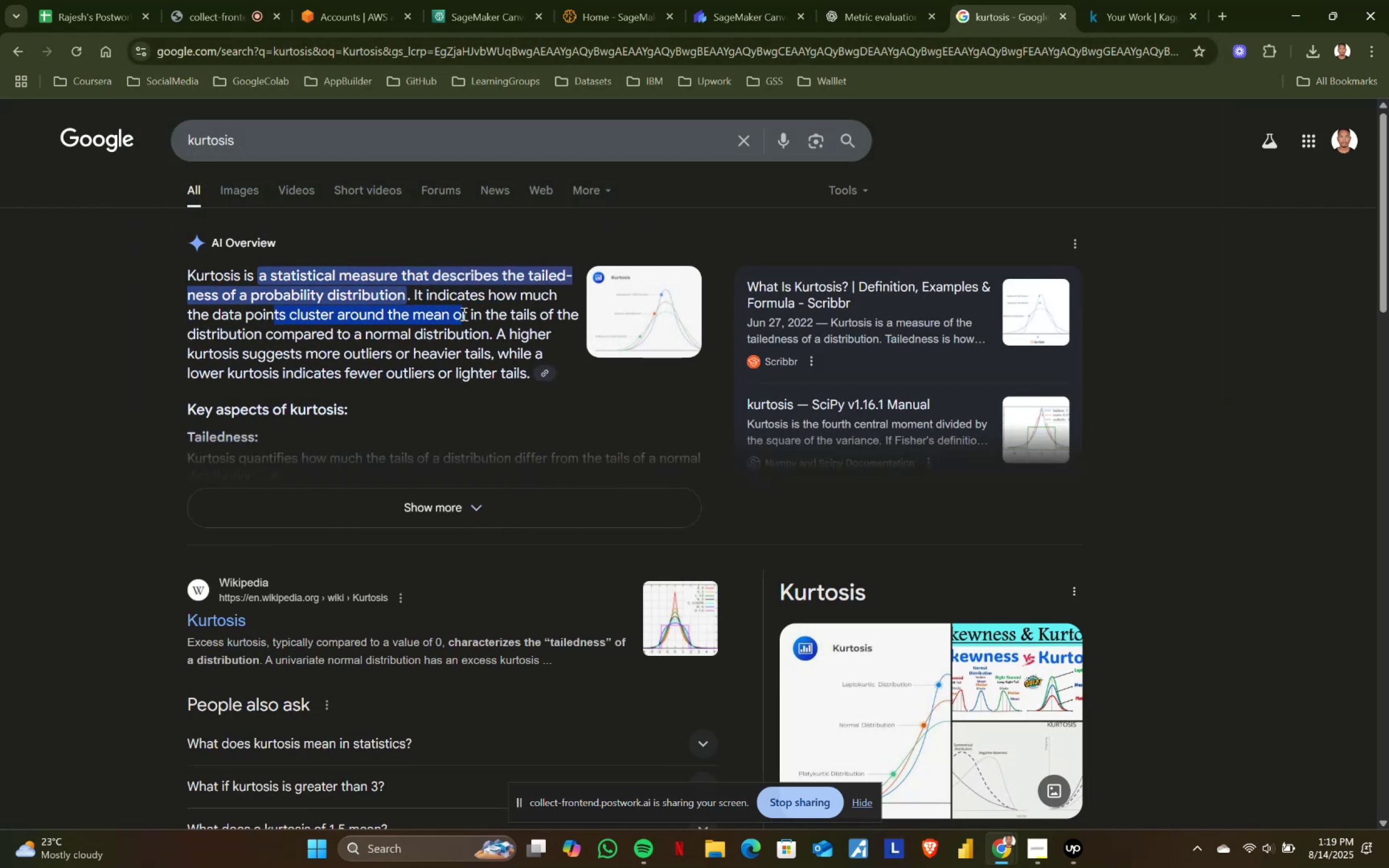 
double_click([463, 314])
 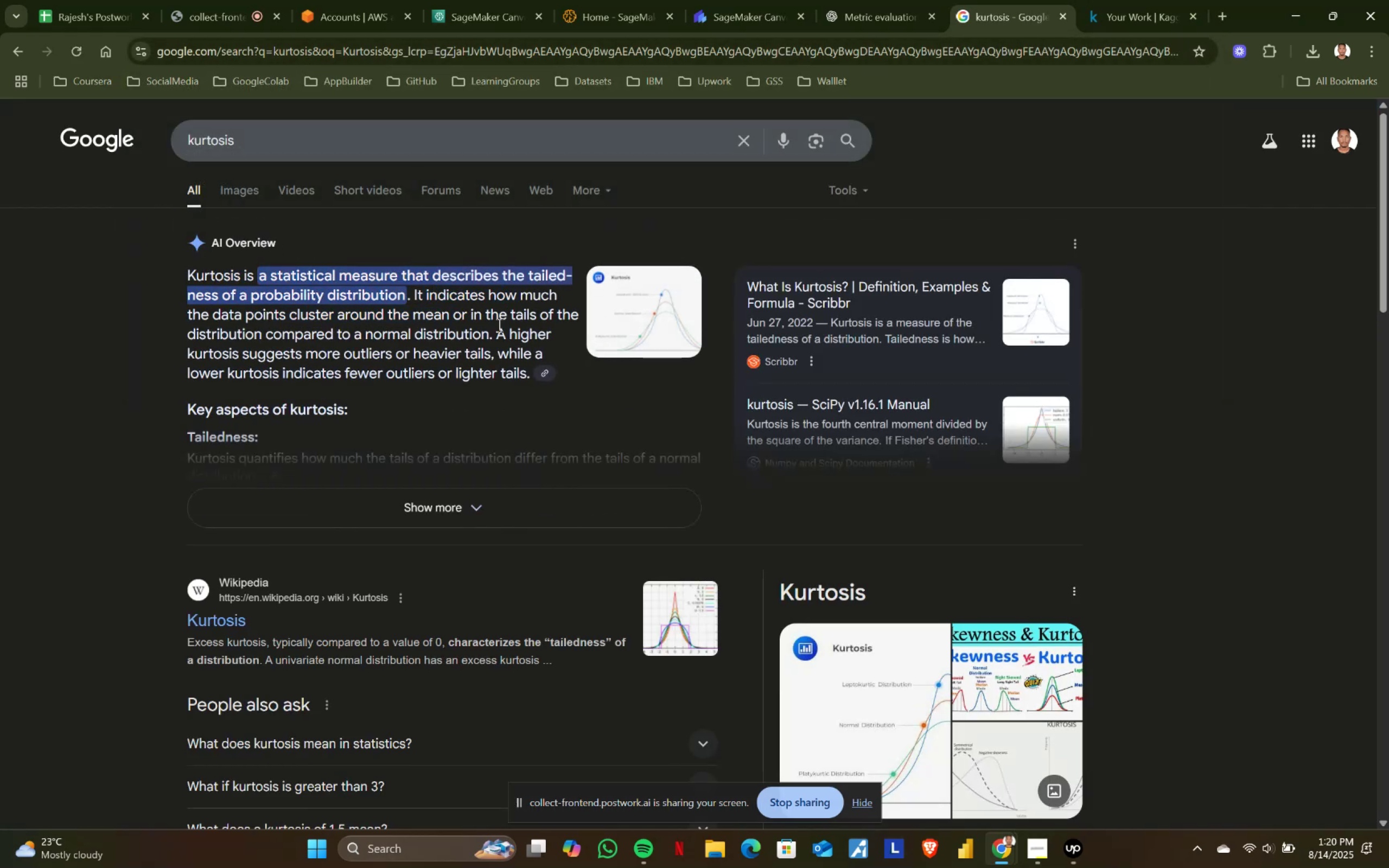 
scroll: coordinate [498, 325], scroll_direction: down, amount: 1.0
 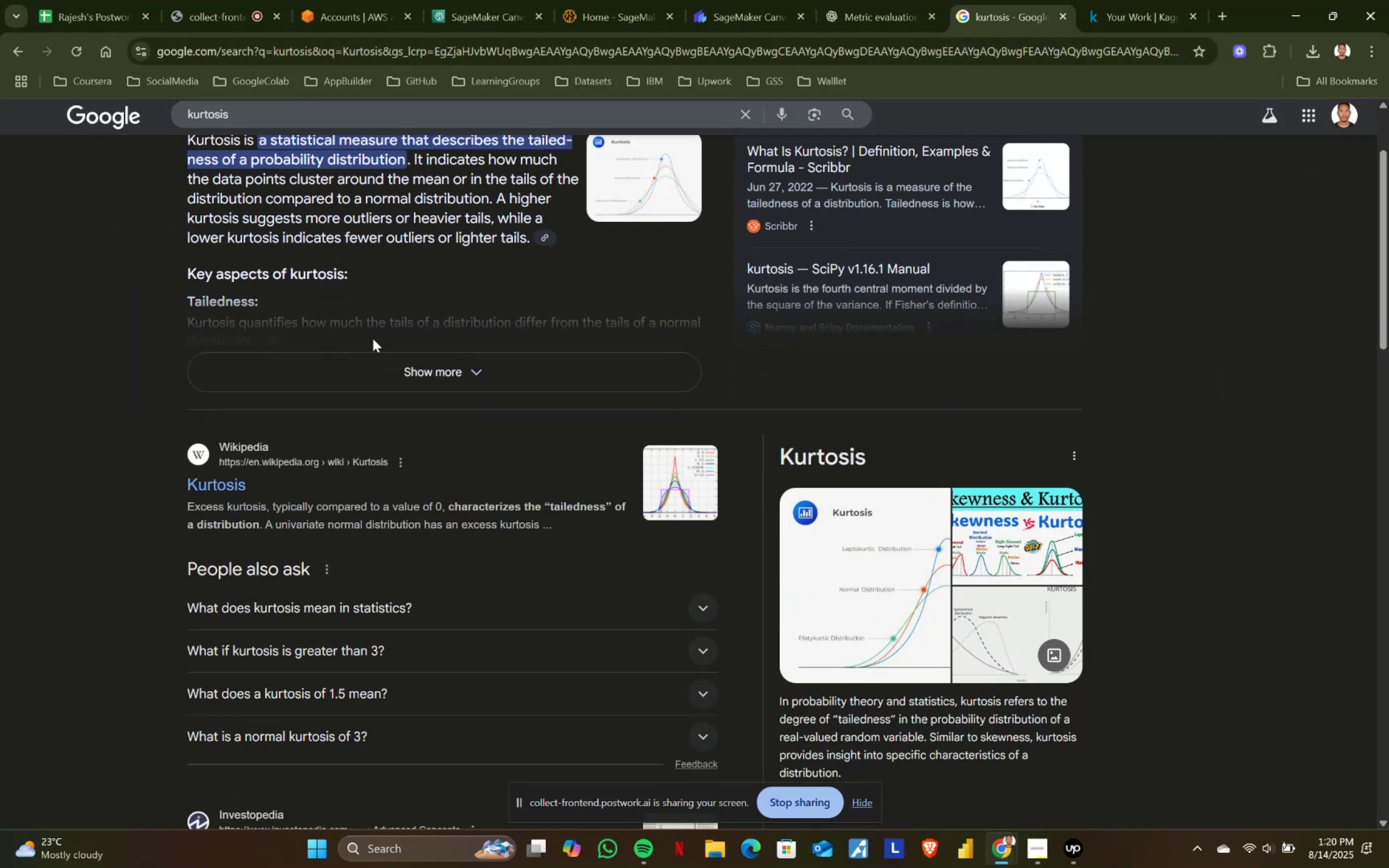 
left_click([343, 359])
 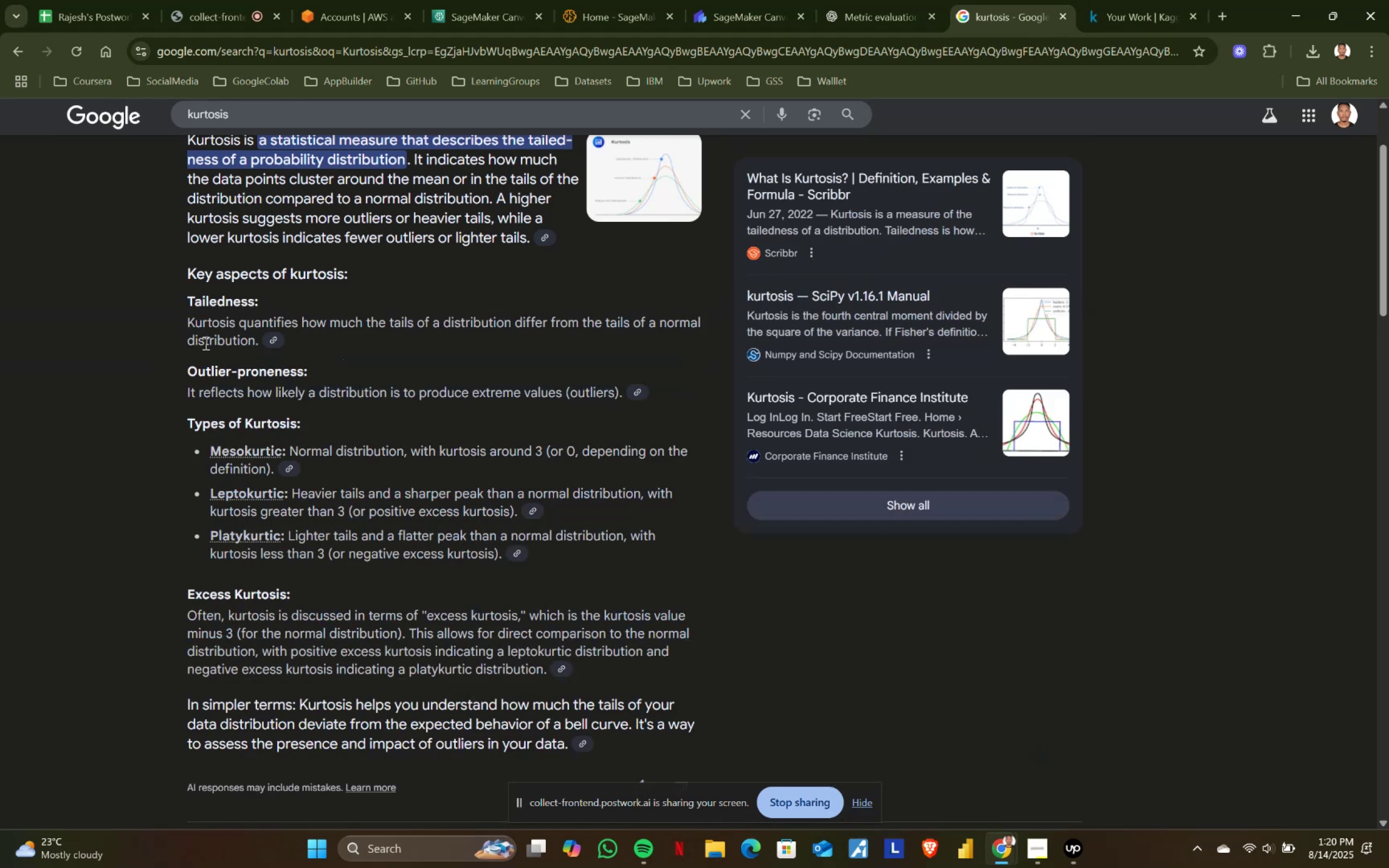 
left_click_drag(start_coordinate=[180, 324], to_coordinate=[337, 419])
 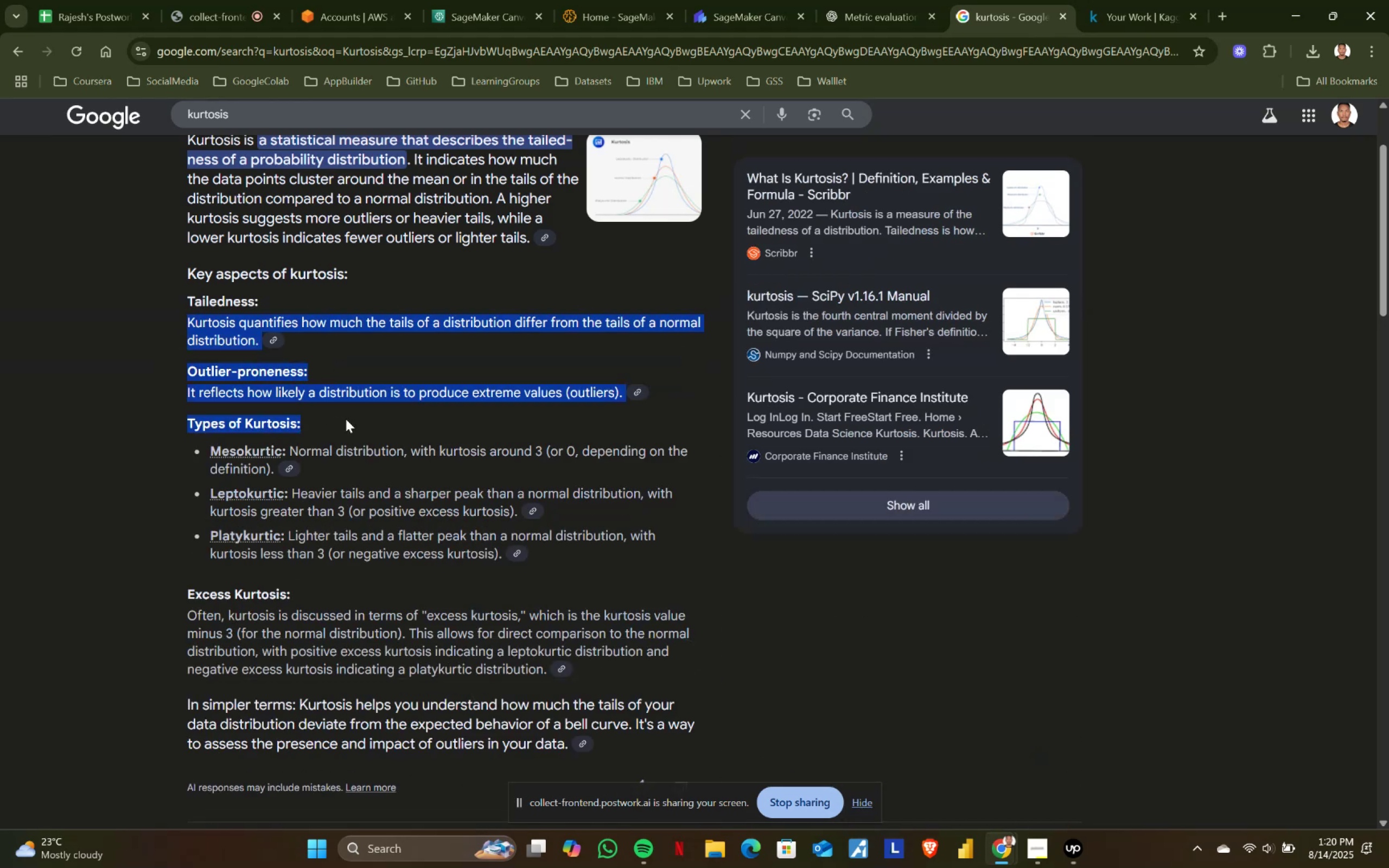 
left_click([347, 419])
 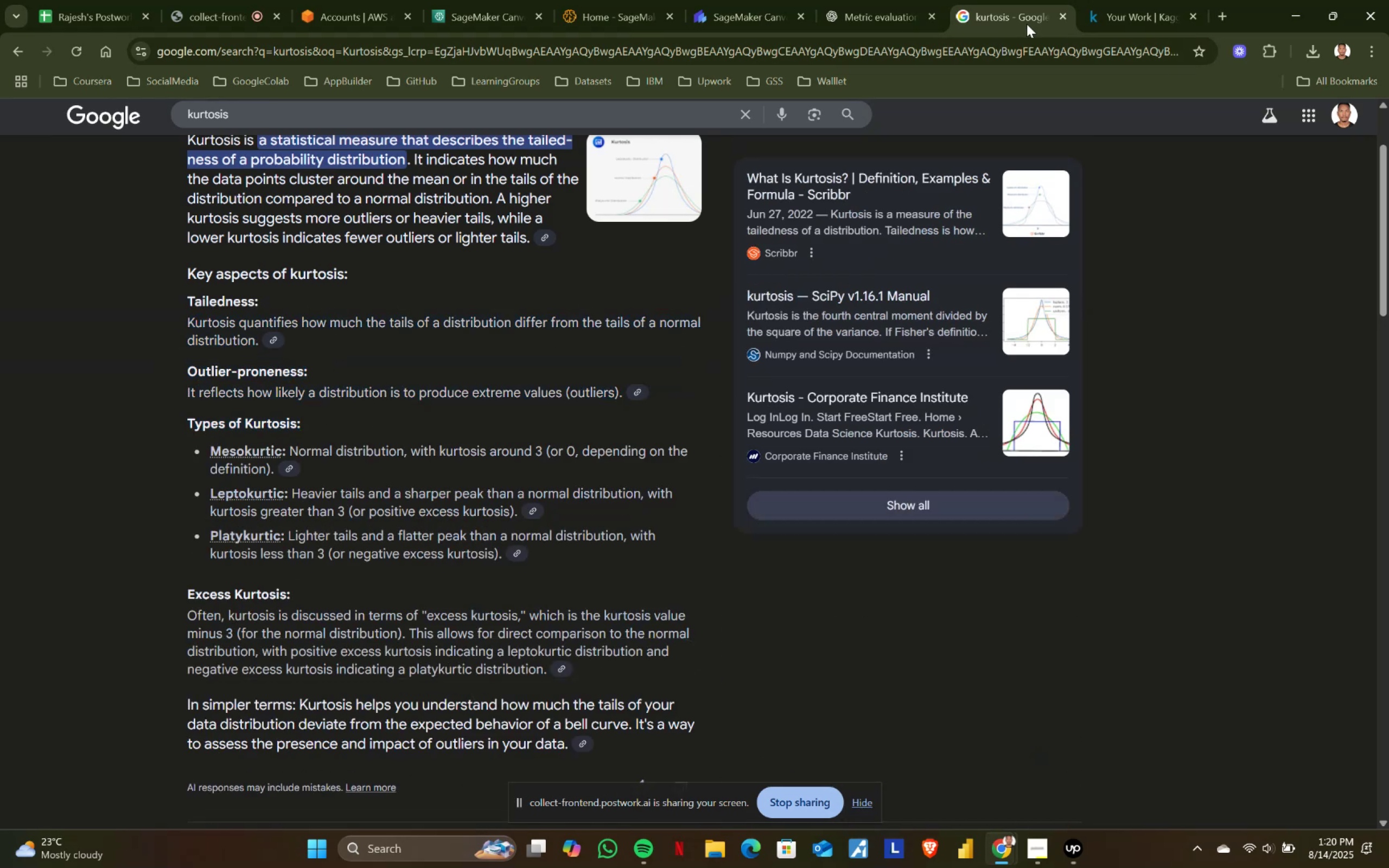 
left_click([1062, 16])
 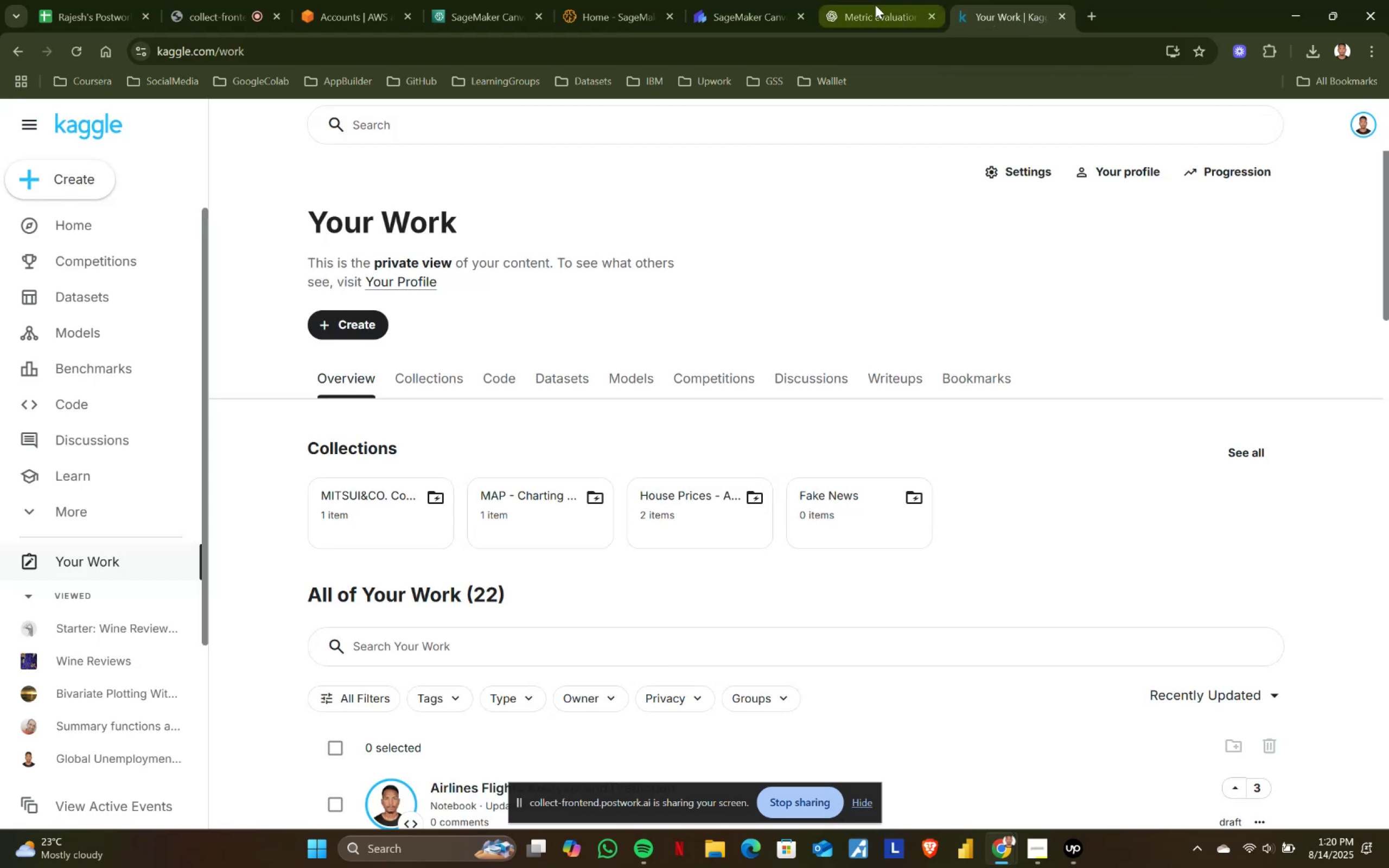 
left_click([875, 5])
 